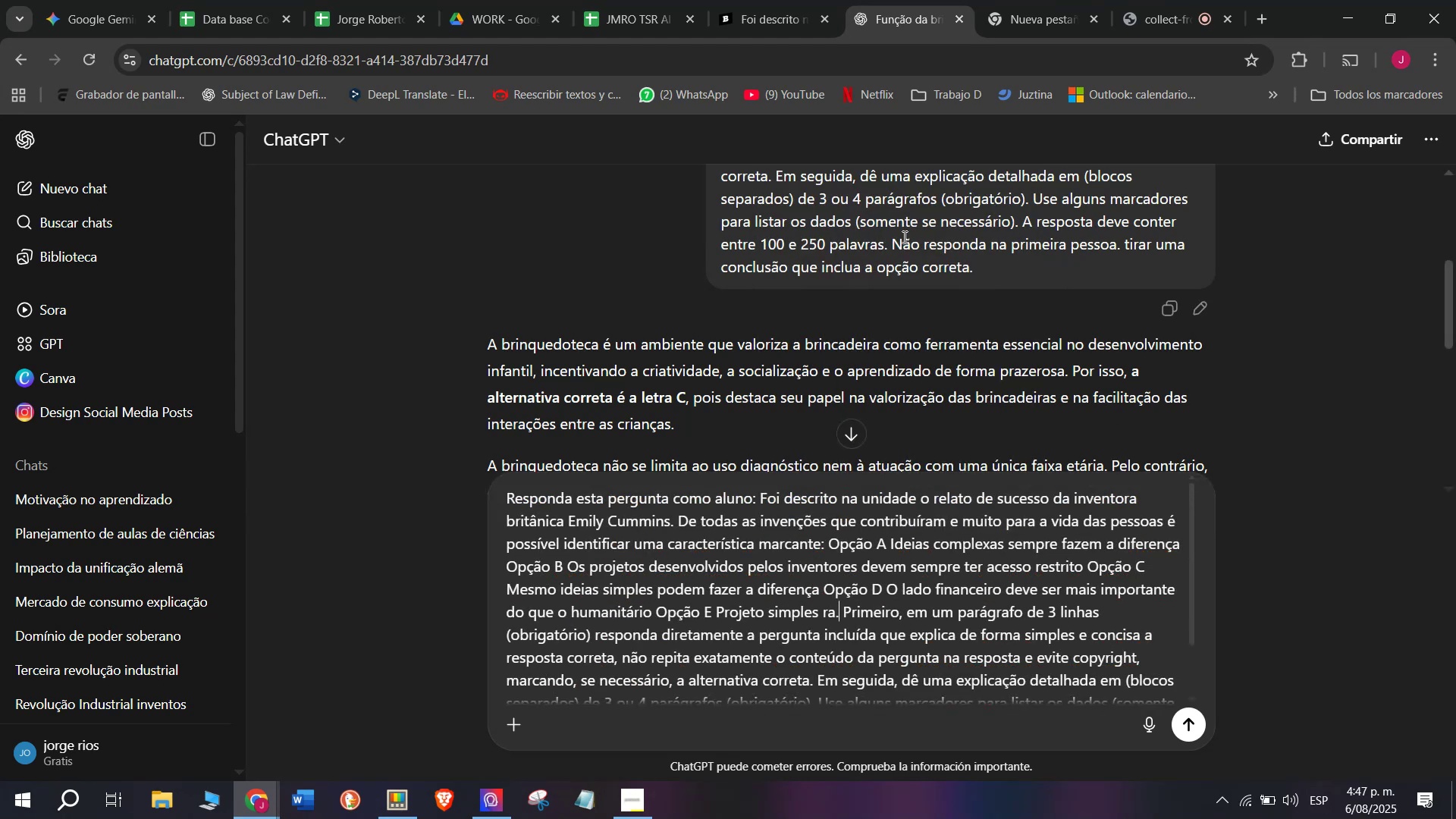 
key(Enter)
 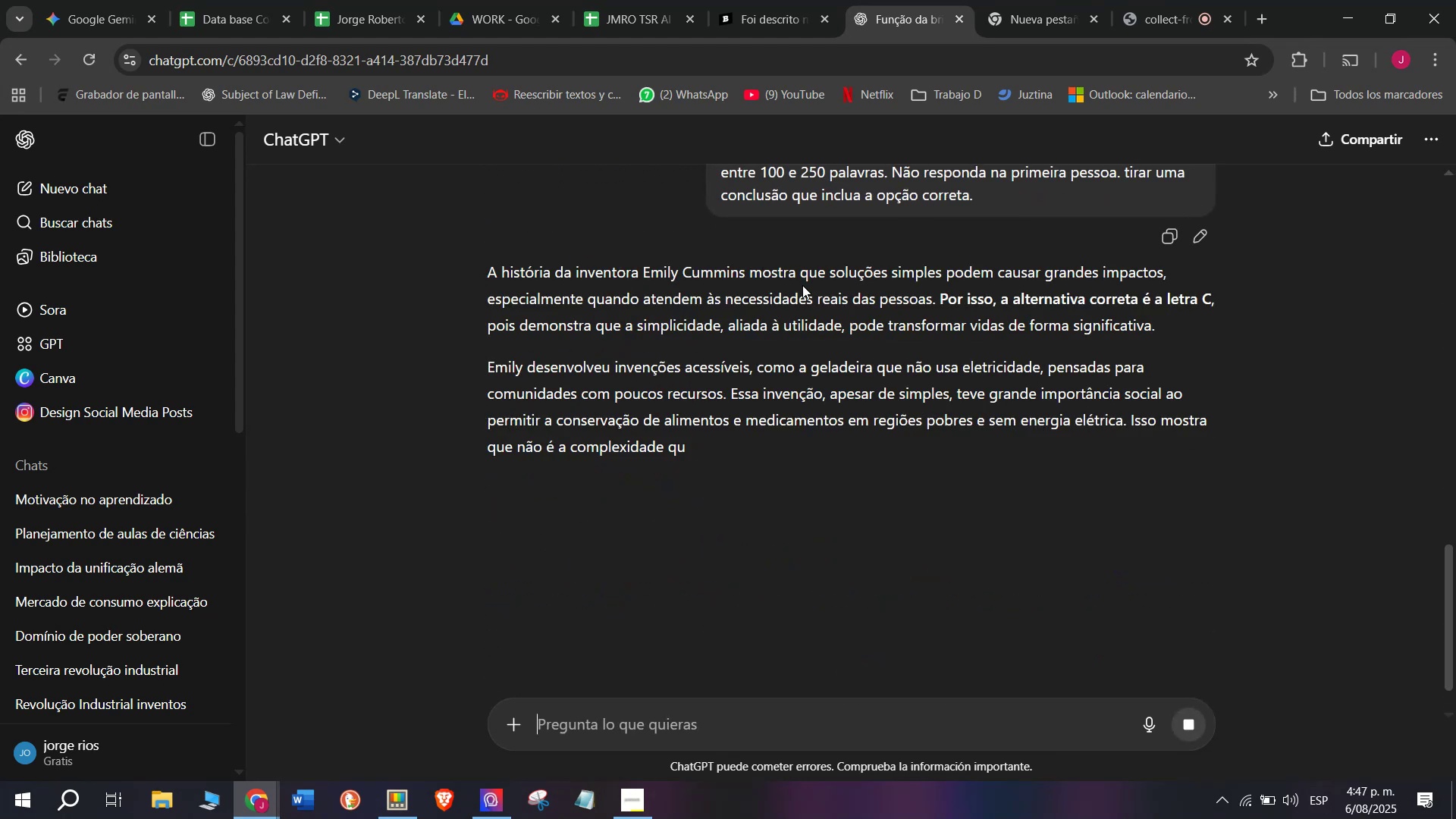 
wait(5.94)
 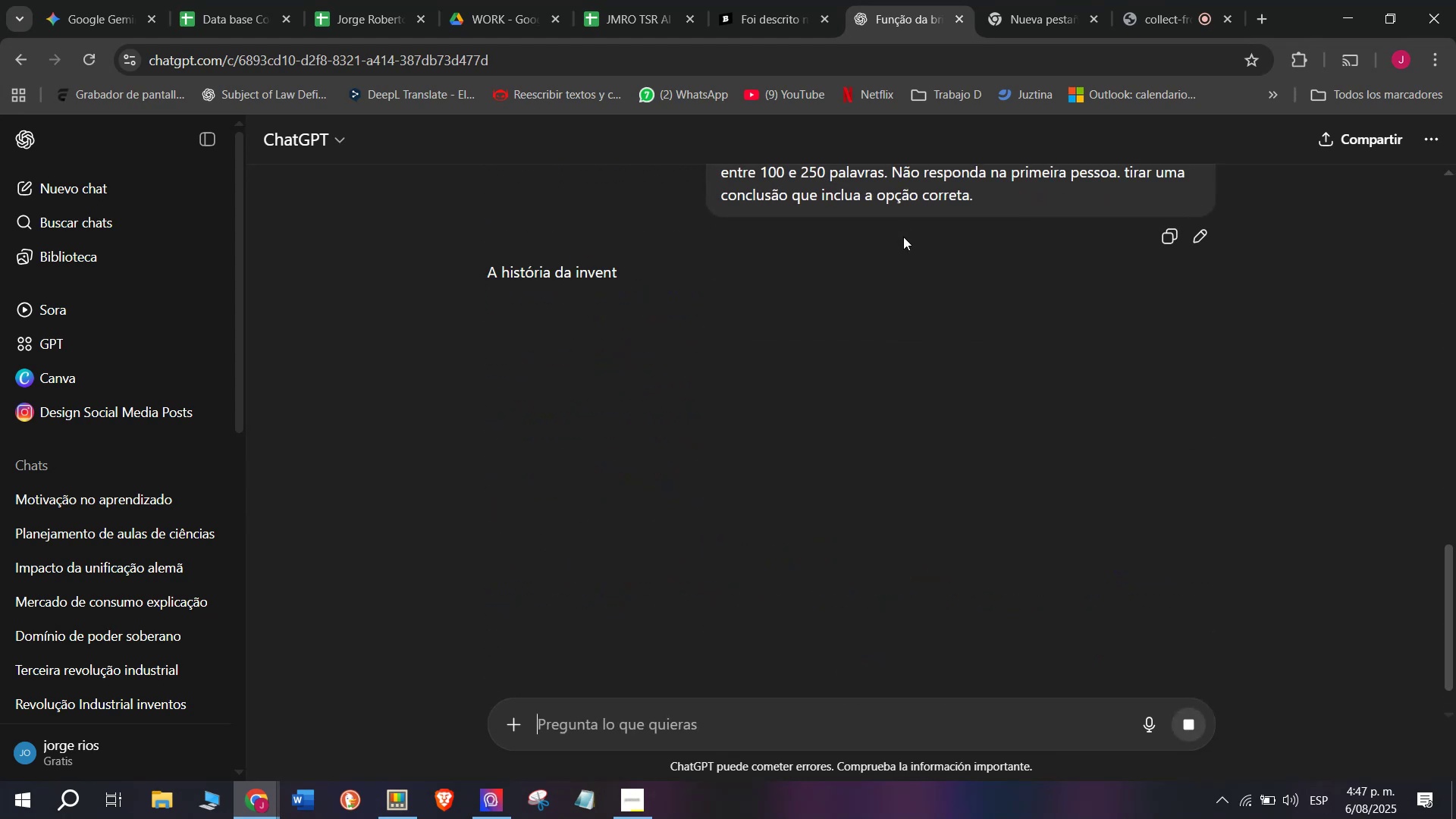 
left_click_drag(start_coordinate=[476, 268], to_coordinate=[976, 562])
 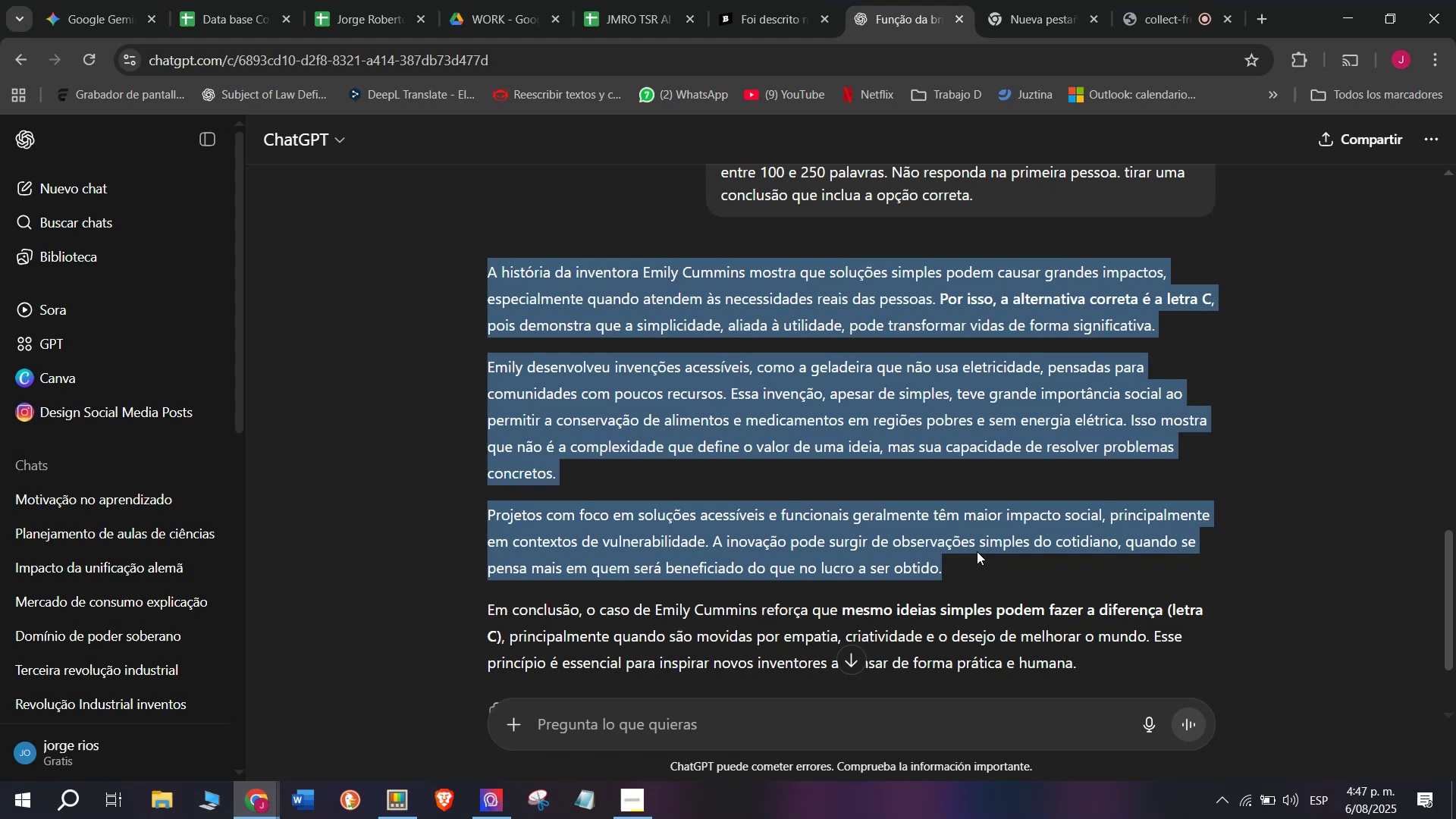 
key(Break)
 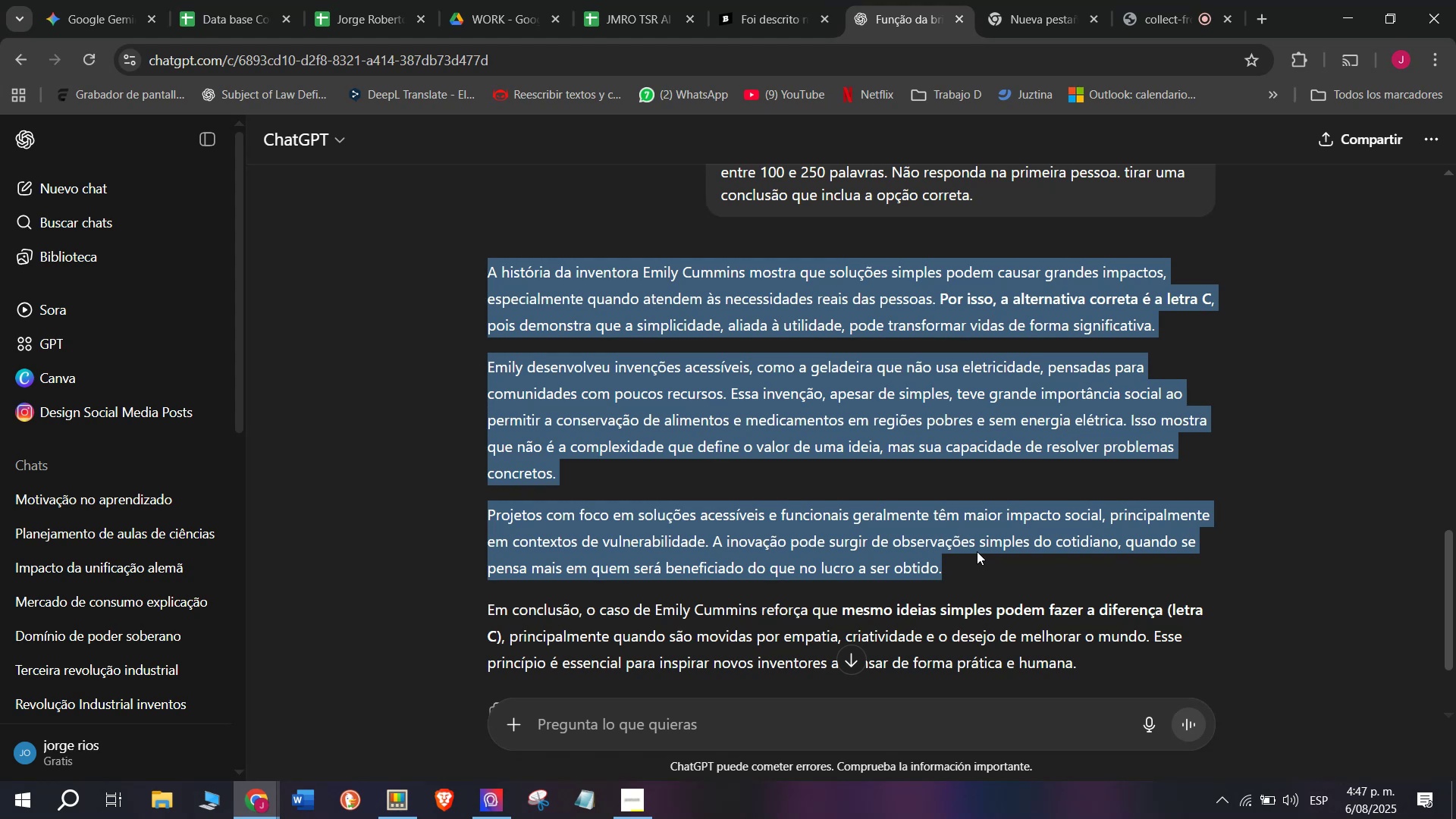 
key(Control+ControlLeft)
 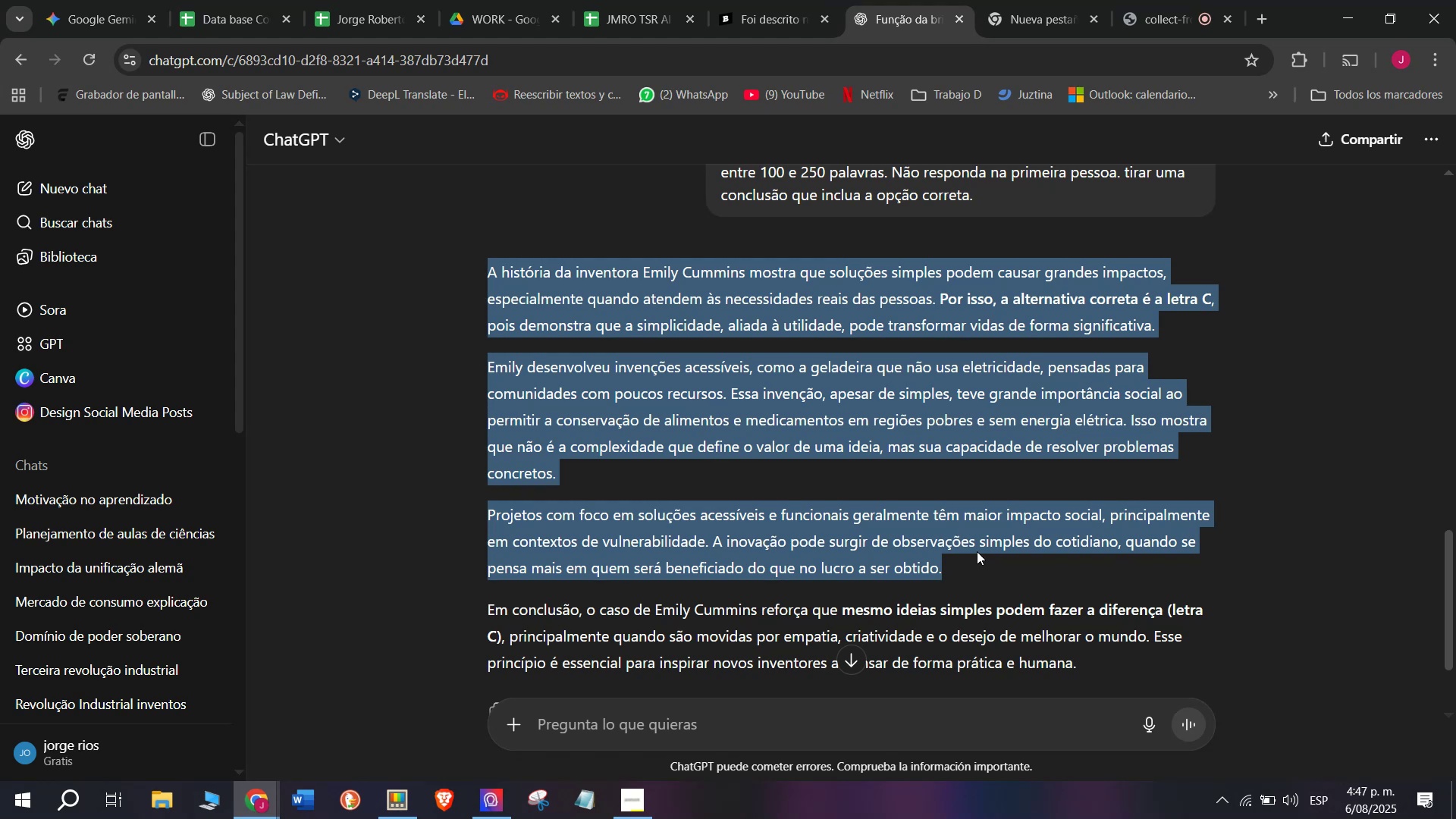 
key(Control+C)
 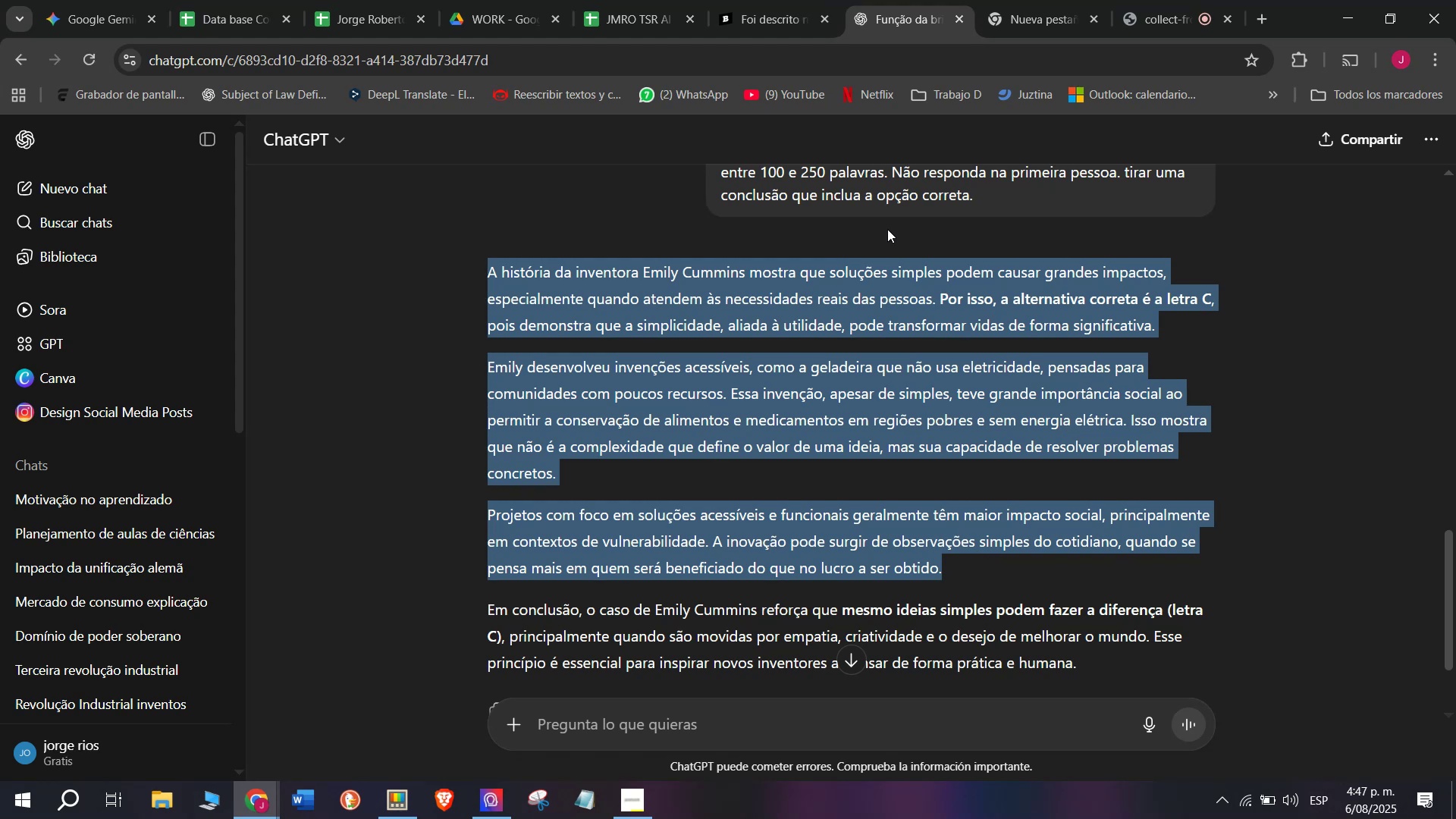 
left_click([773, 0])
 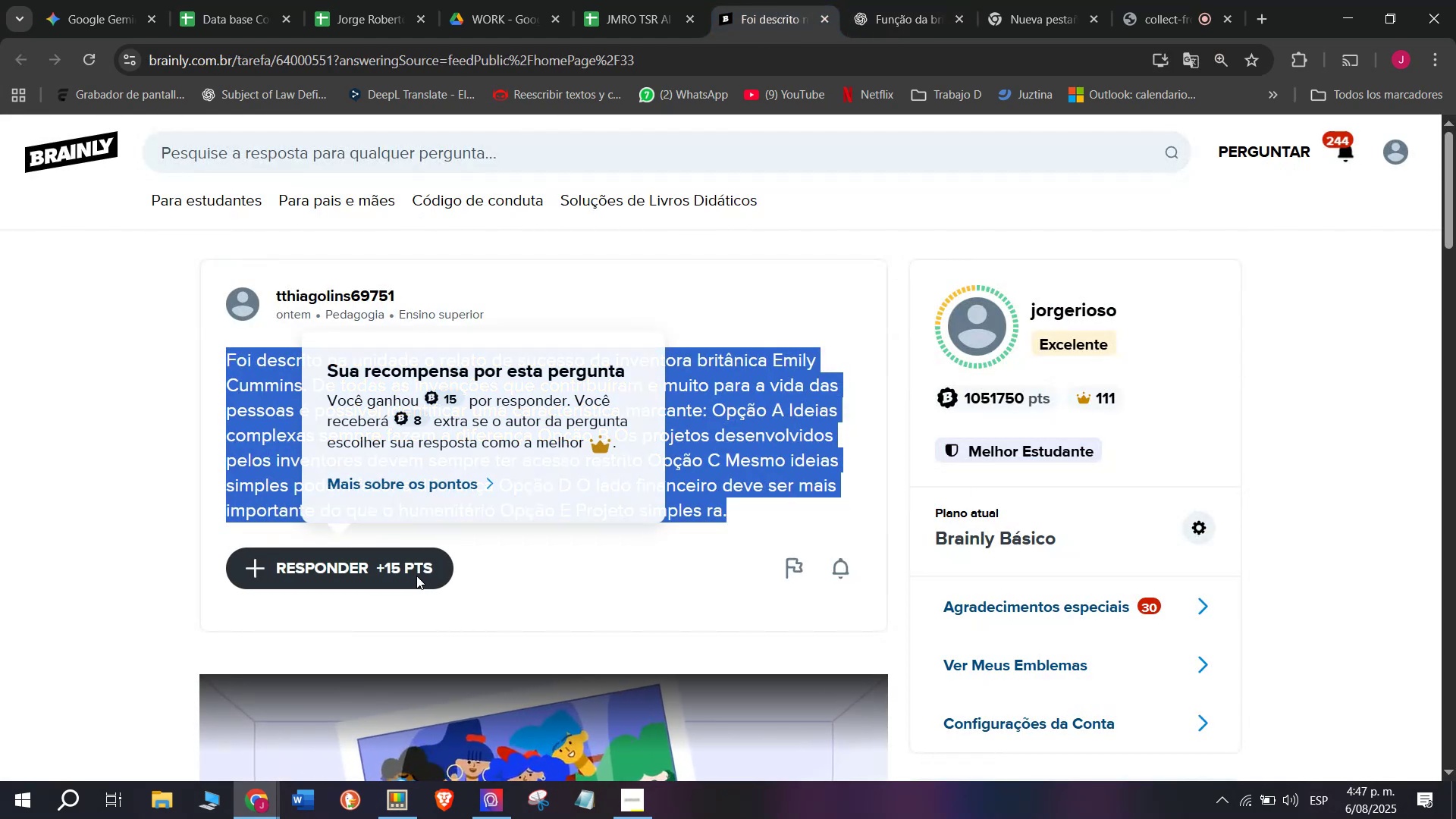 
left_click_drag(start_coordinate=[723, 479], to_coordinate=[497, 279])
 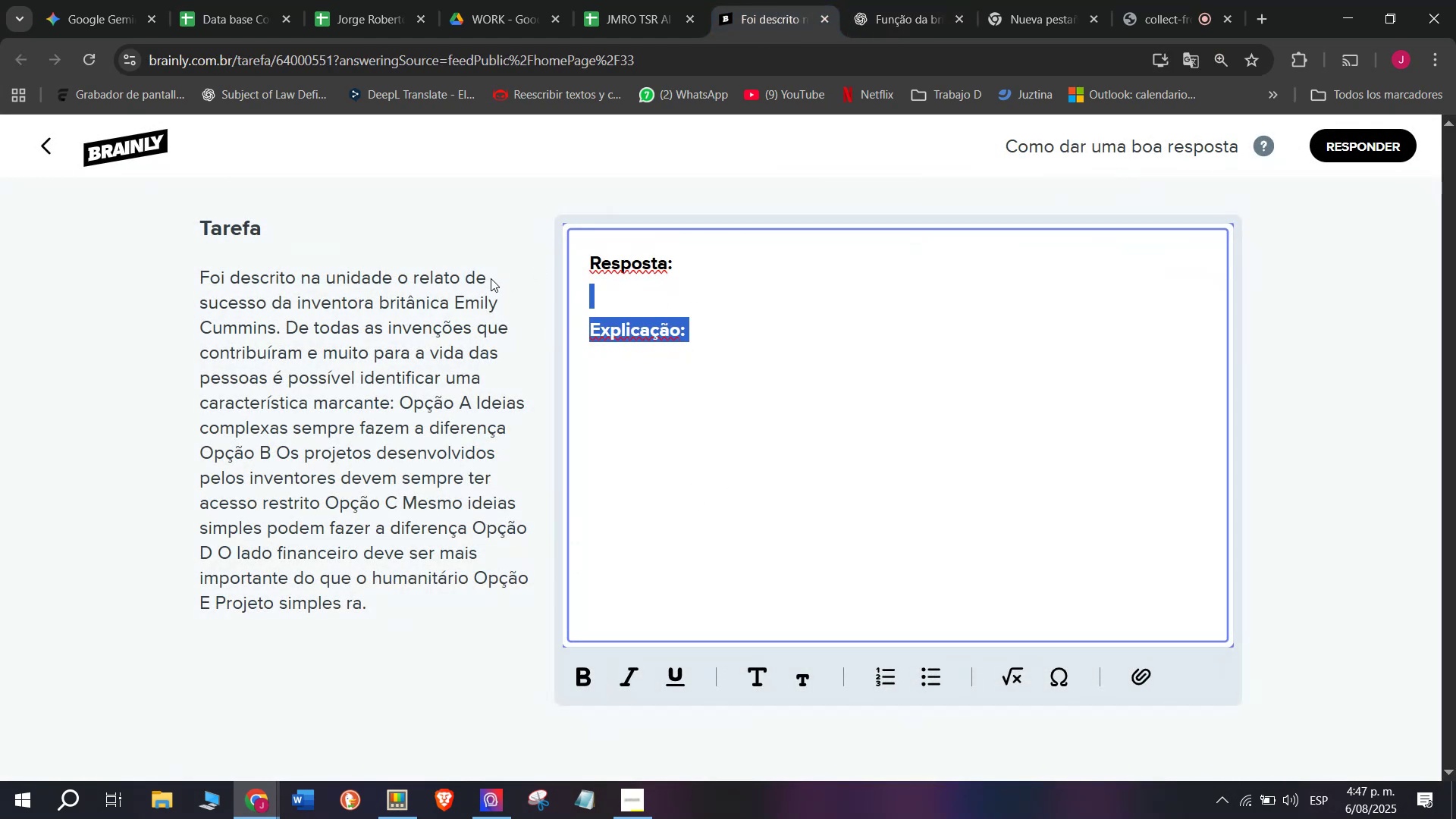 
left_click_drag(start_coordinate=[720, 342], to_coordinate=[501, 139])
 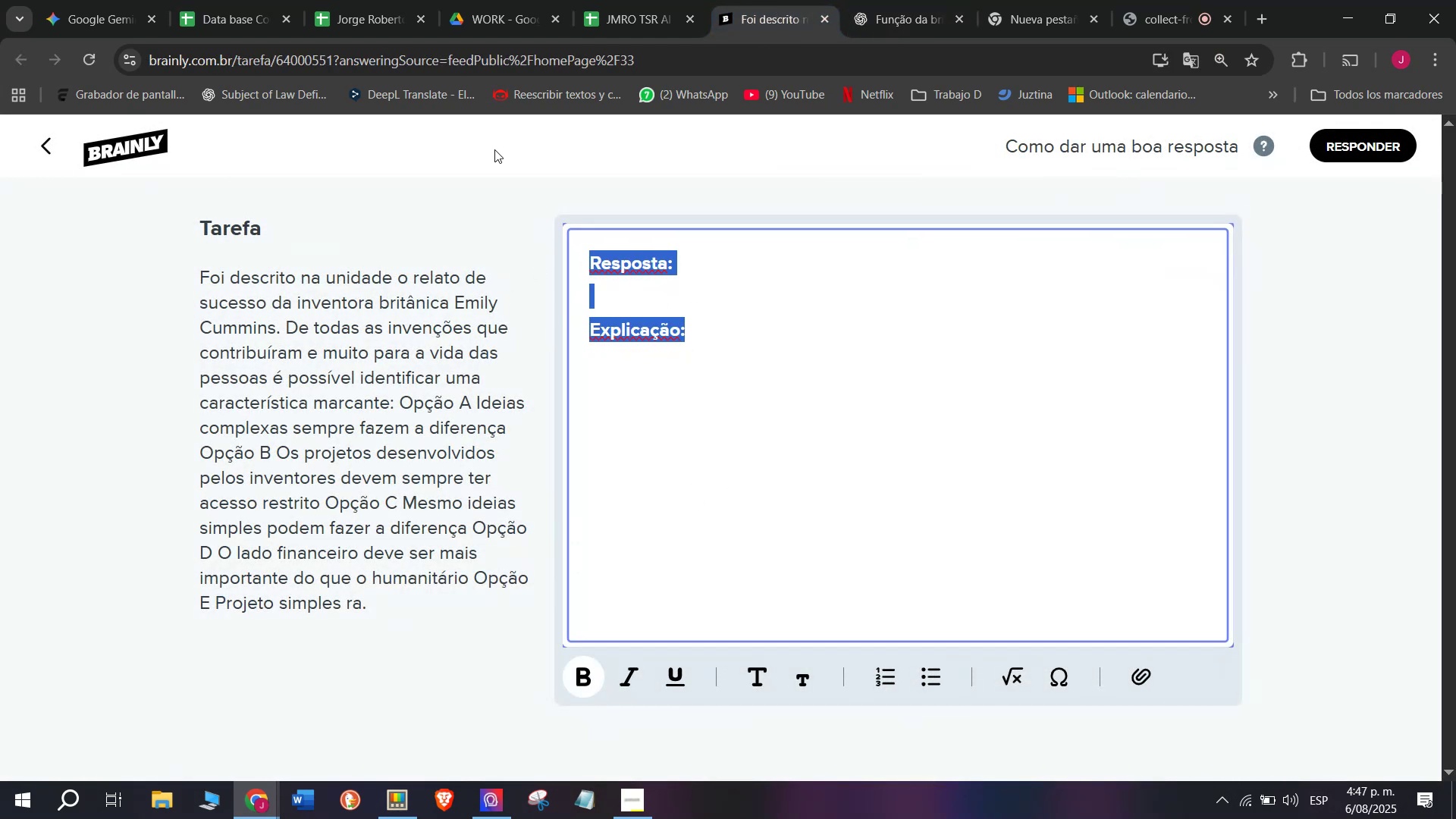 
key(Z)
 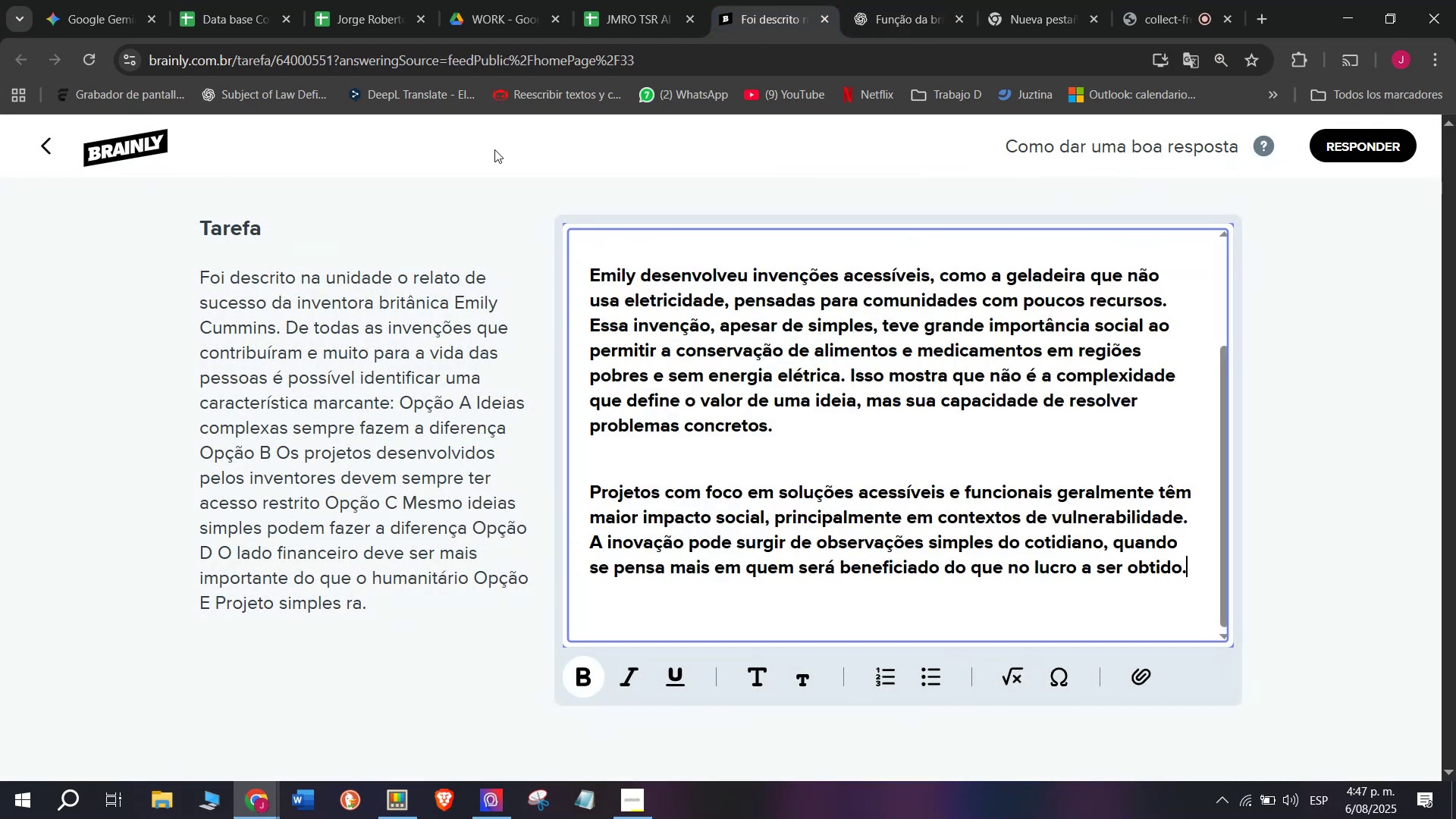 
key(Control+ControlLeft)
 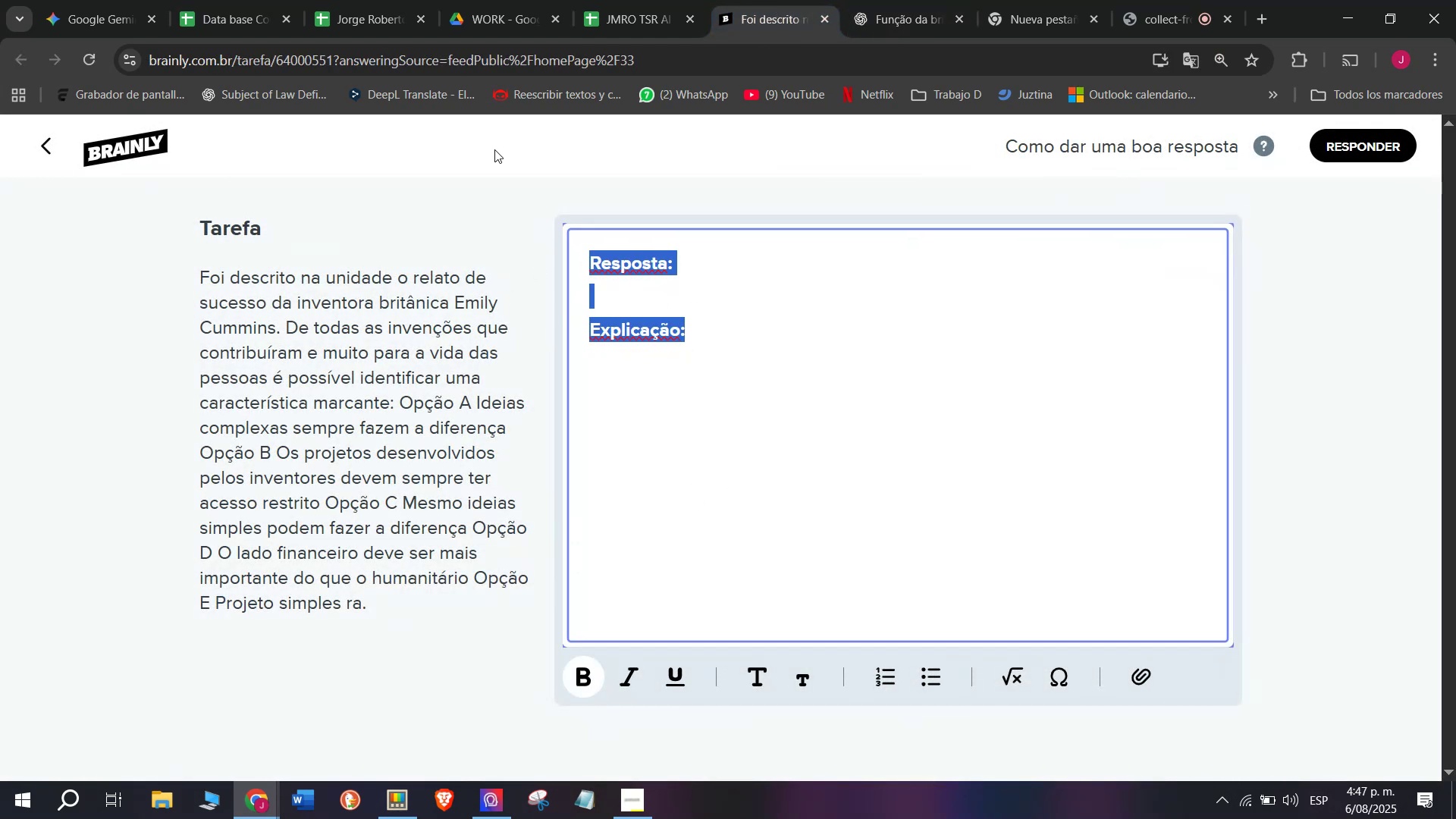 
key(Control+V)
 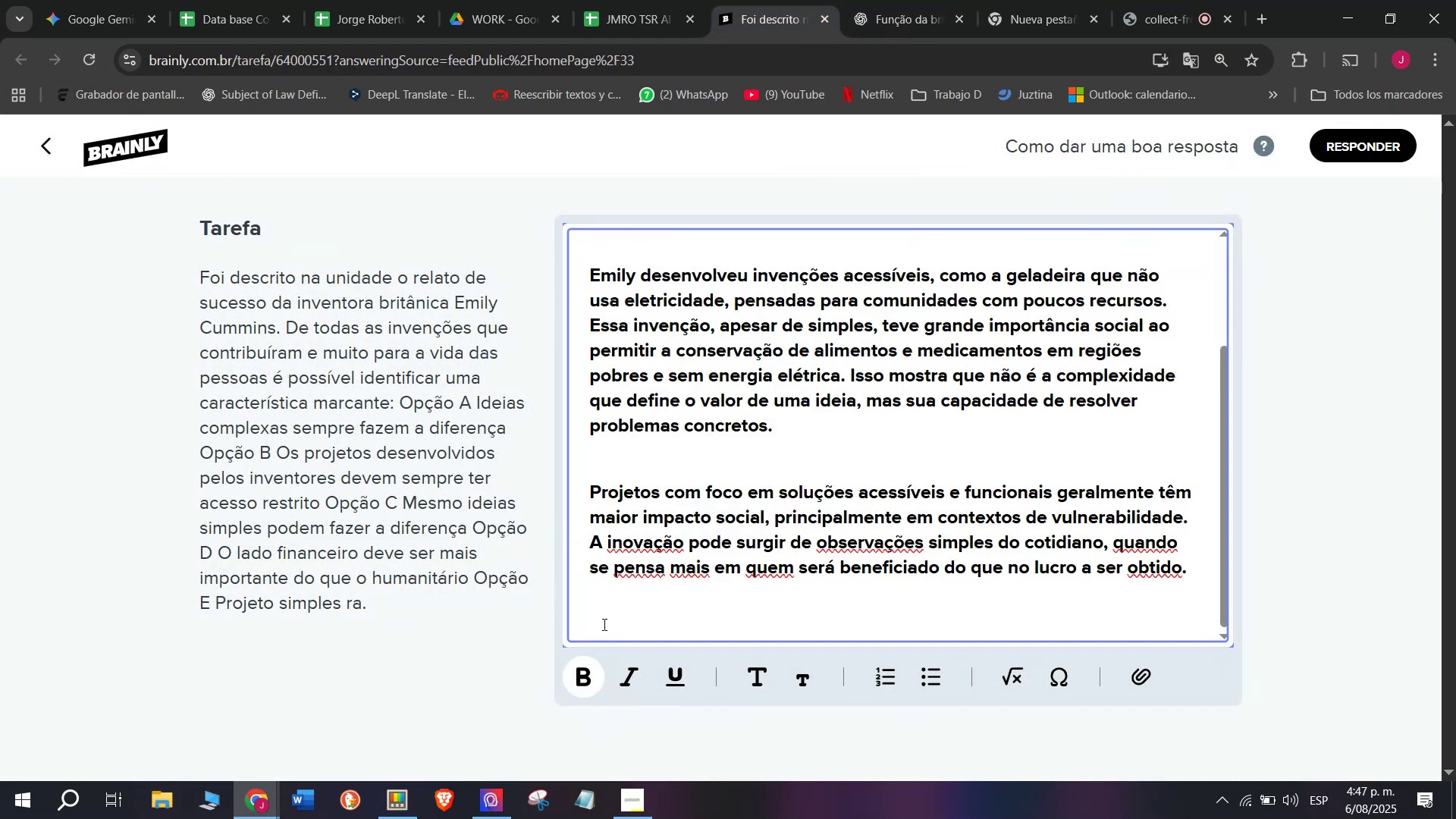 
key(Backspace)
 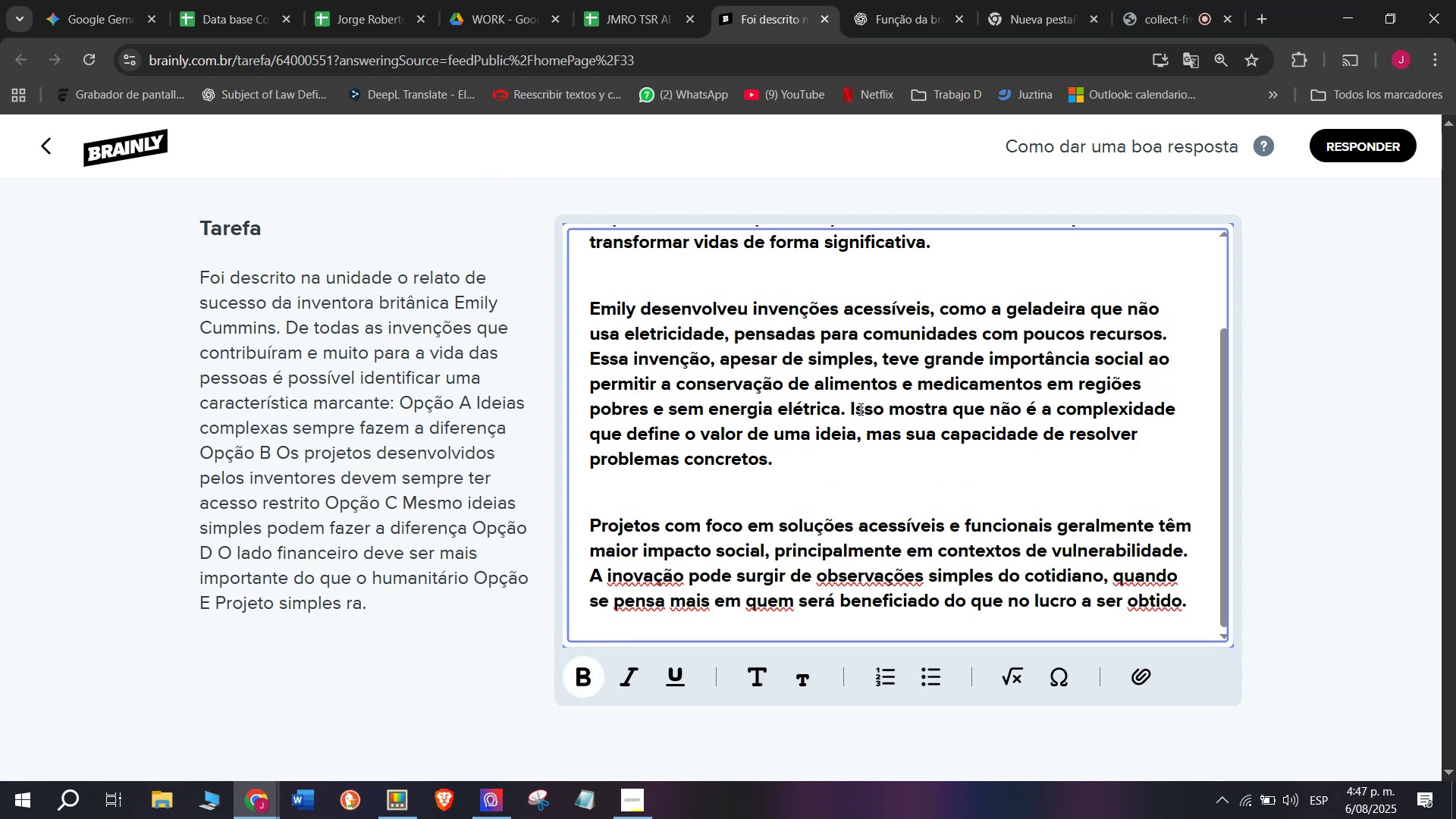 
left_click_drag(start_coordinate=[846, 409], to_coordinate=[876, 455])
 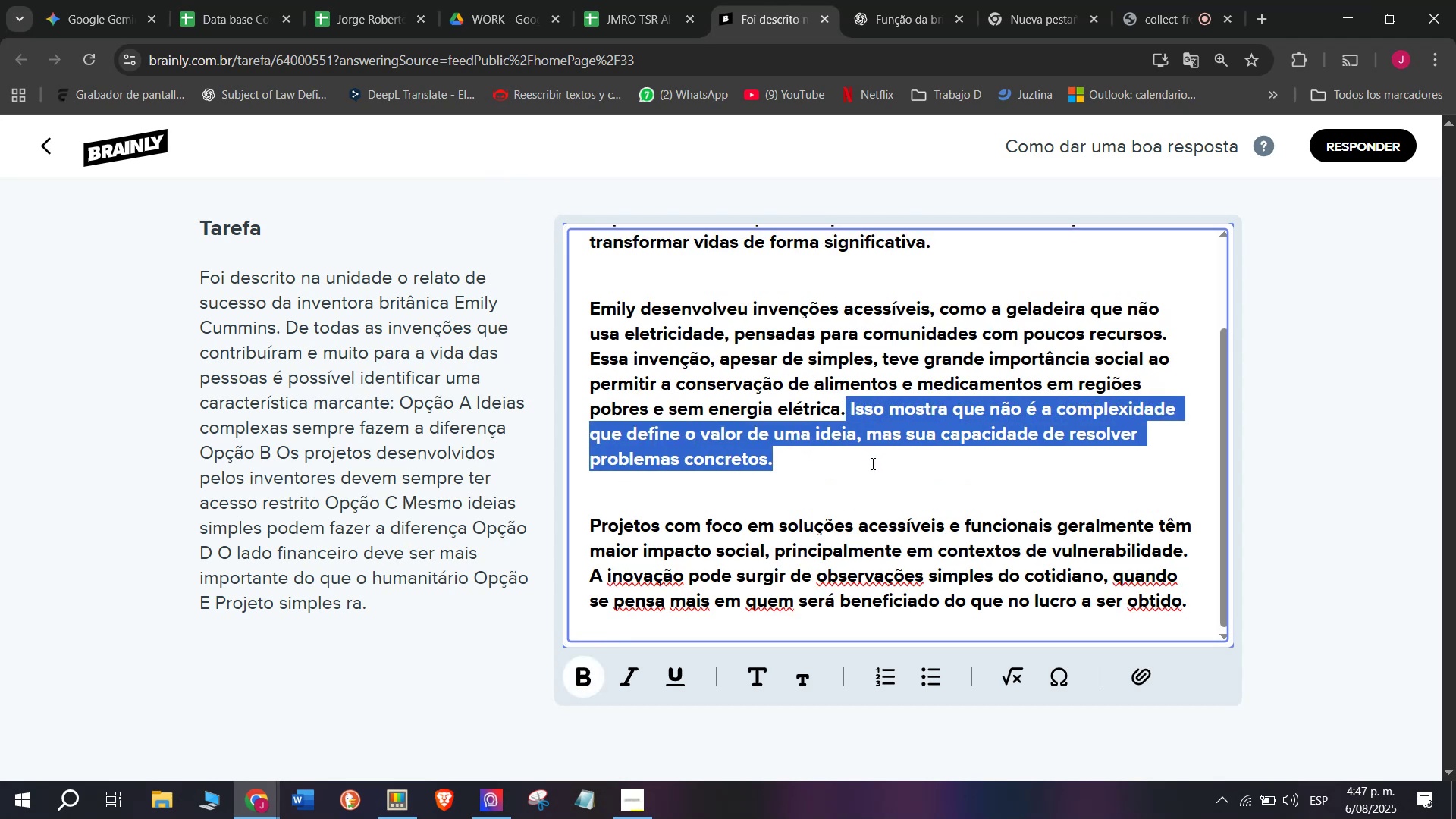 
key(Backspace)
 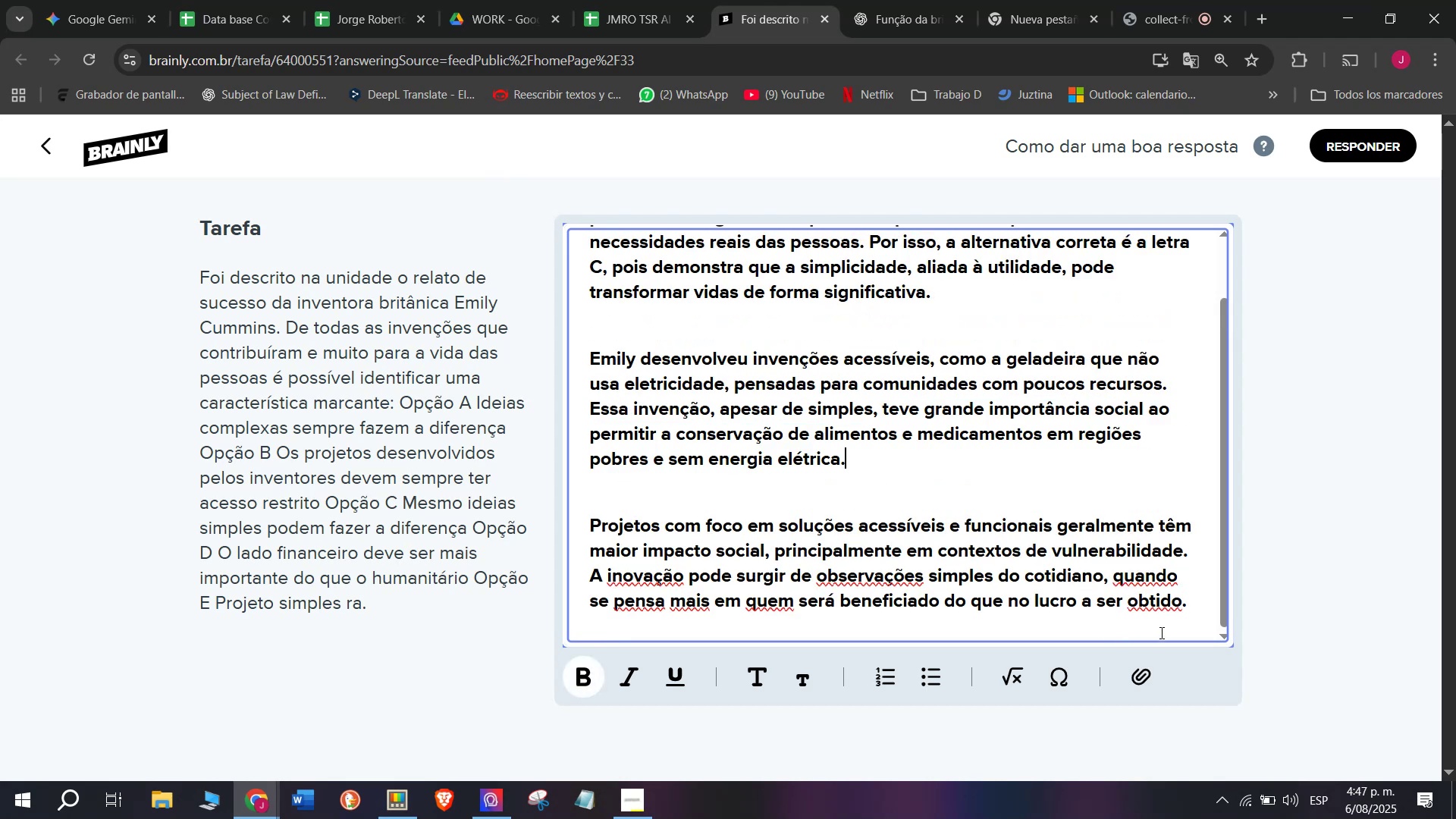 
left_click_drag(start_coordinate=[1195, 613], to_coordinate=[379, 89])
 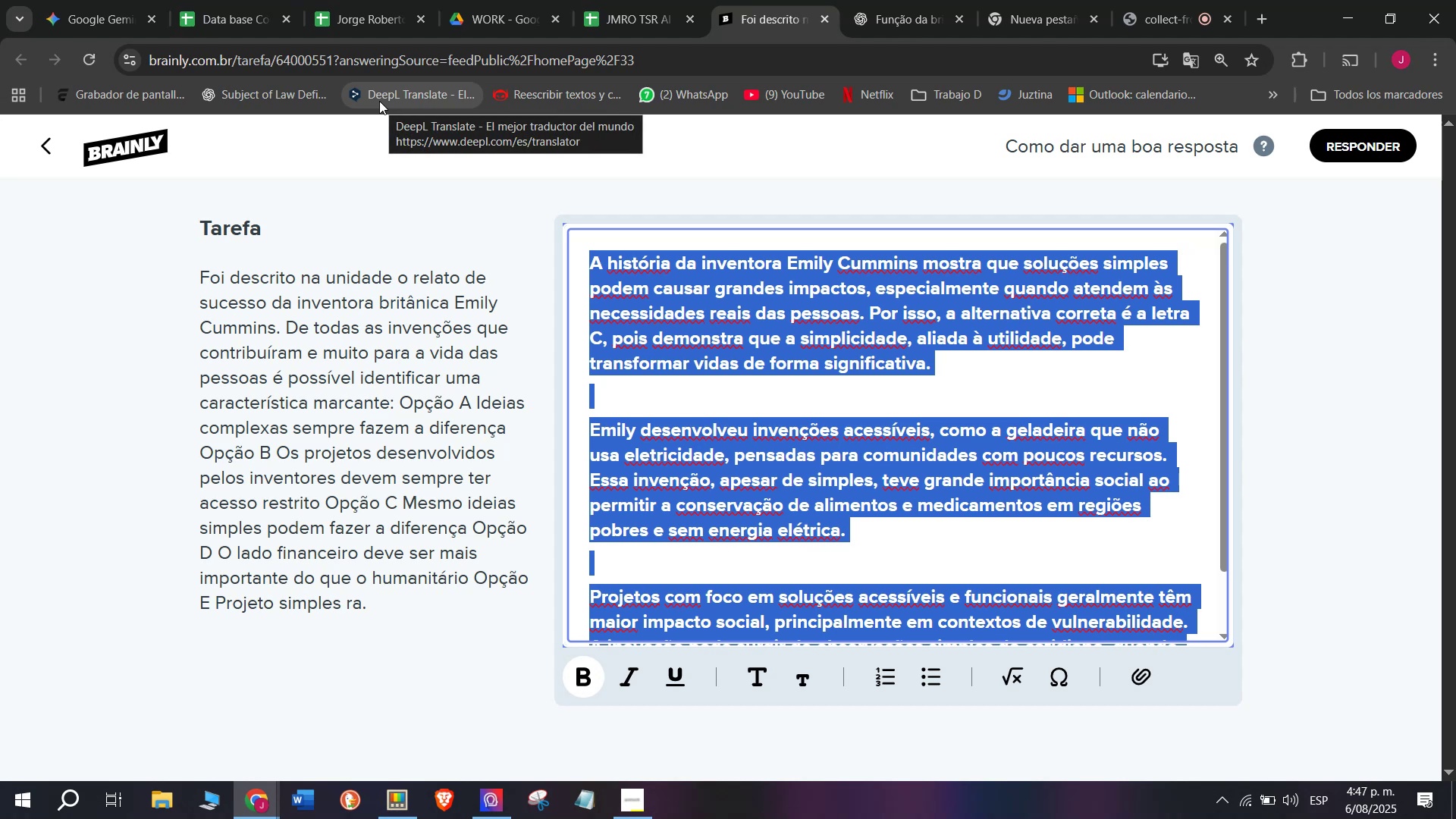 
wait(9.44)
 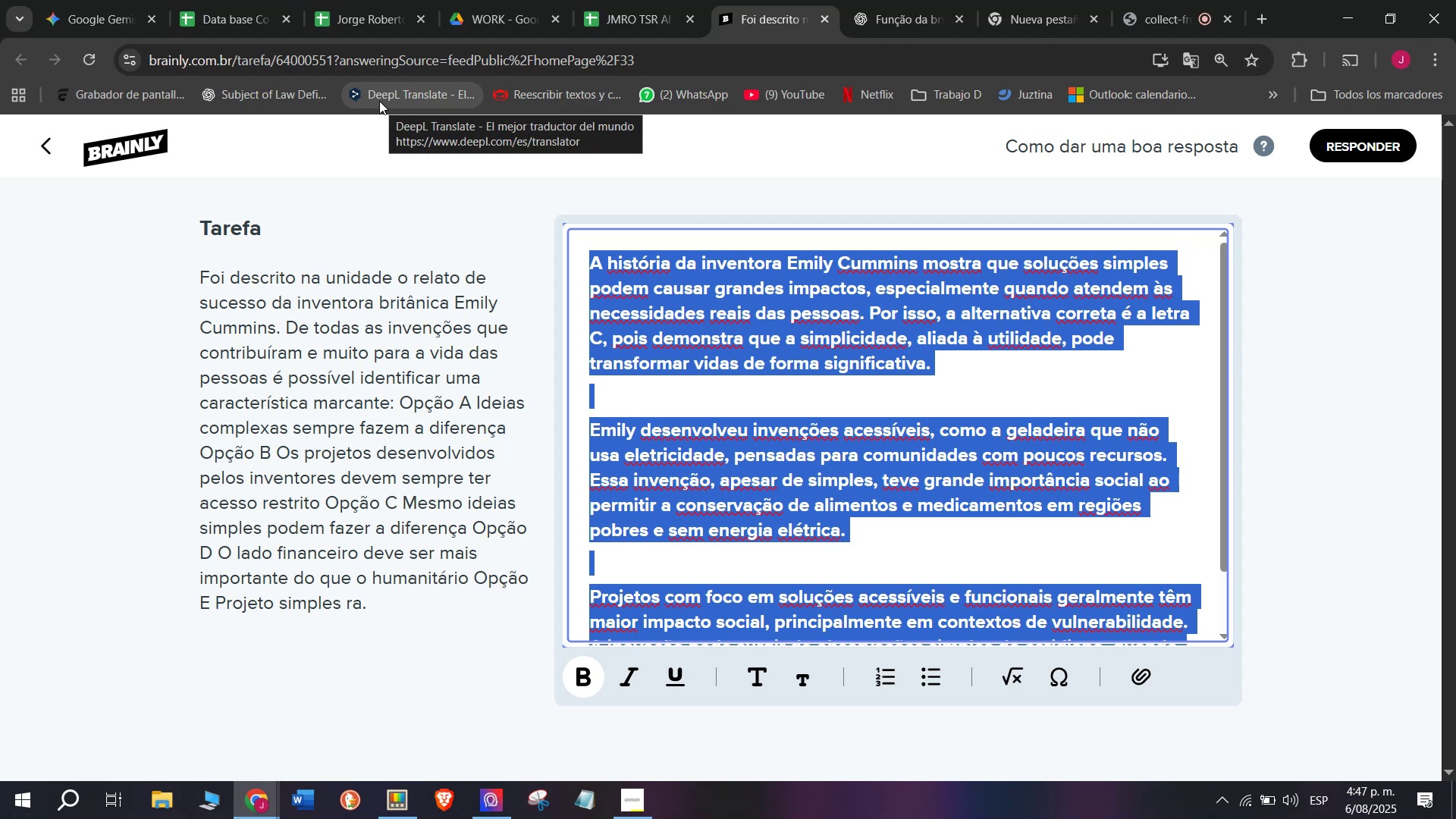 
key(Break)
 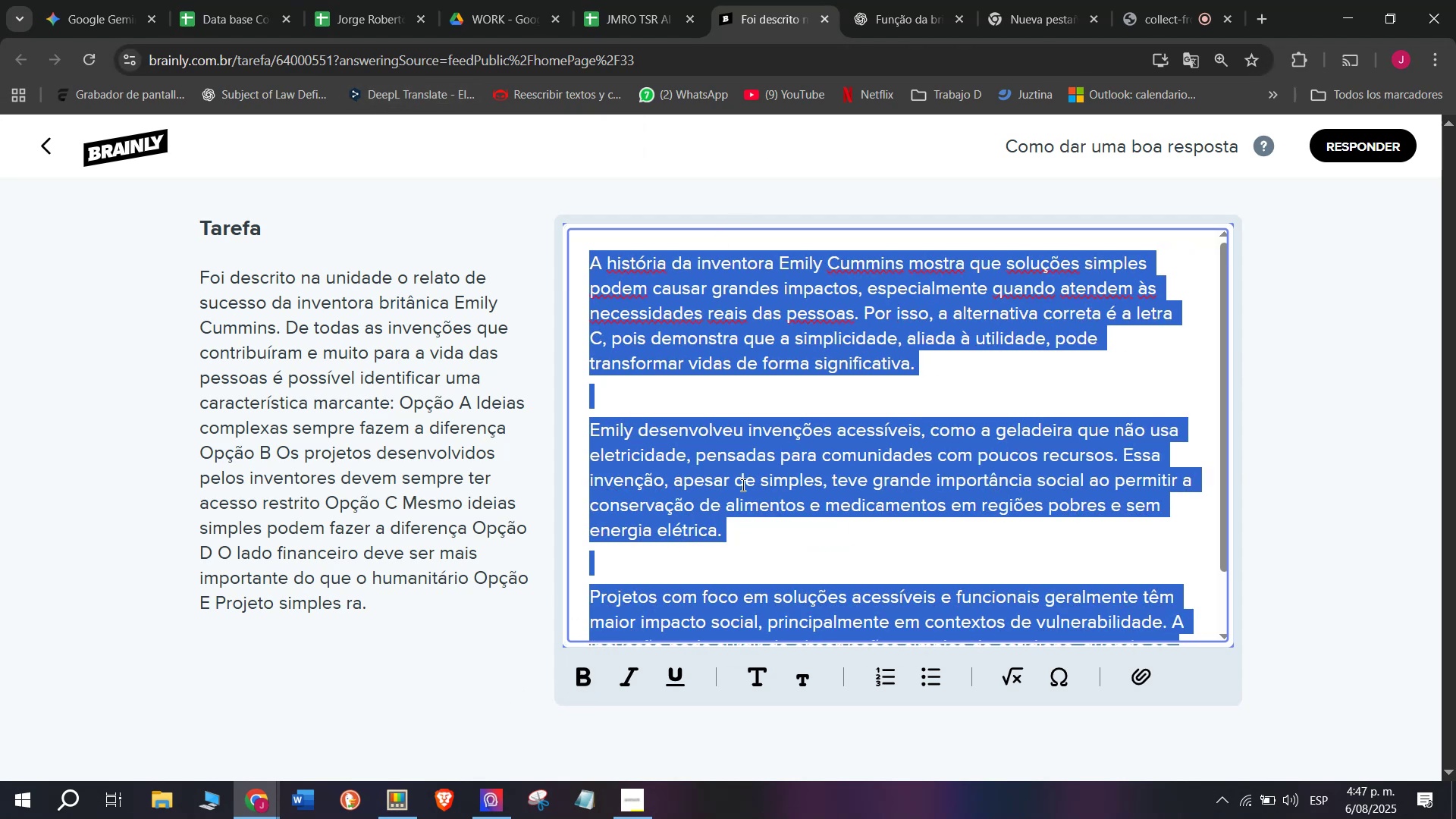 
key(Control+ControlLeft)
 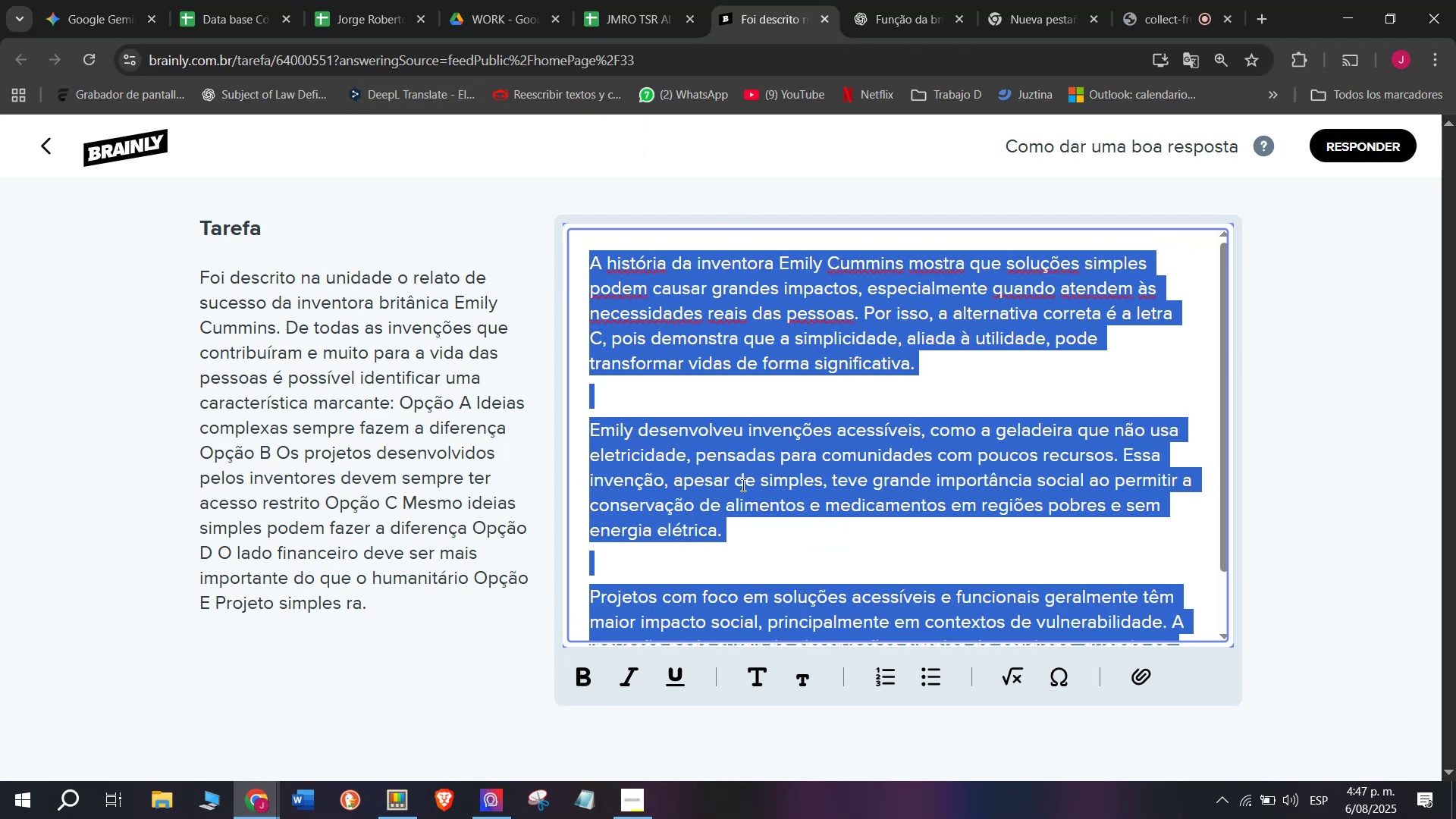 
key(Control+C)
 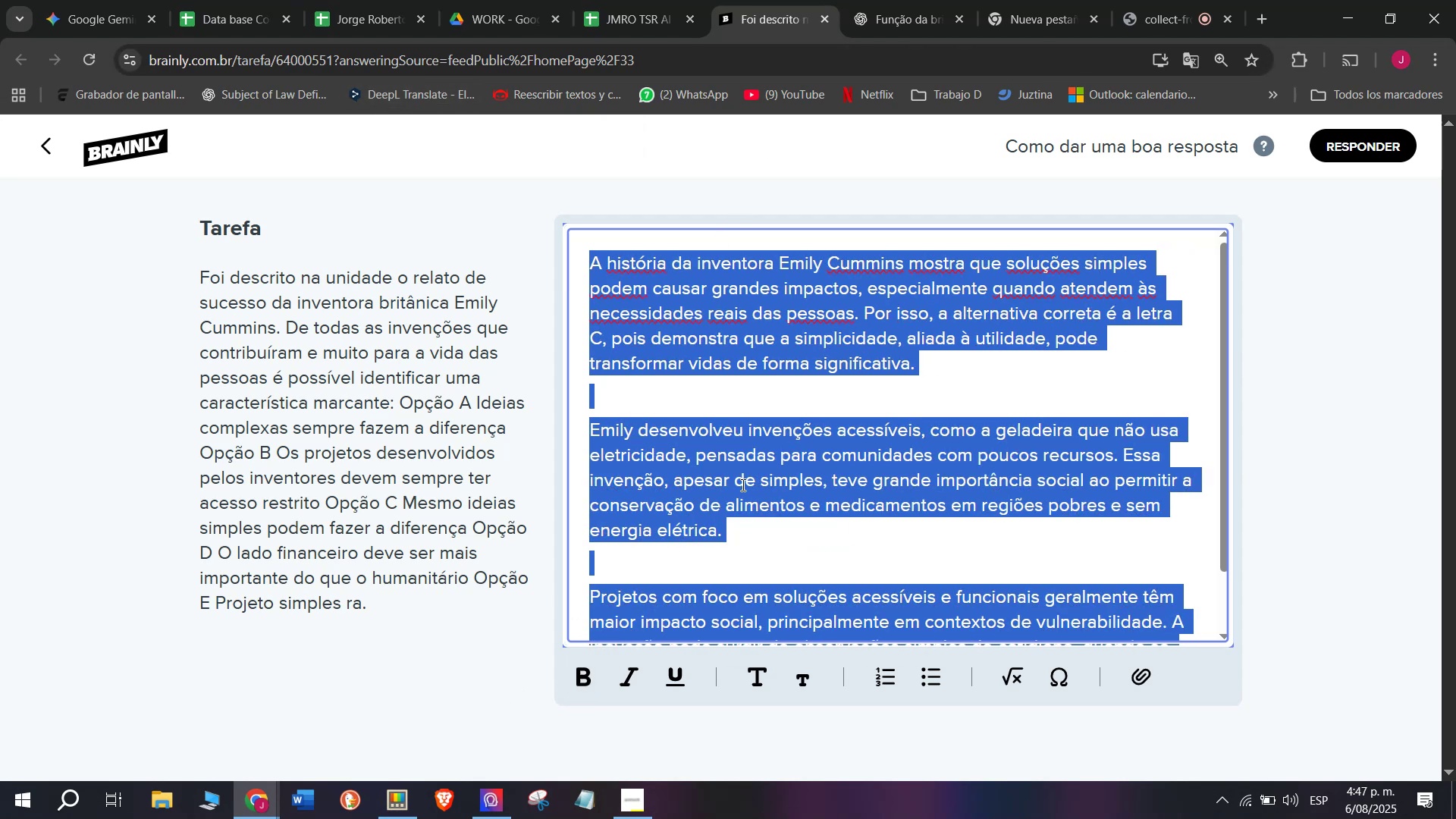 
right_click([742, 485])
 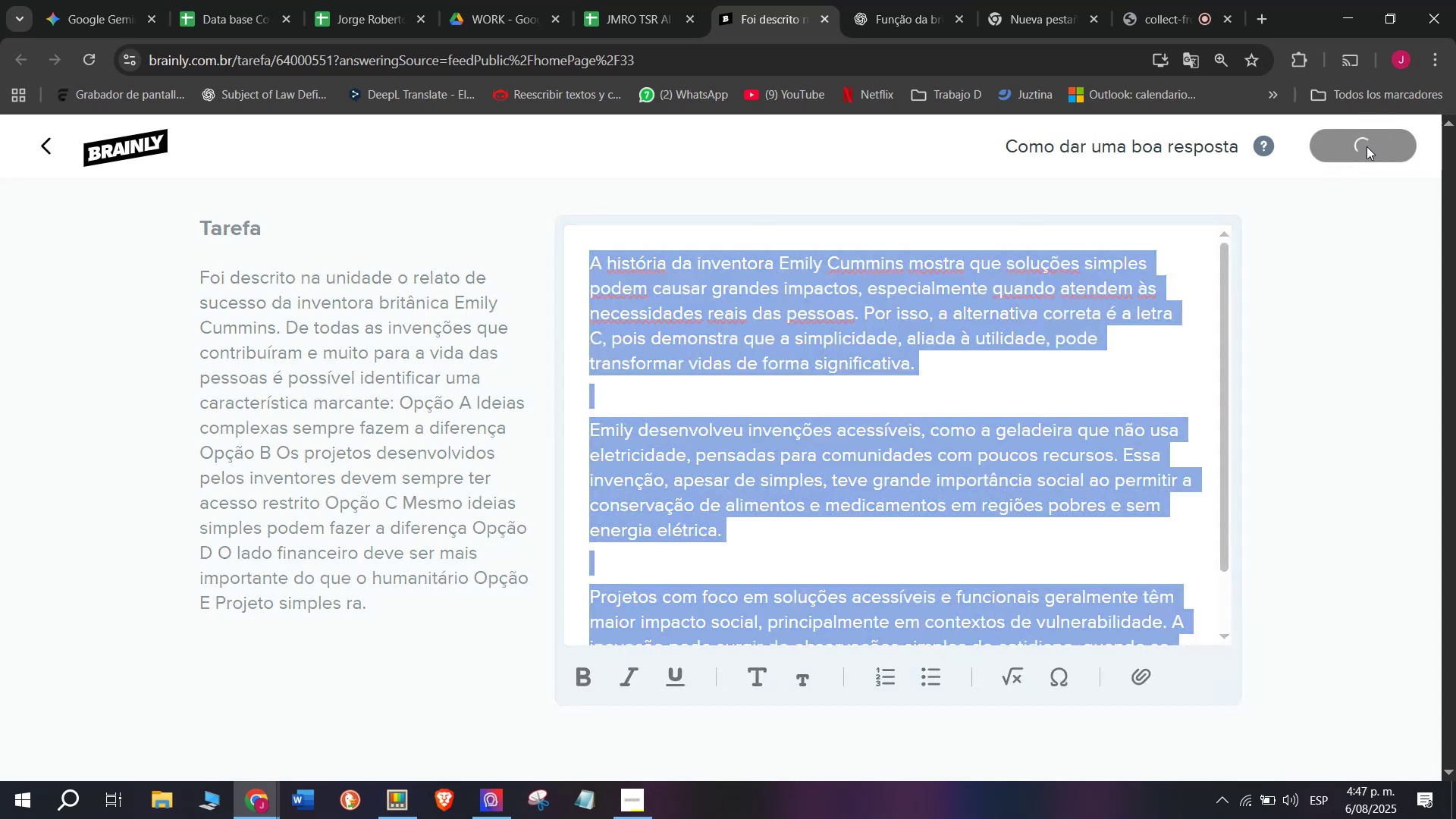 
left_click([648, 0])
 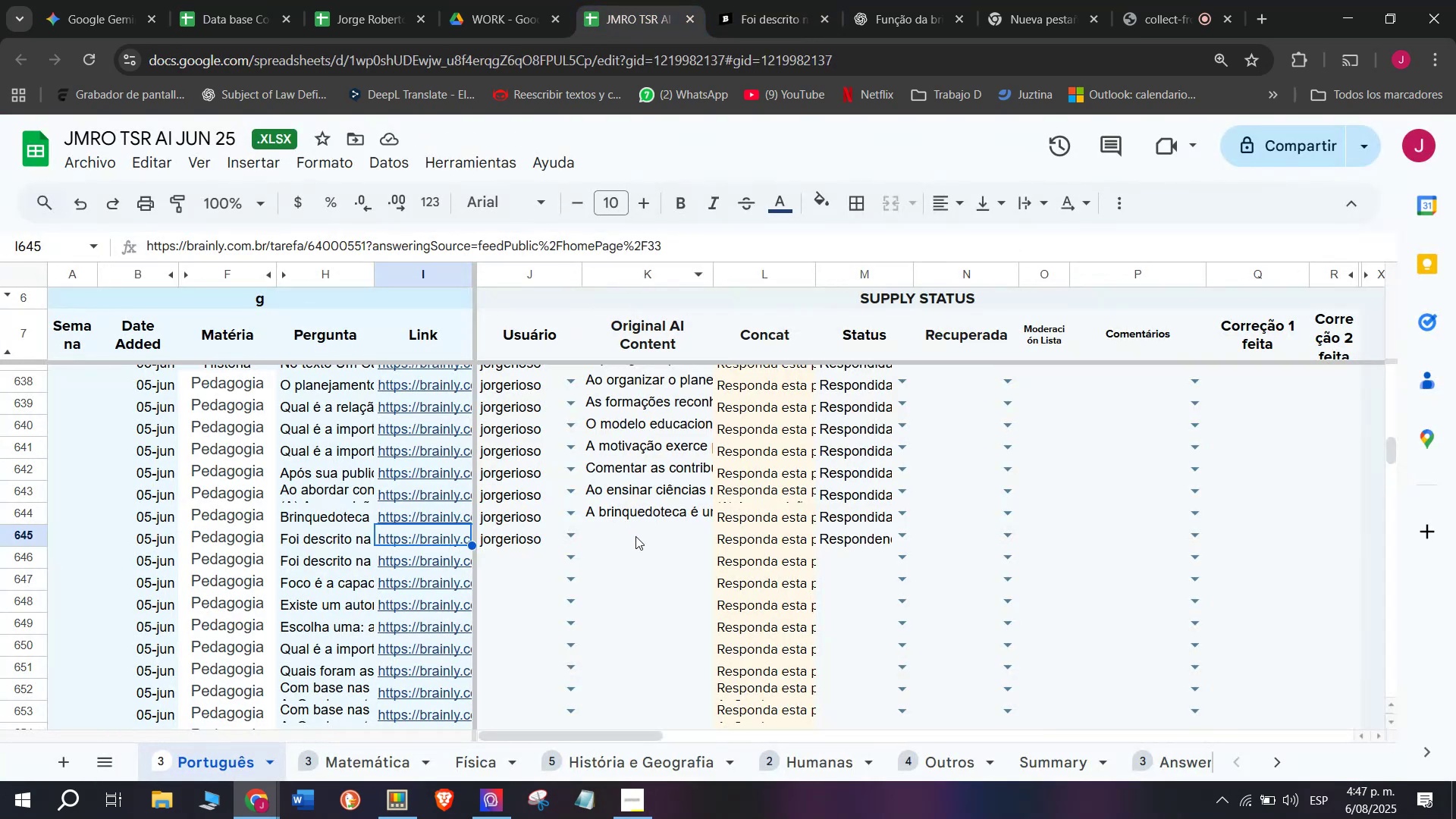 
left_click([635, 538])
 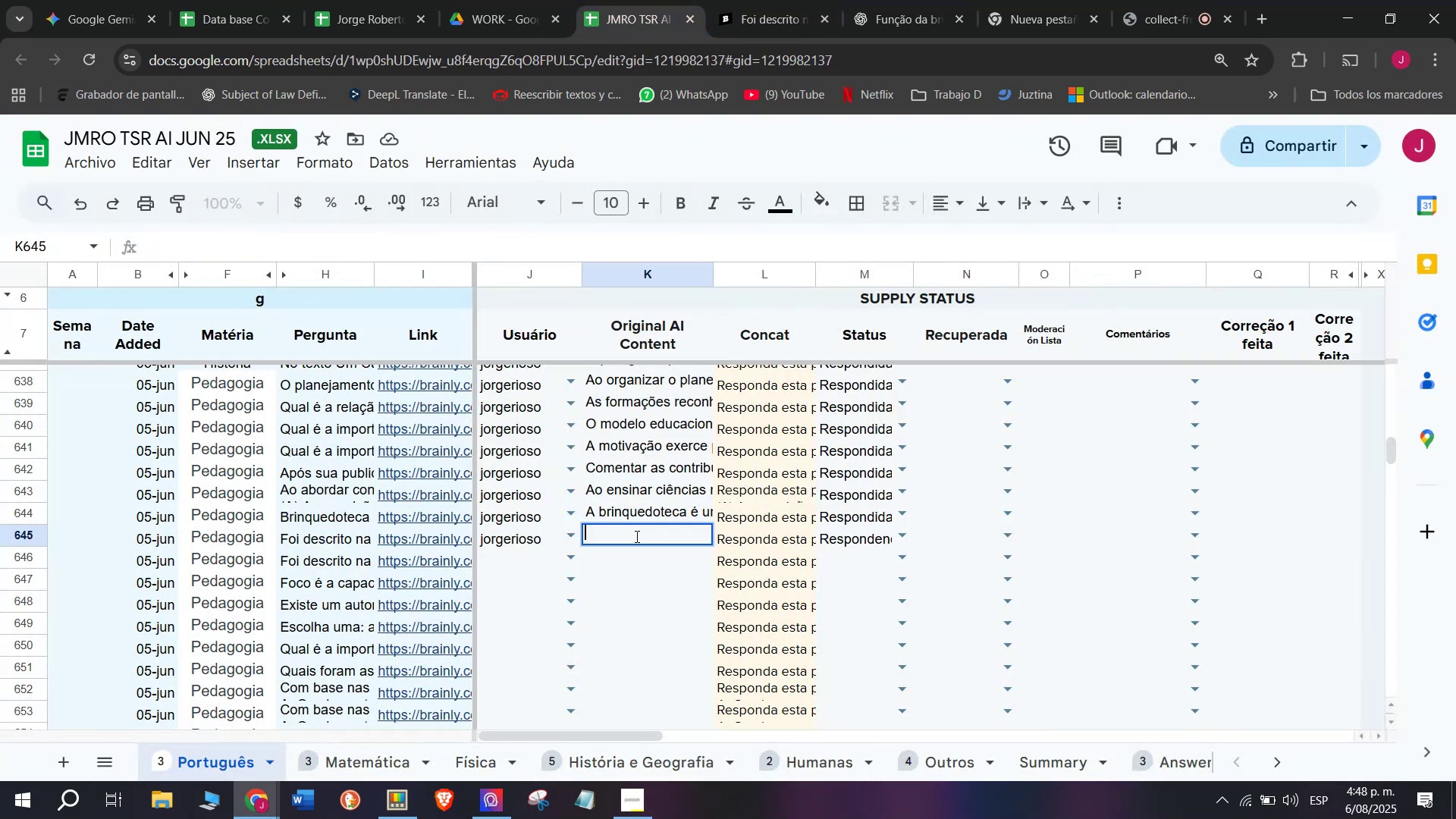 
key(Z)
 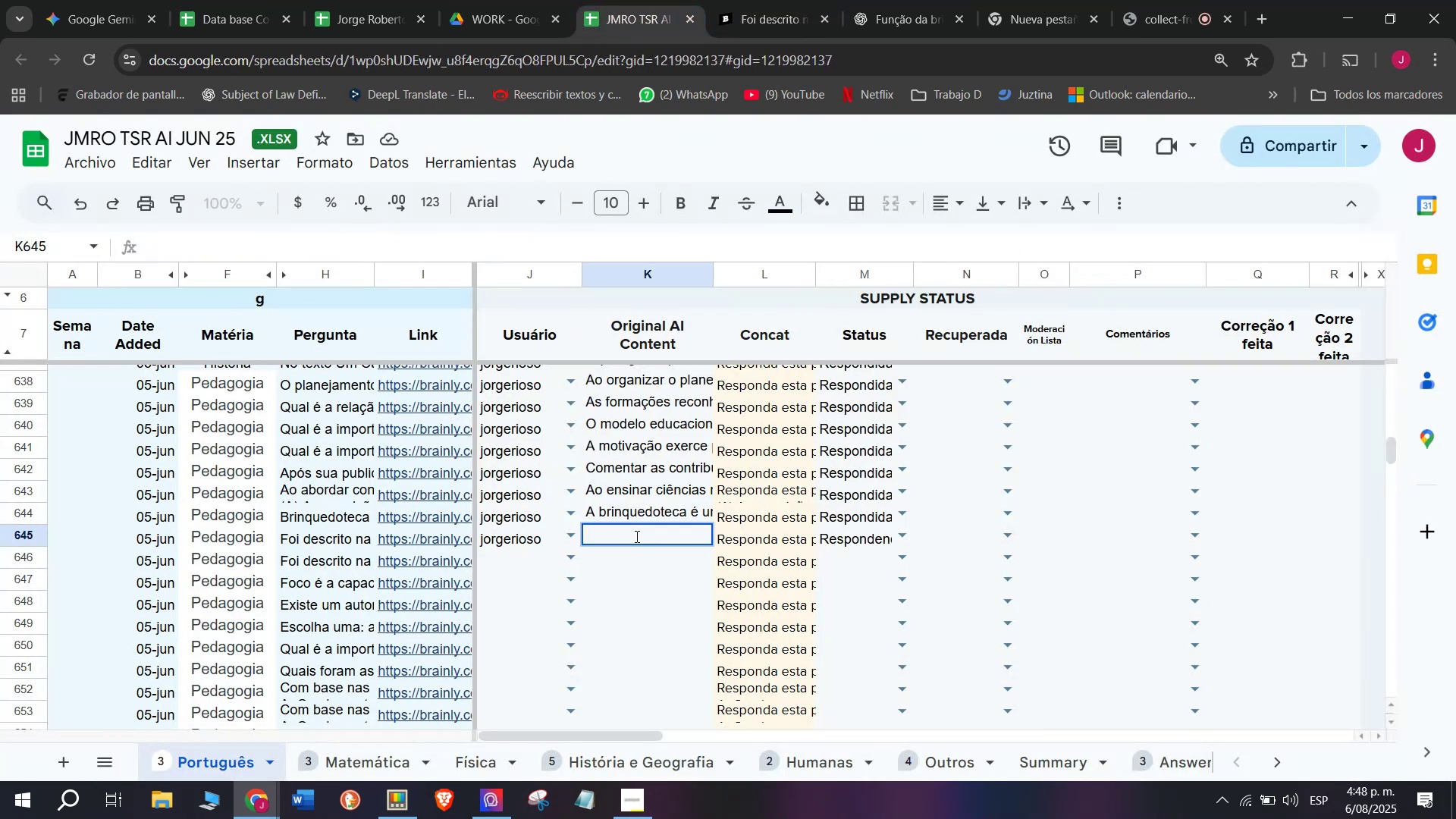 
key(Control+ControlLeft)
 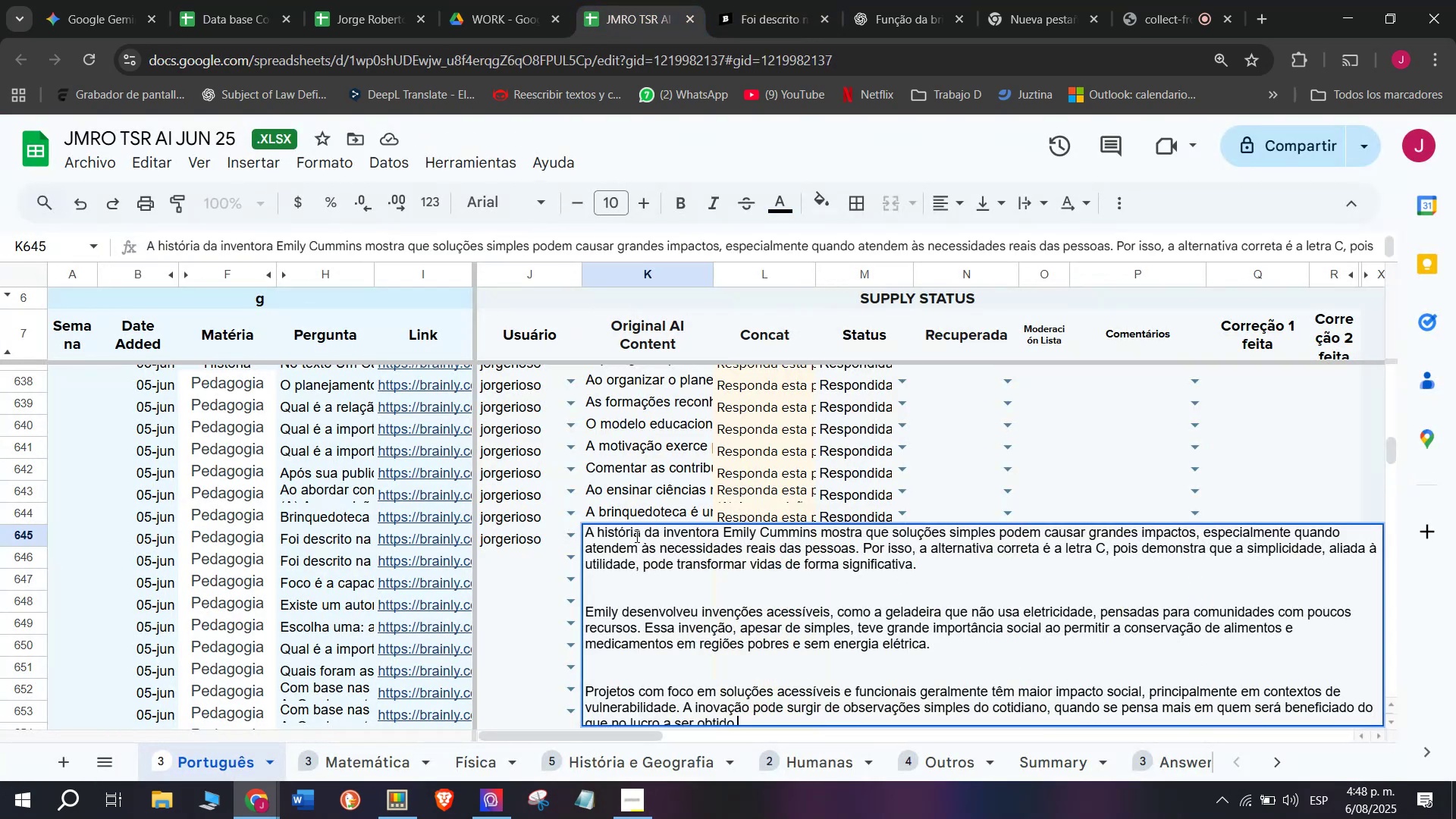 
key(Control+V)
 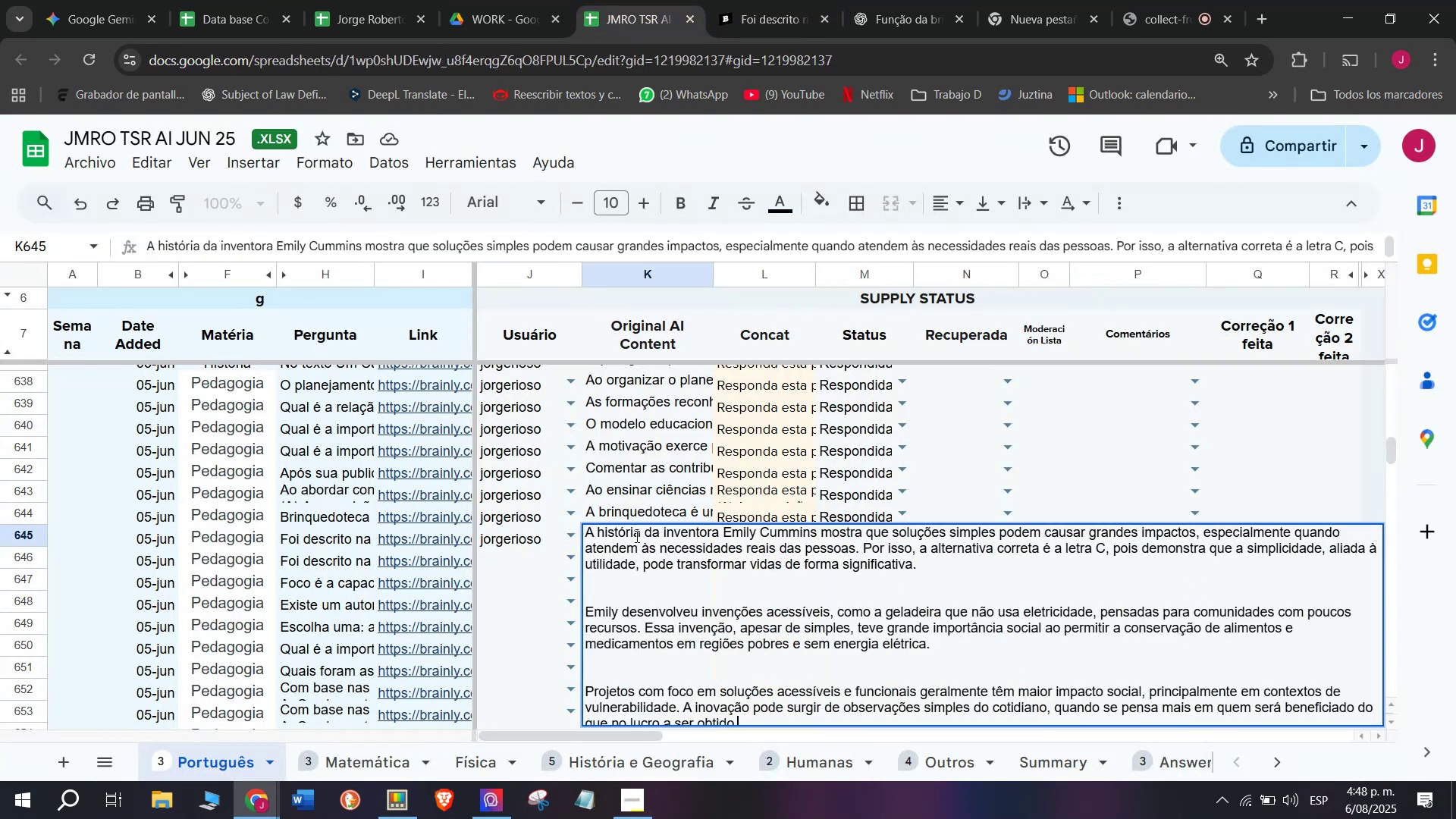 
key(Enter)
 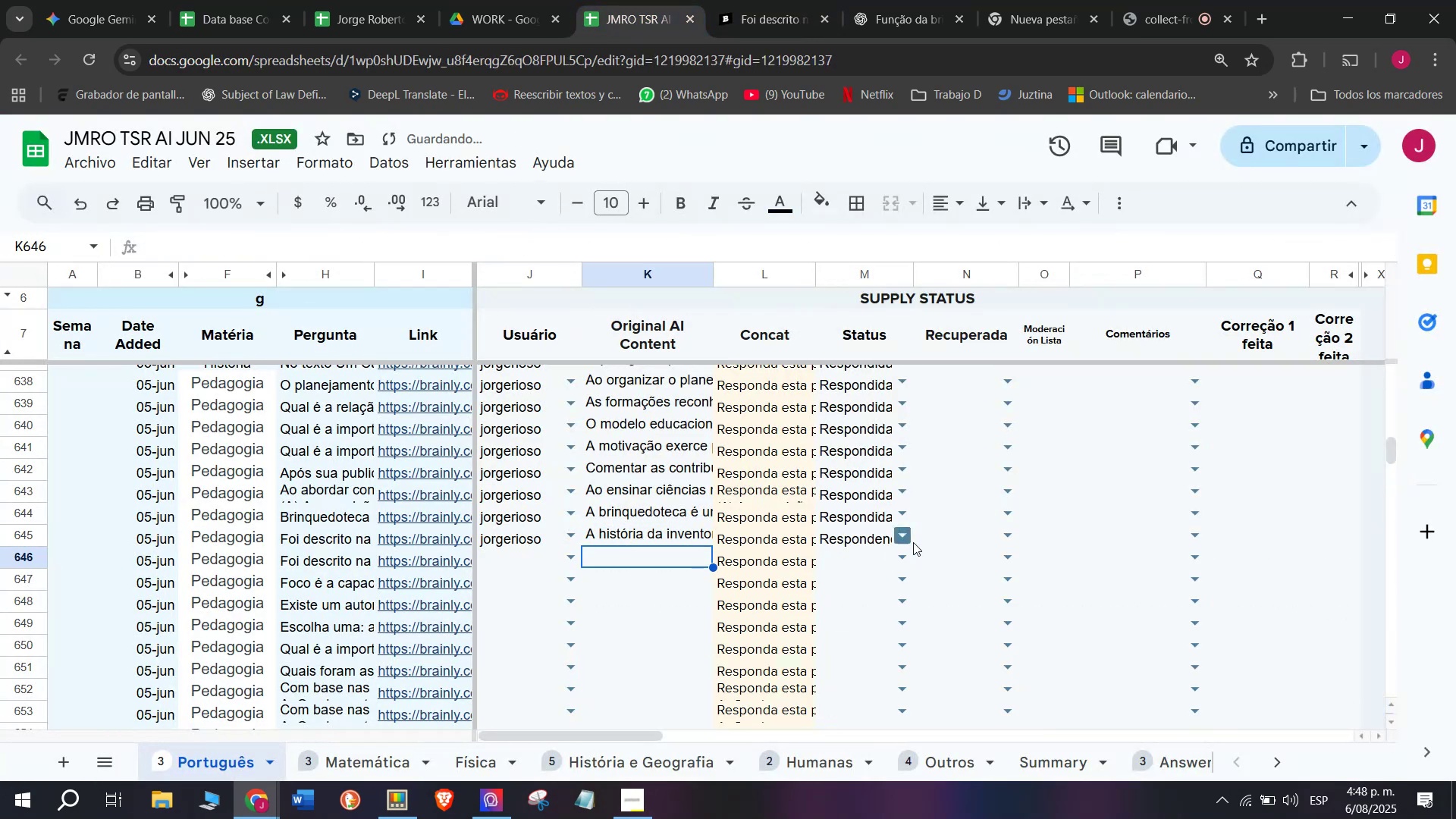 
left_click([909, 541])
 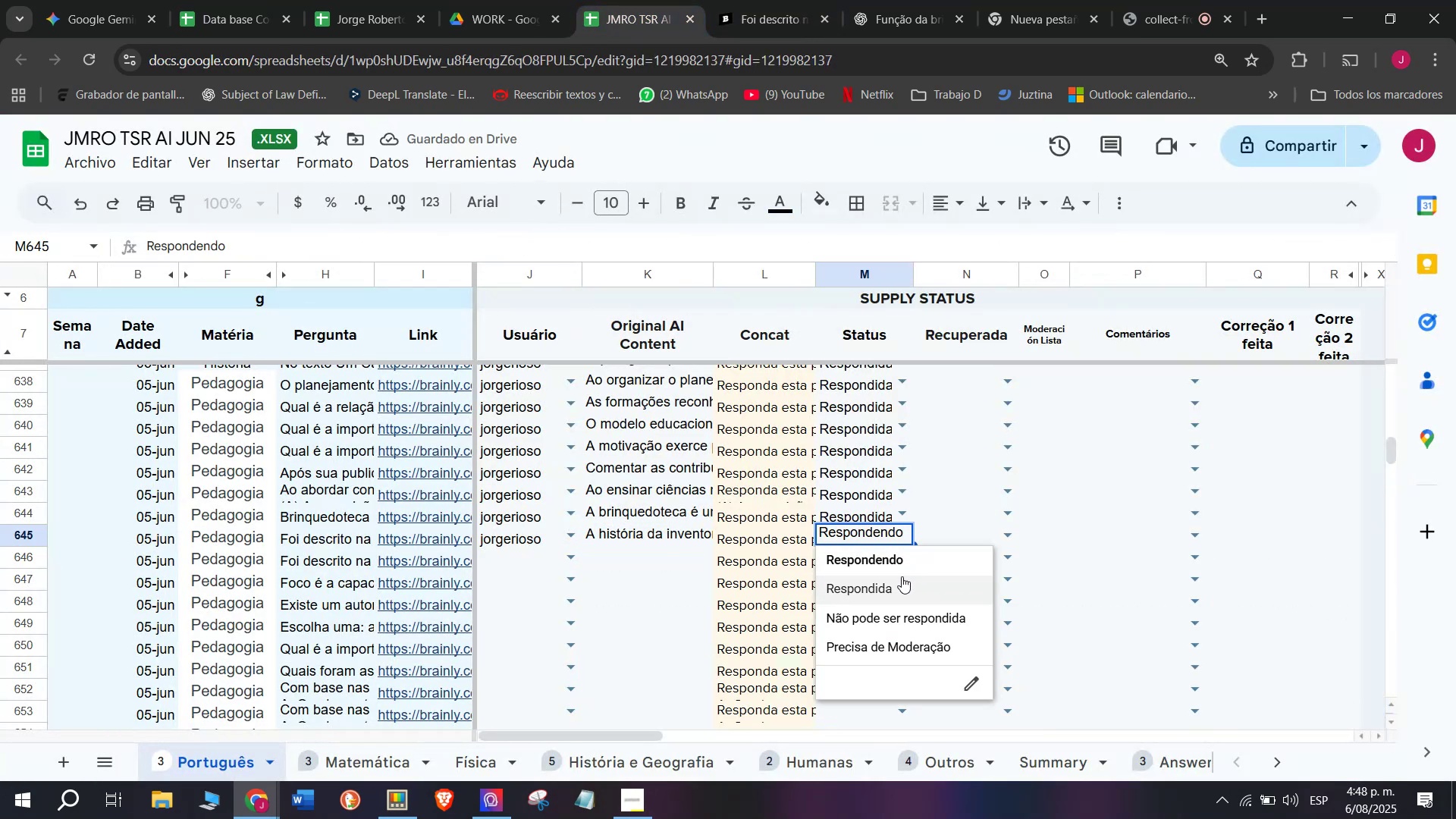 
left_click([899, 583])
 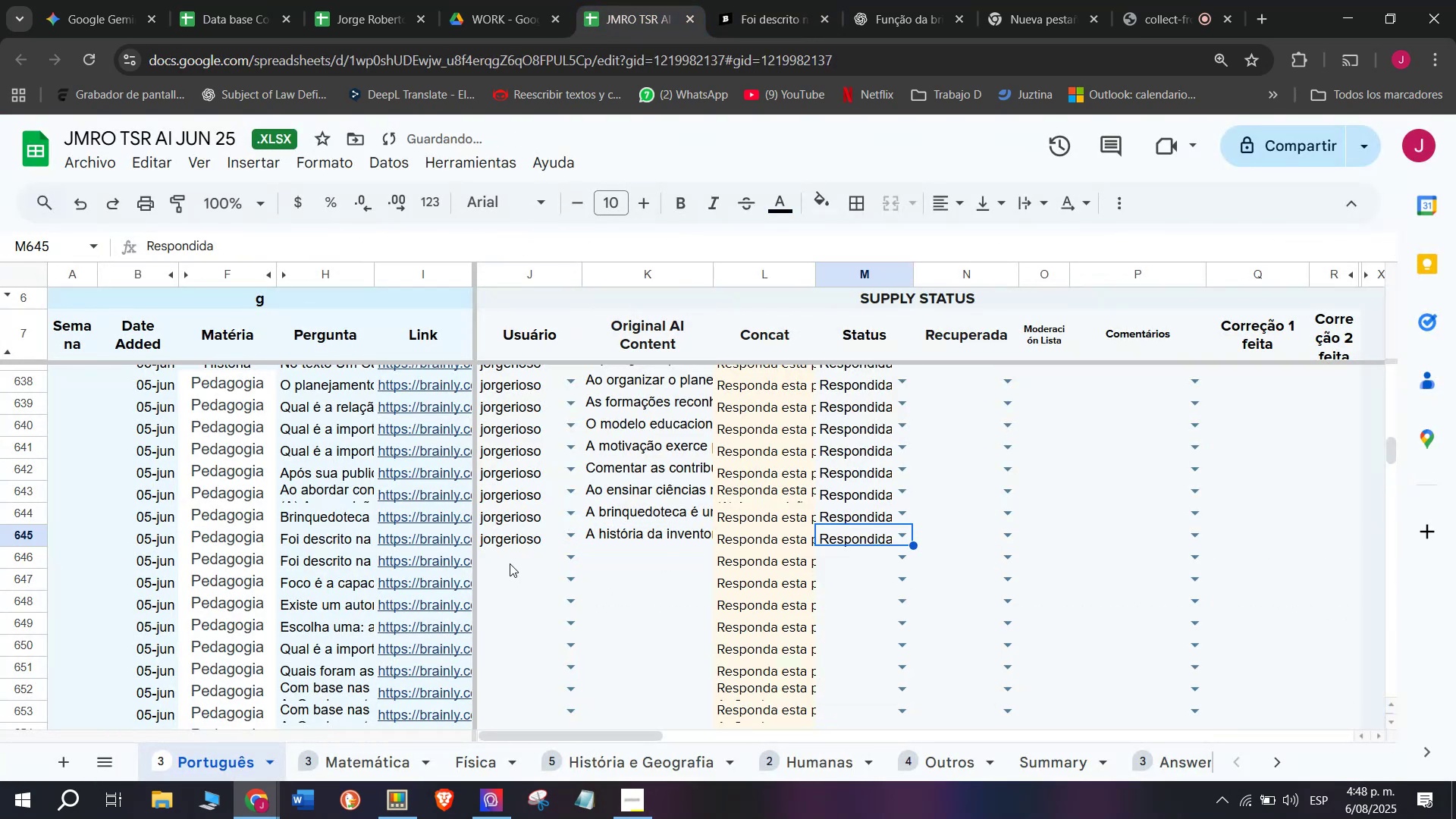 
left_click([508, 563])
 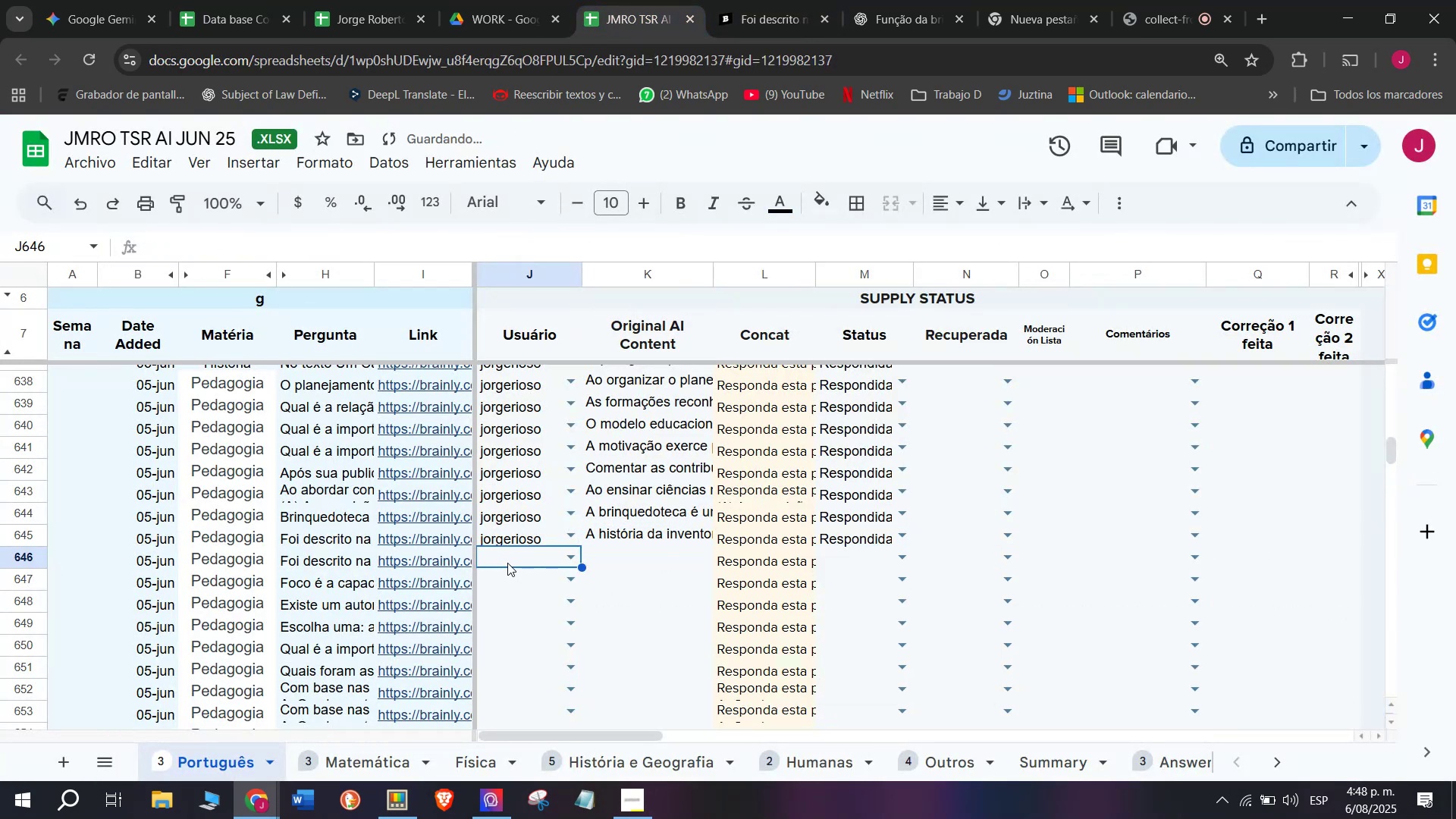 
type(uj)
key(Backspace)
key(Backspace)
type(j)
 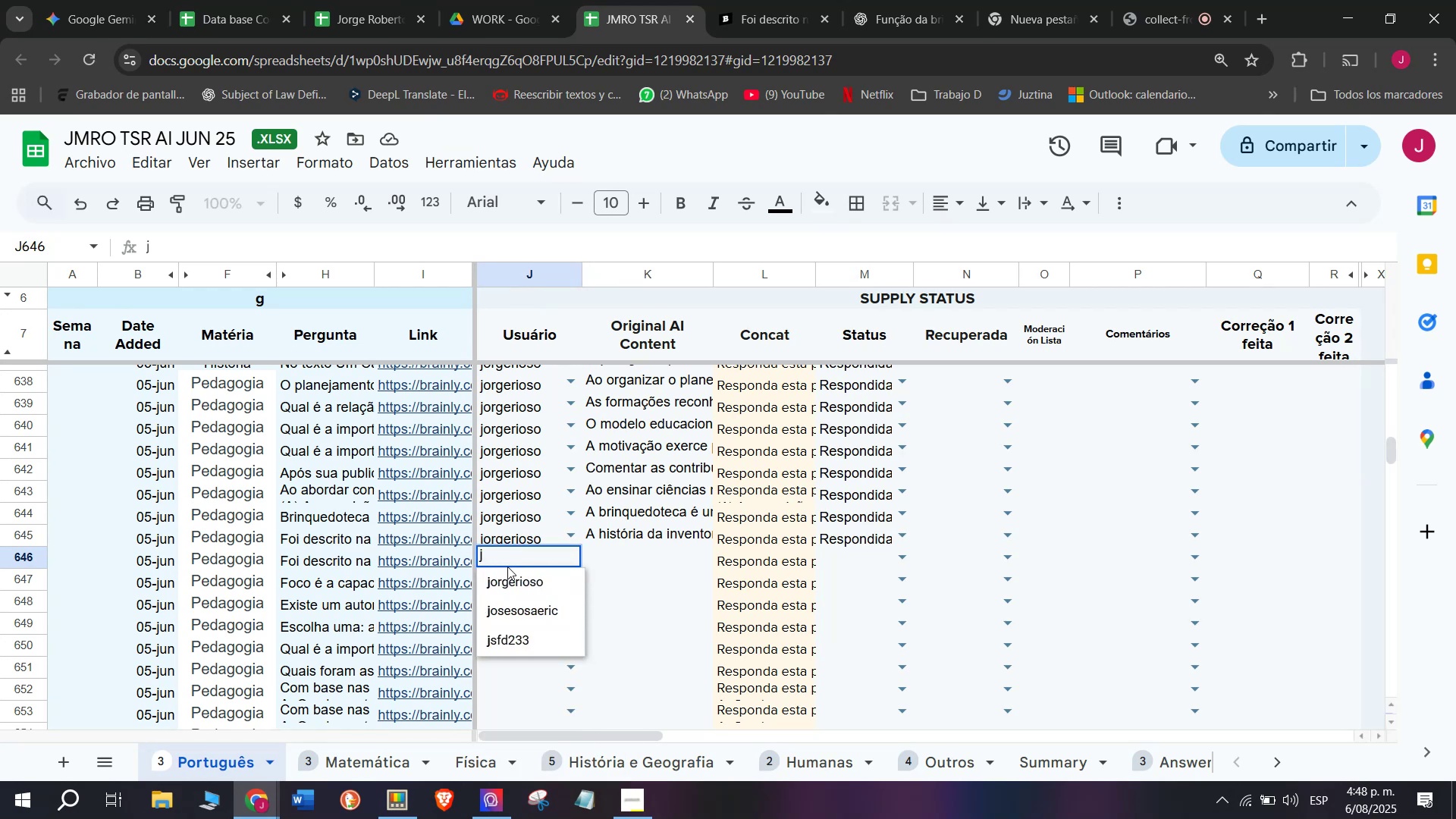 
left_click([511, 588])
 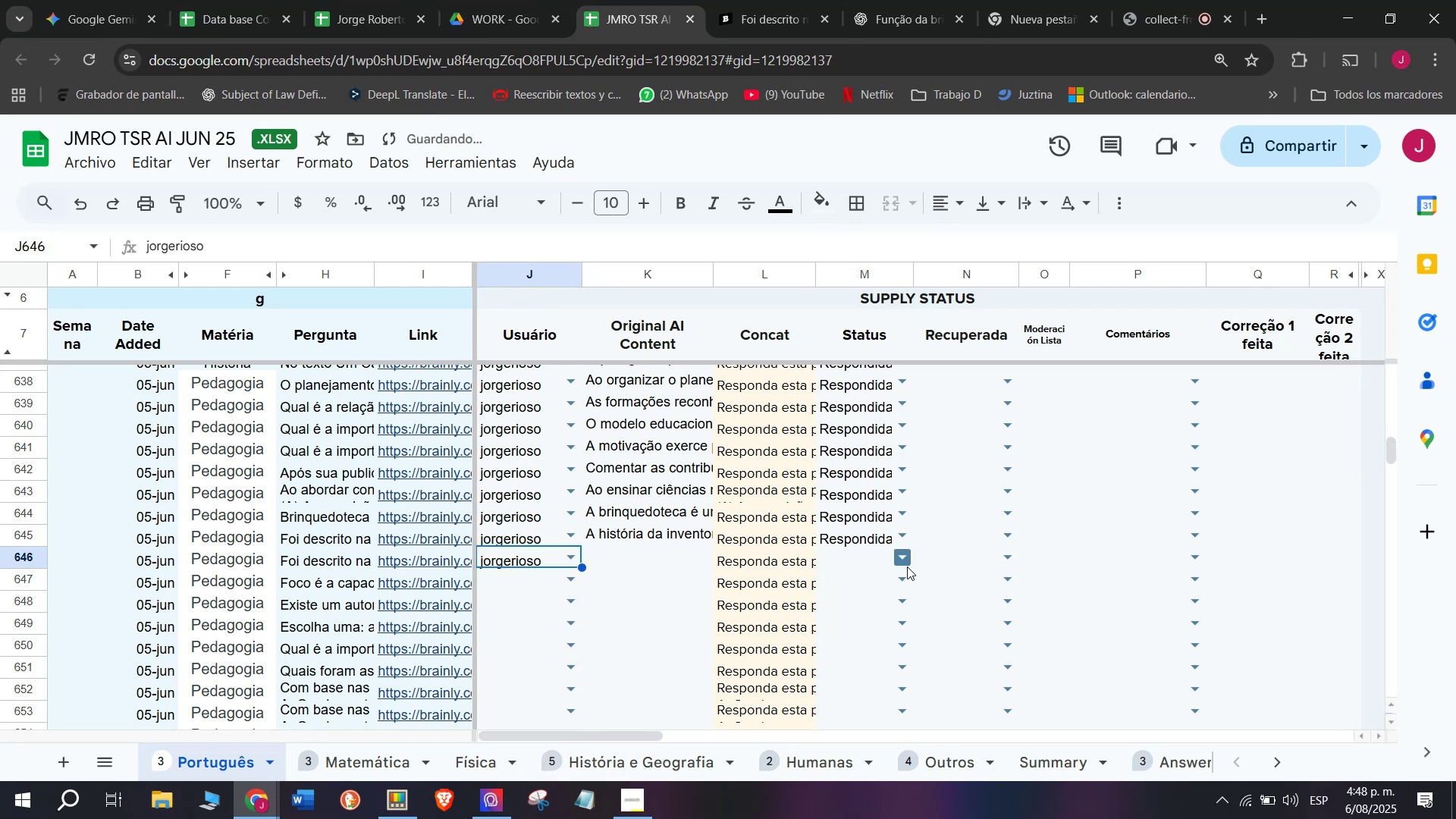 
left_click([907, 566])
 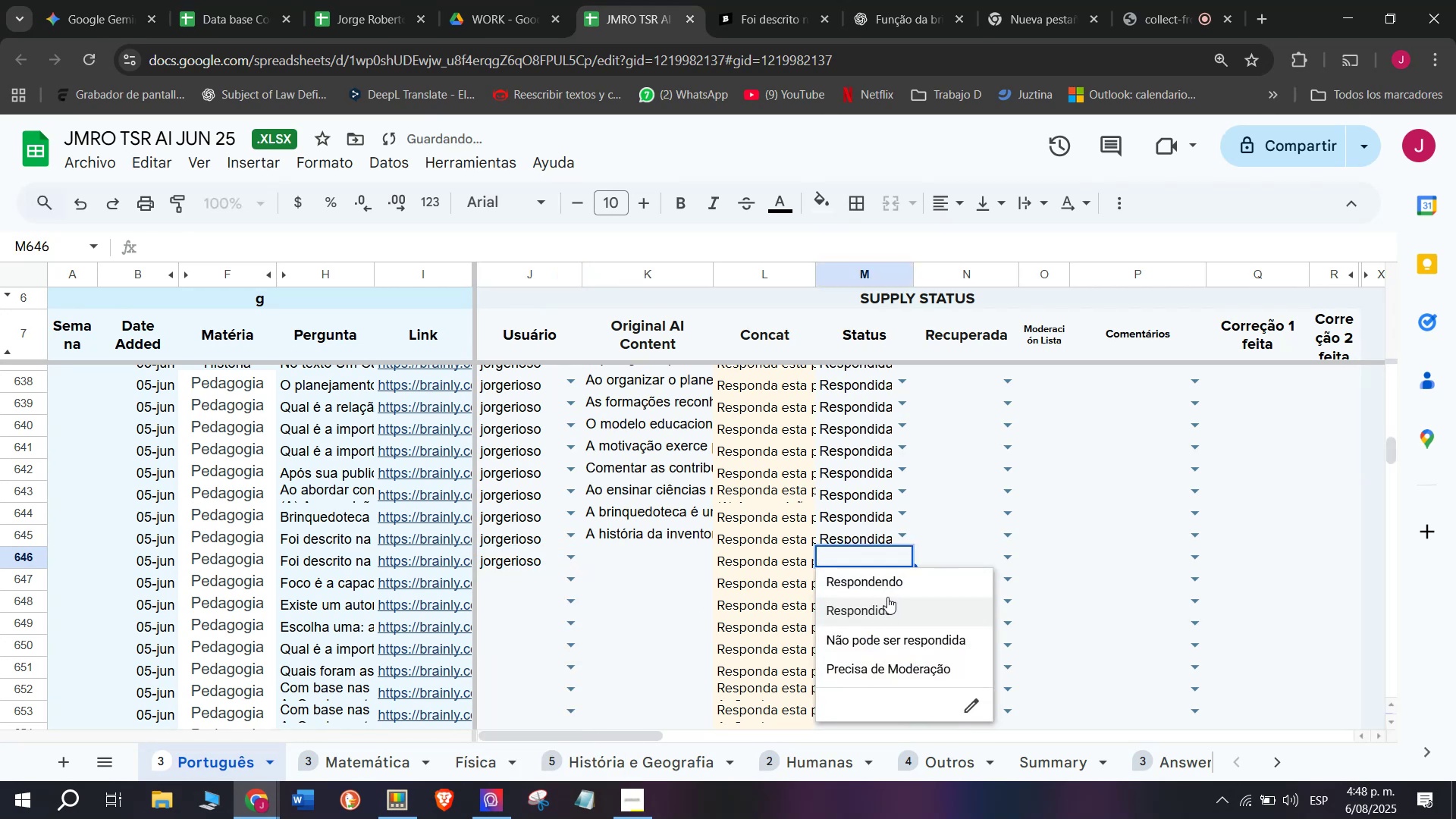 
left_click([890, 584])
 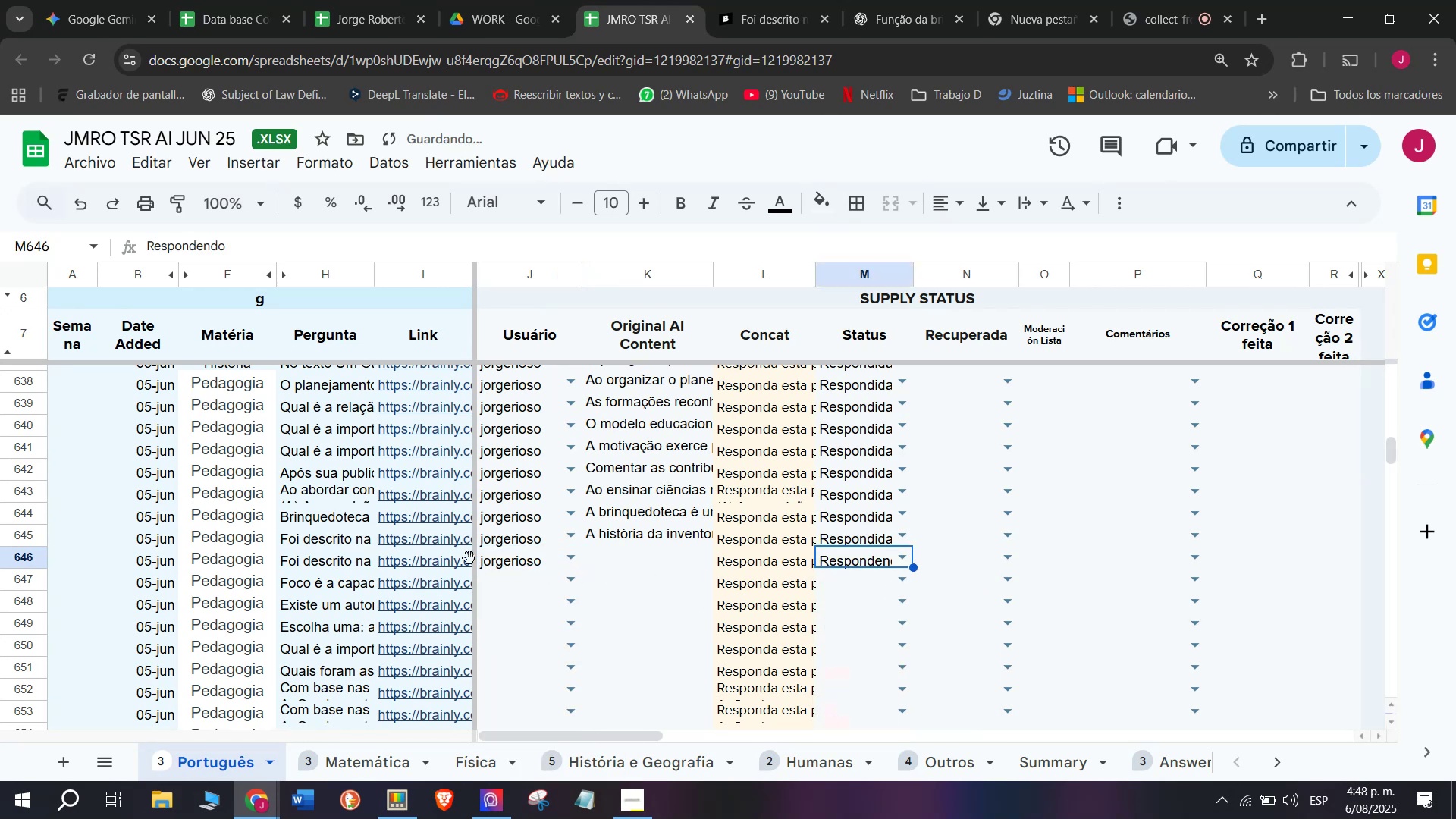 
left_click([454, 558])
 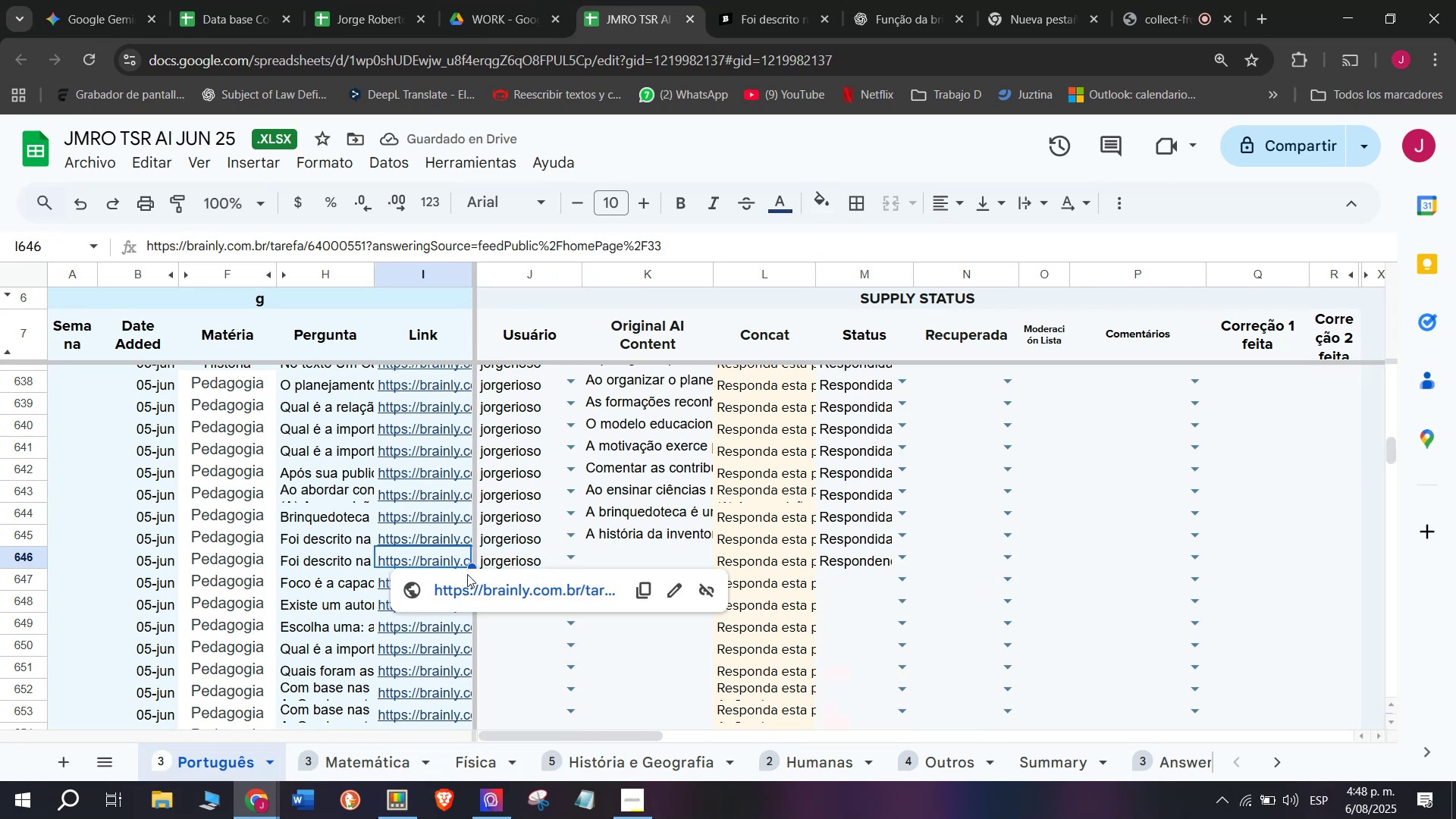 
left_click([463, 583])
 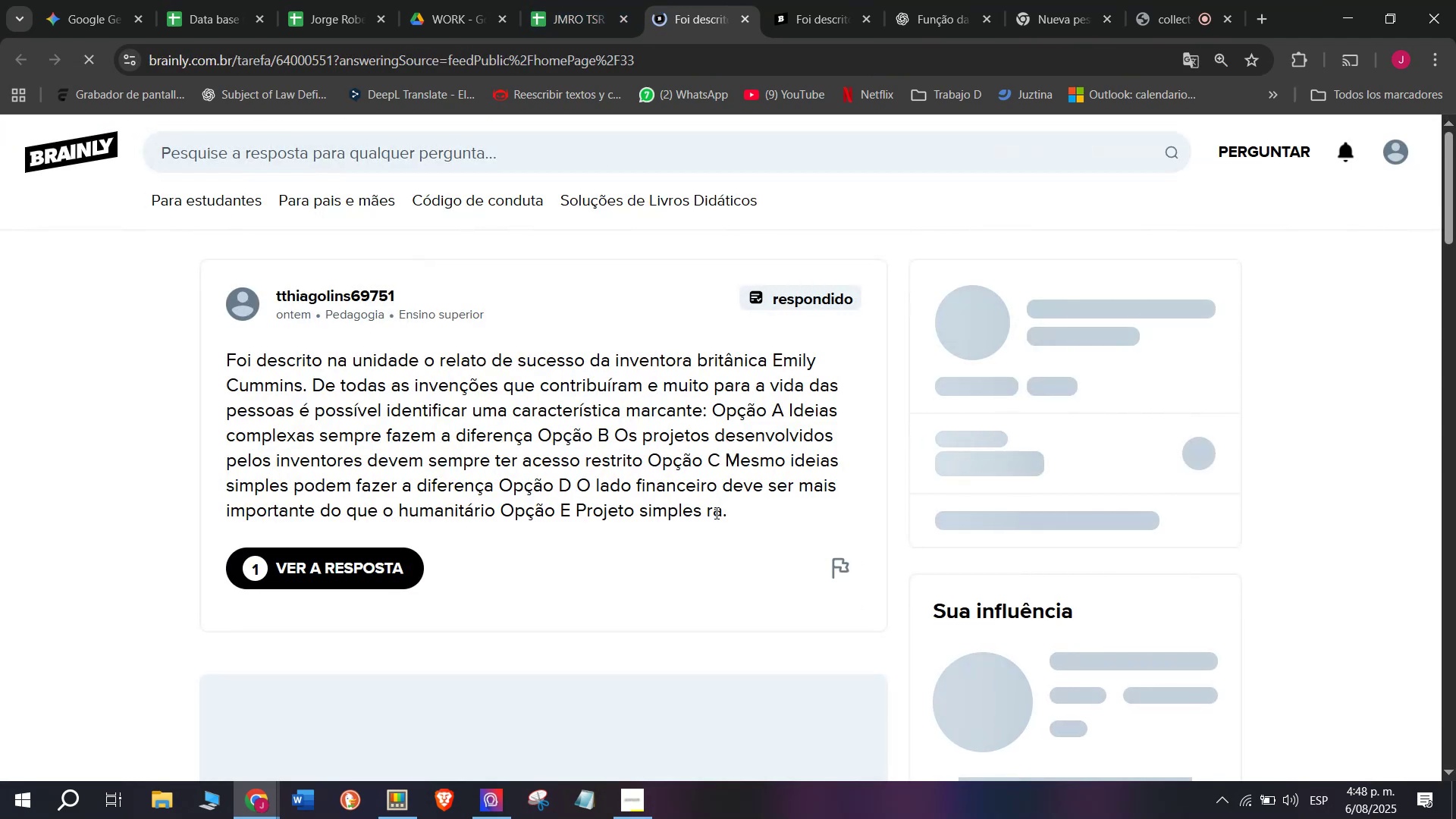 
scroll: coordinate [699, 486], scroll_direction: down, amount: 5.0
 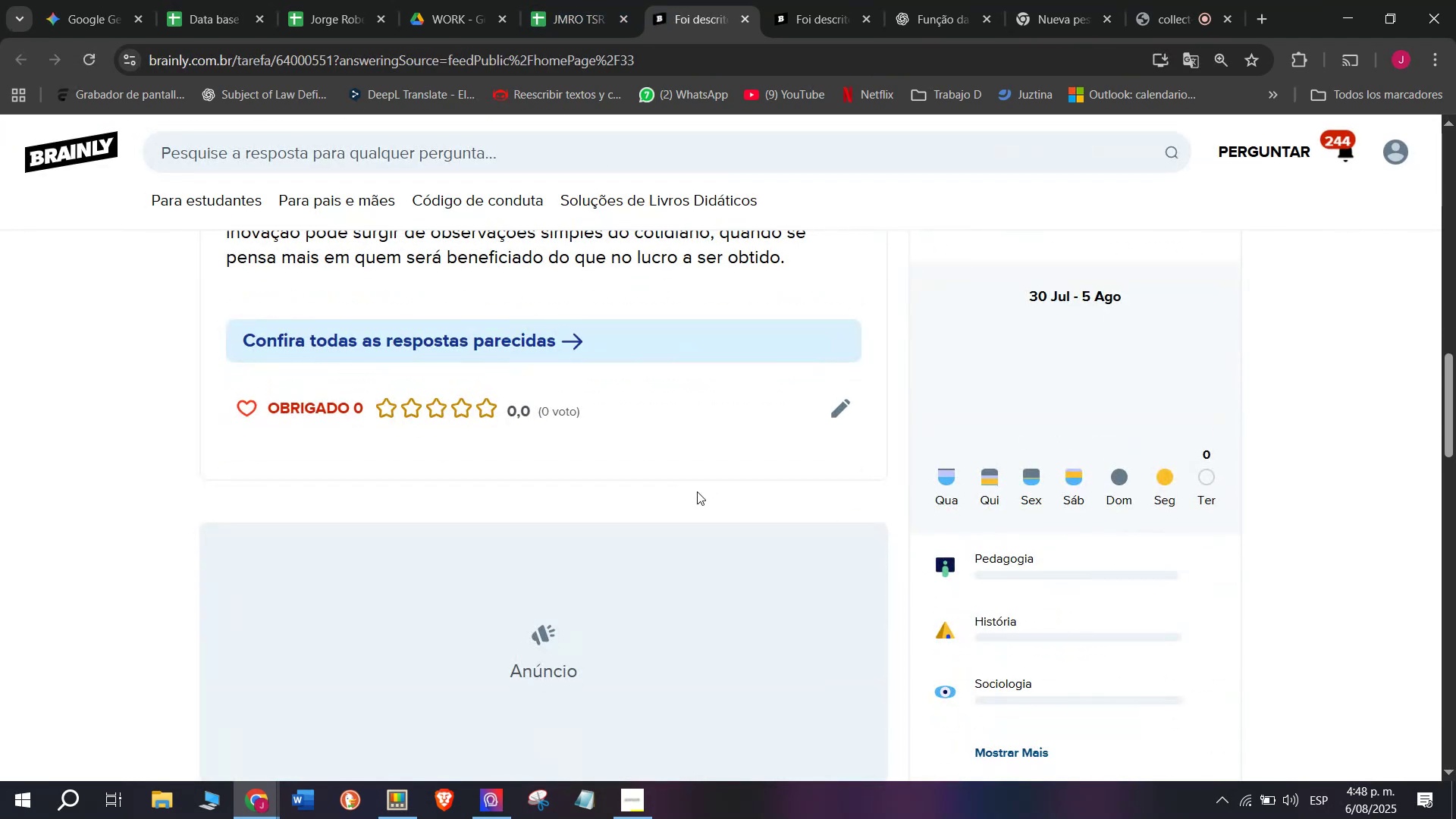 
scroll: coordinate [690, 496], scroll_direction: none, amount: 0.0
 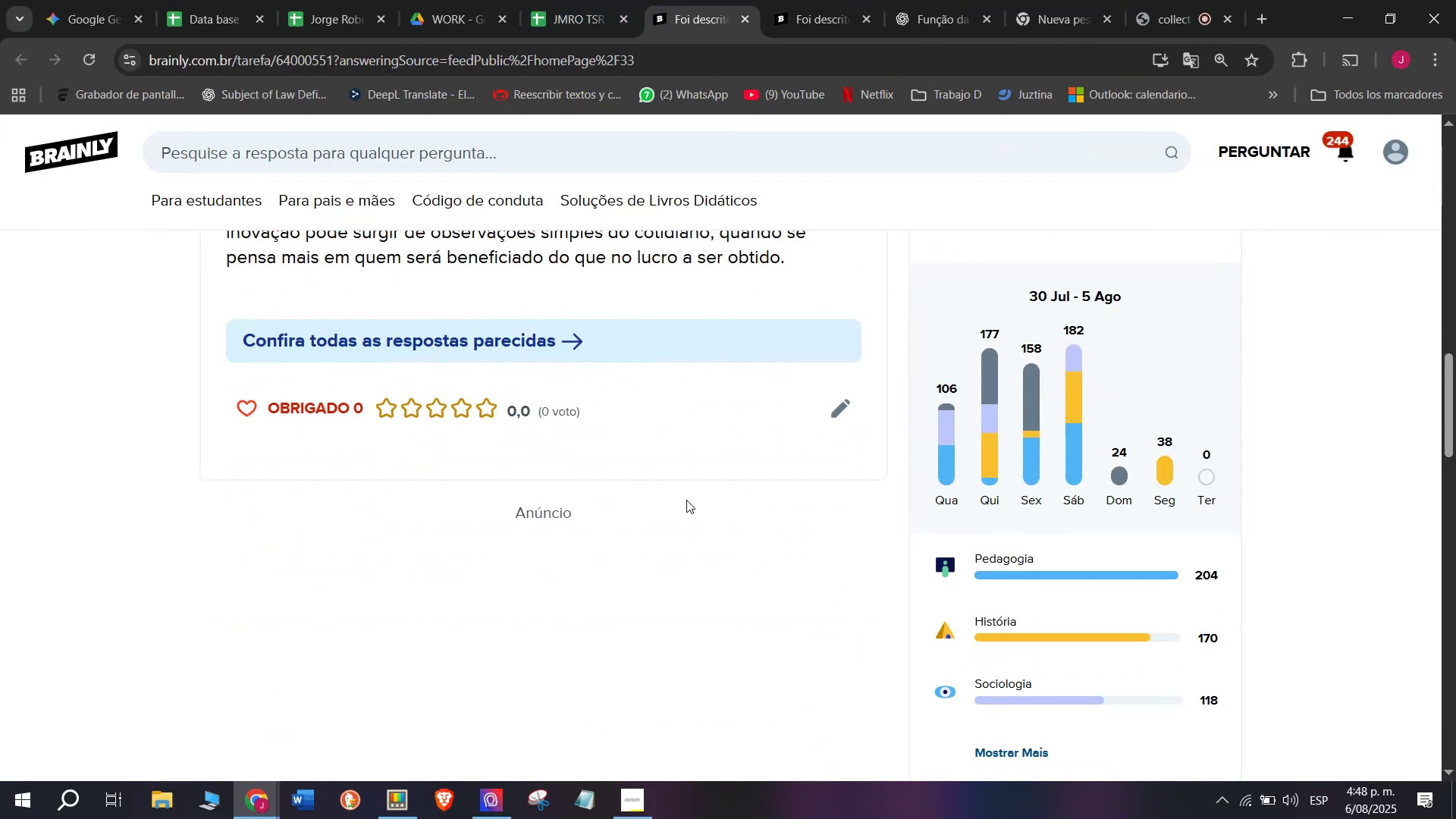 
scroll: coordinate [573, 506], scroll_direction: up, amount: 3.0
 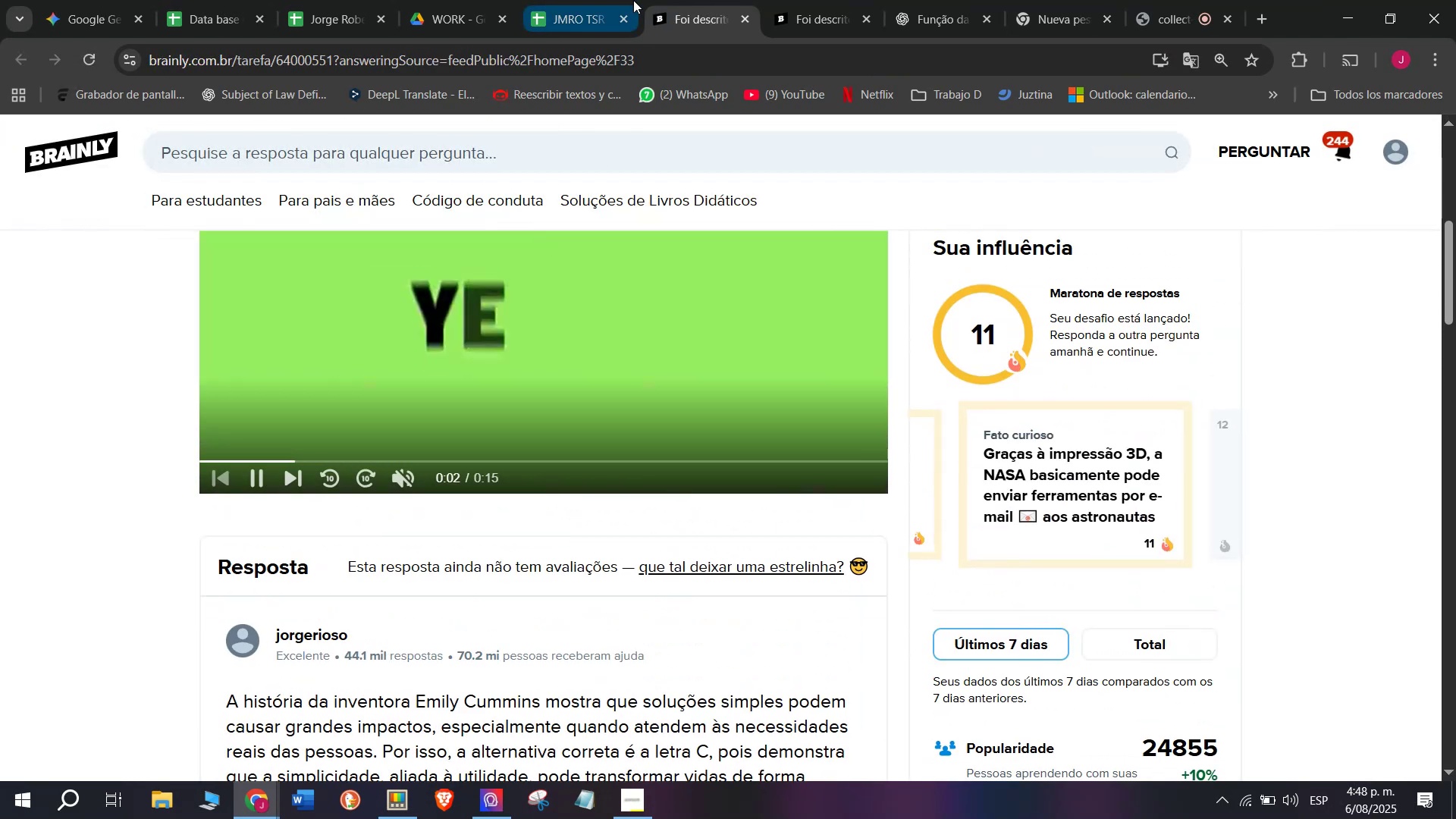 
left_click([715, 0])
 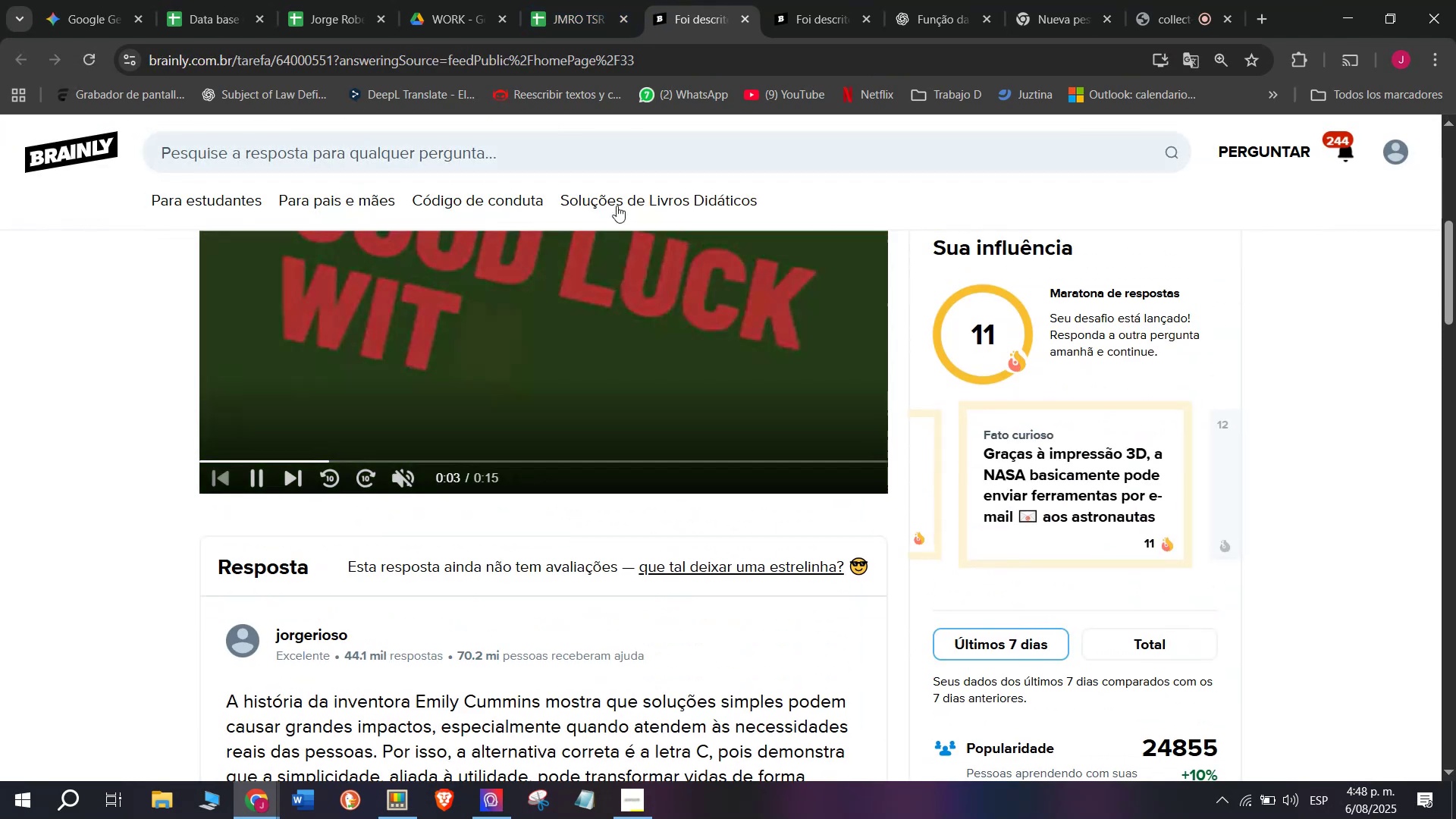 
scroll: coordinate [548, 360], scroll_direction: up, amount: 4.0
 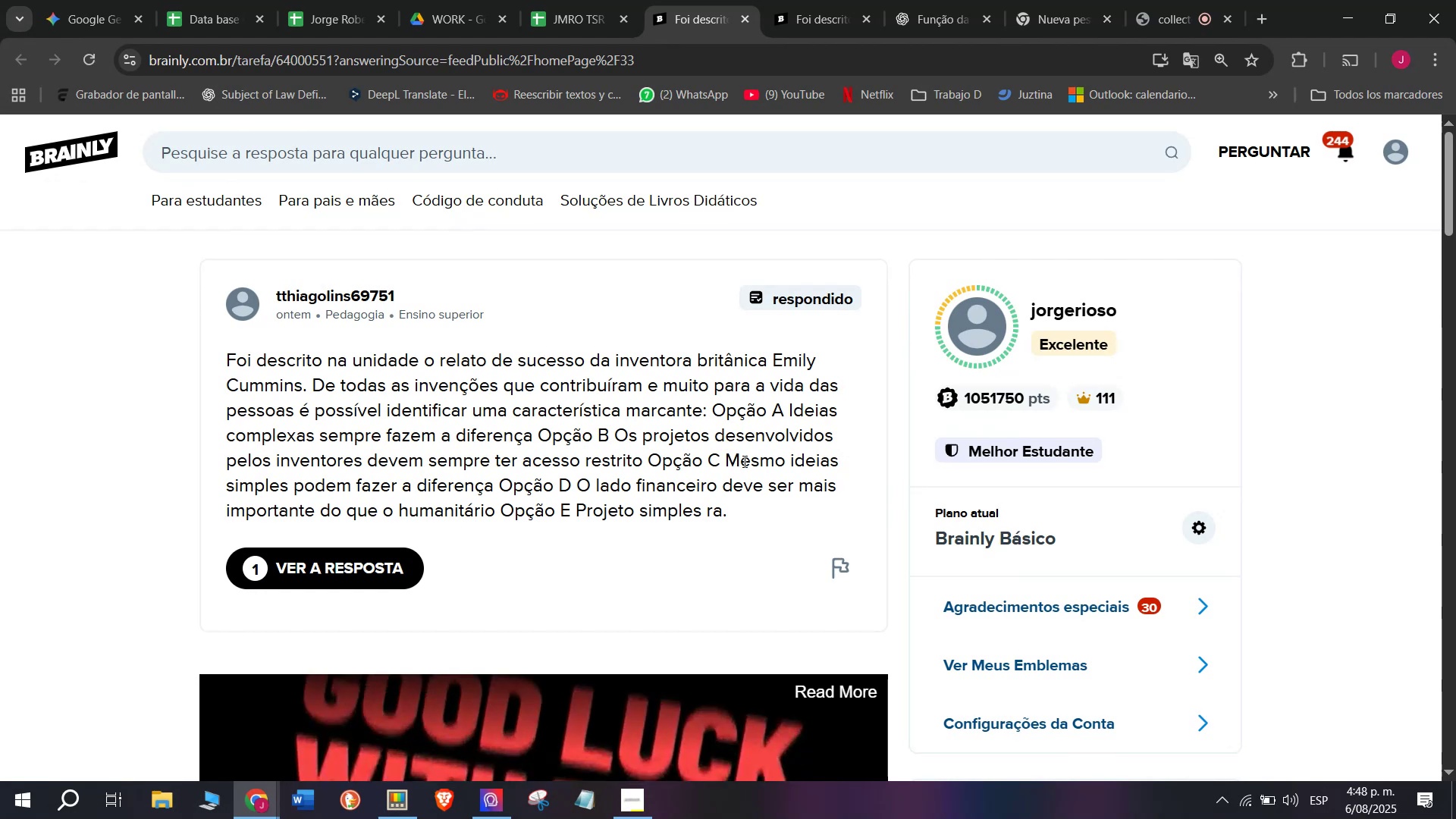 
left_click_drag(start_coordinate=[739, 515], to_coordinate=[180, 349])
 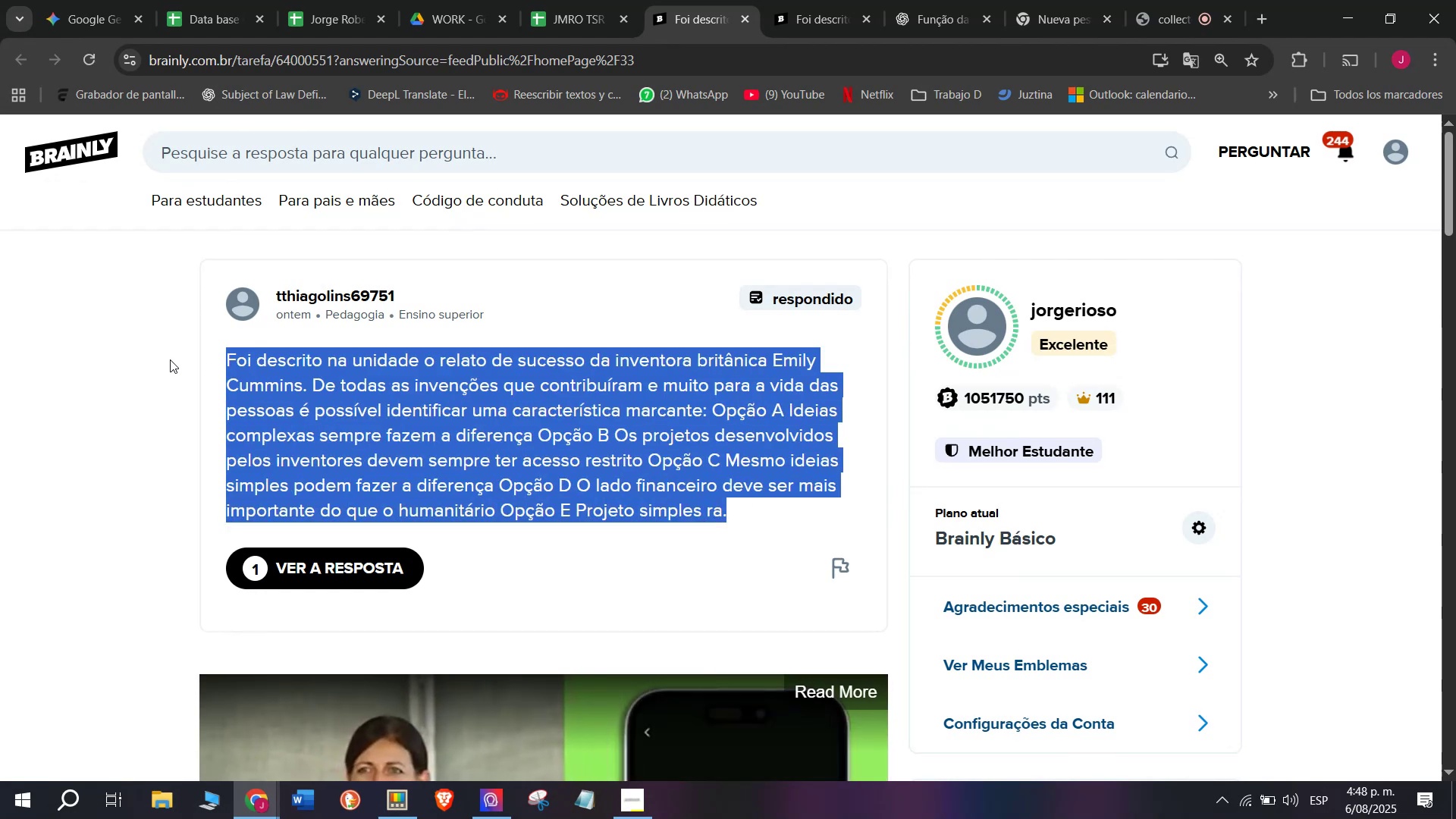 
key(Control+ControlLeft)
 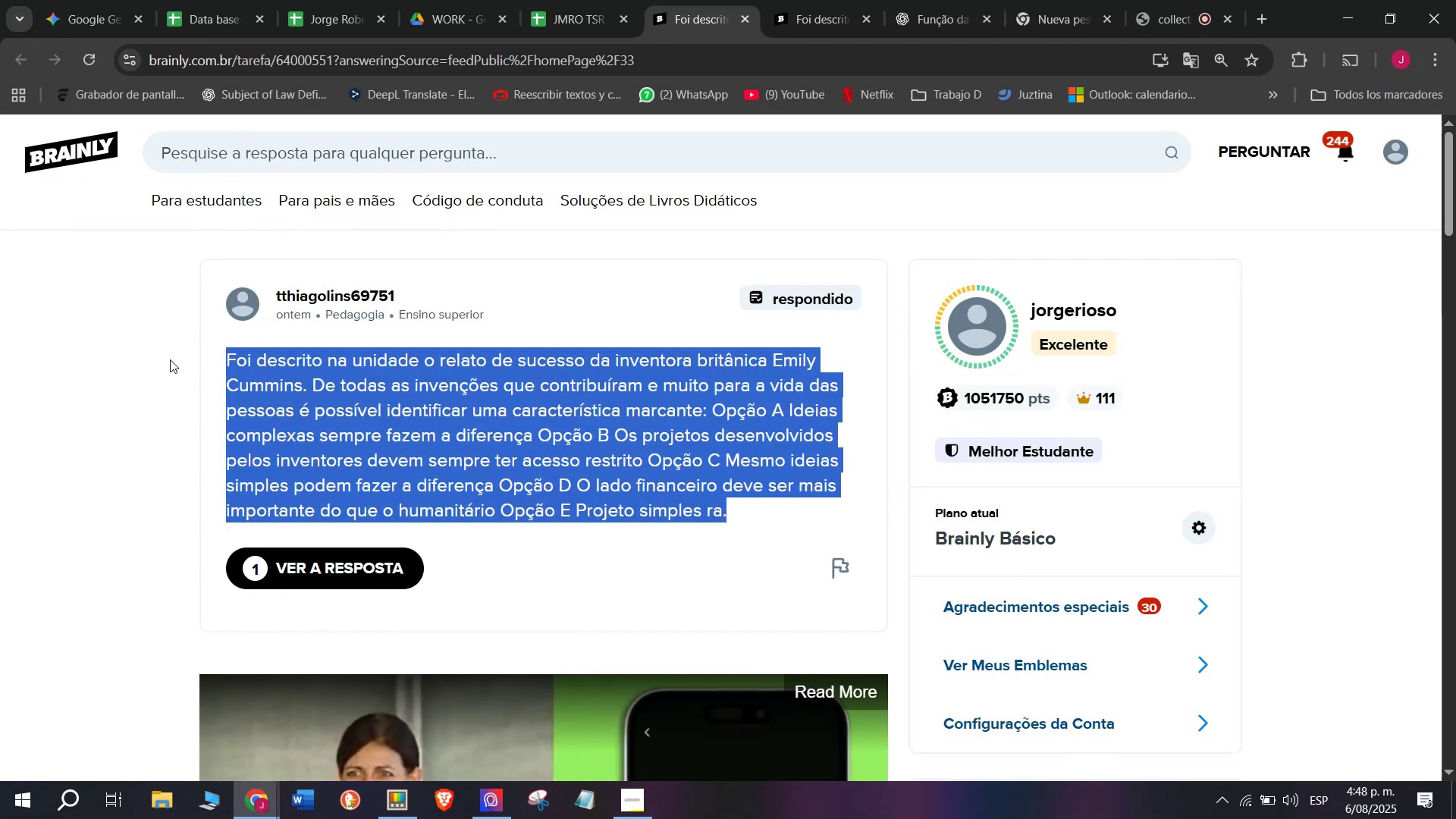 
key(Break)
 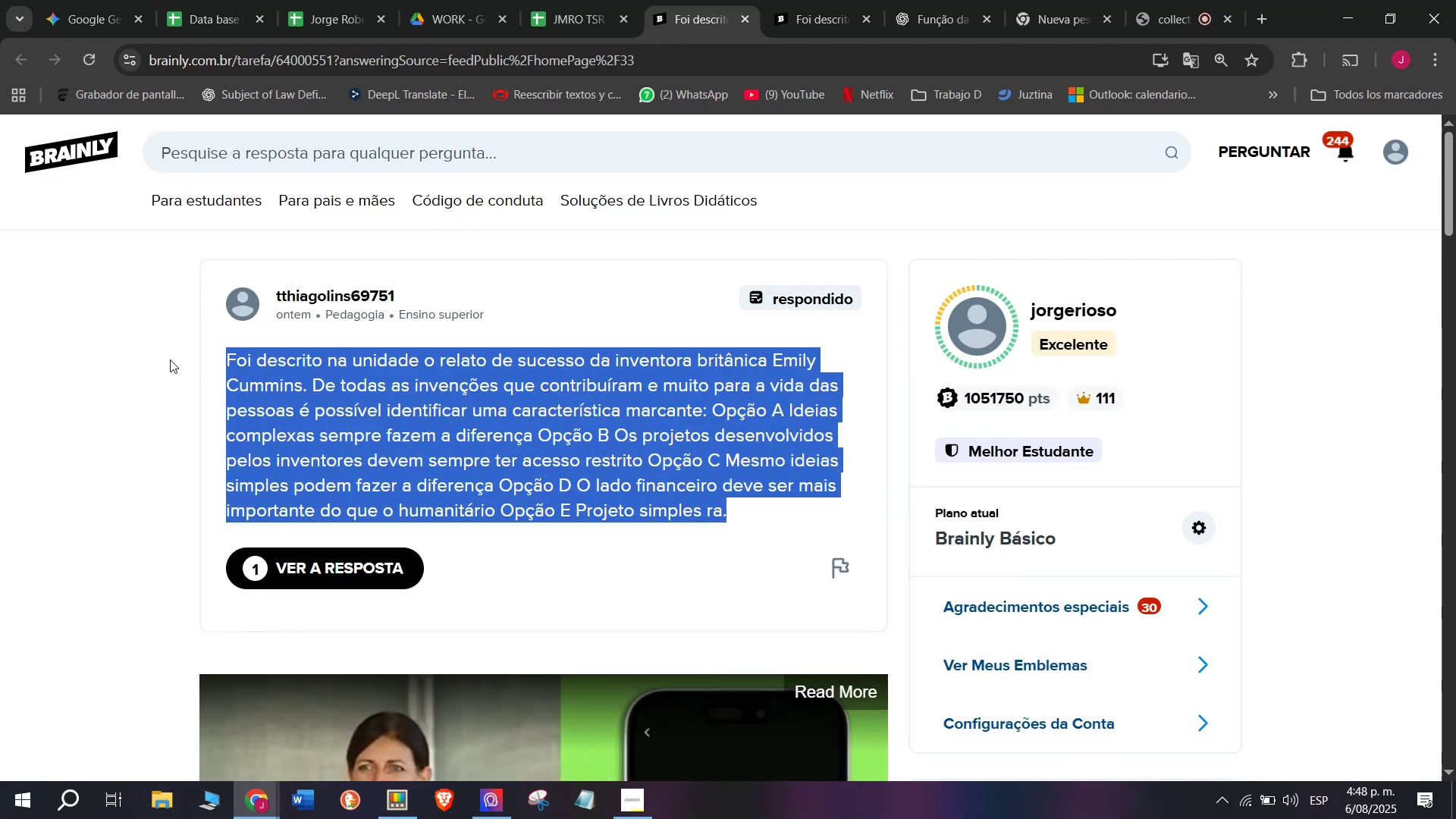 
key(Control+C)
 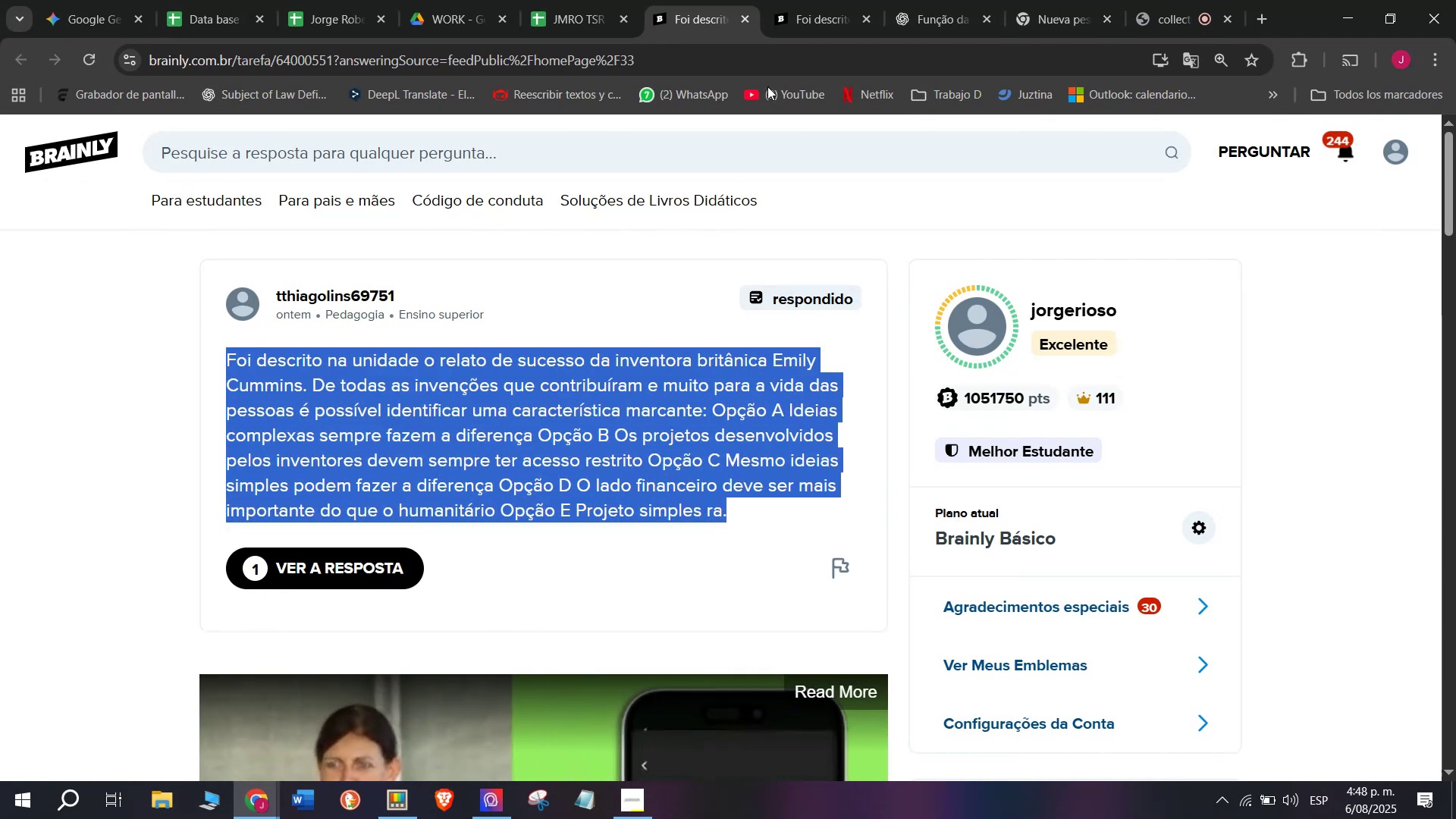 
left_click([823, 0])
 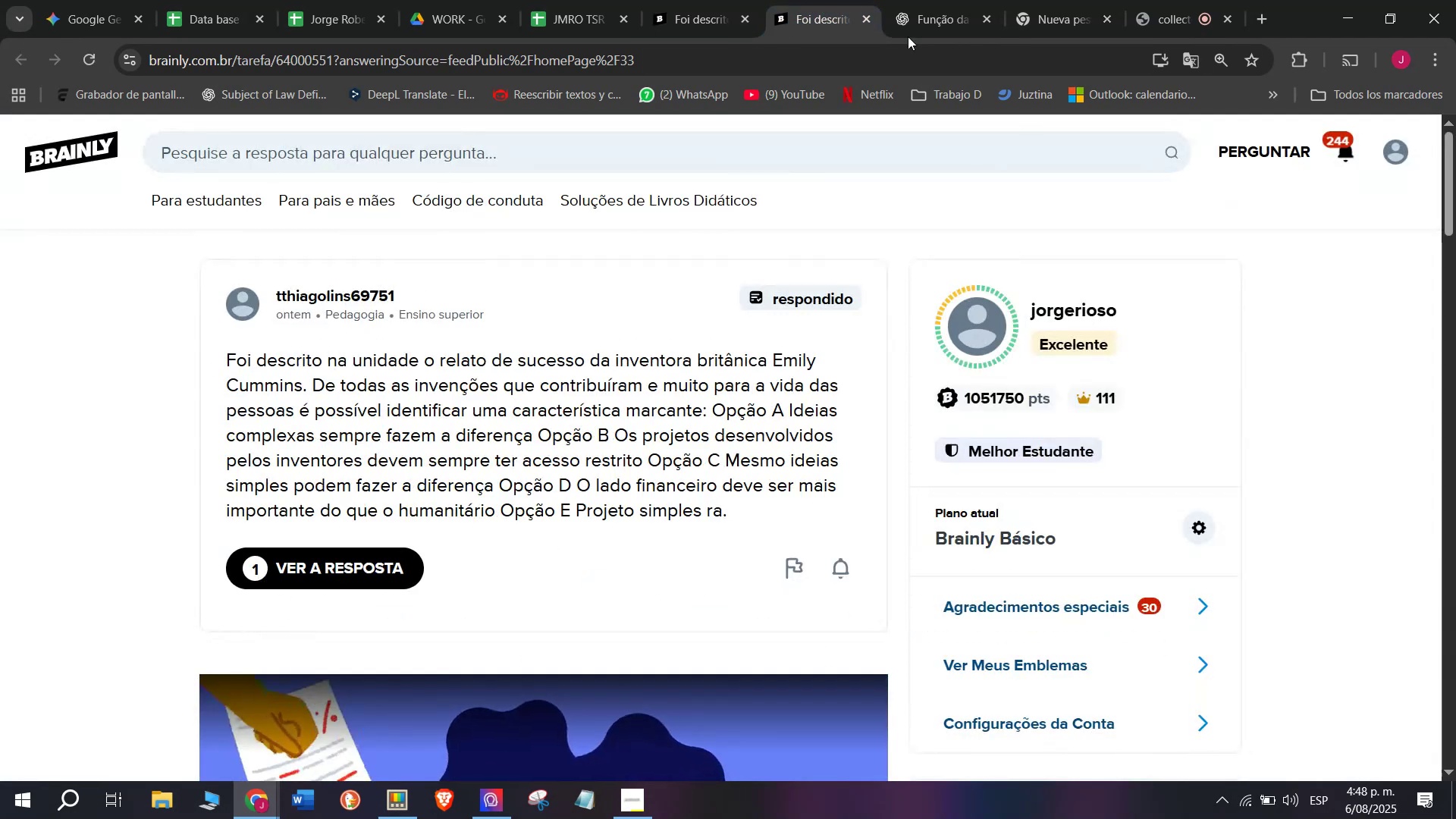 
left_click([922, 0])
 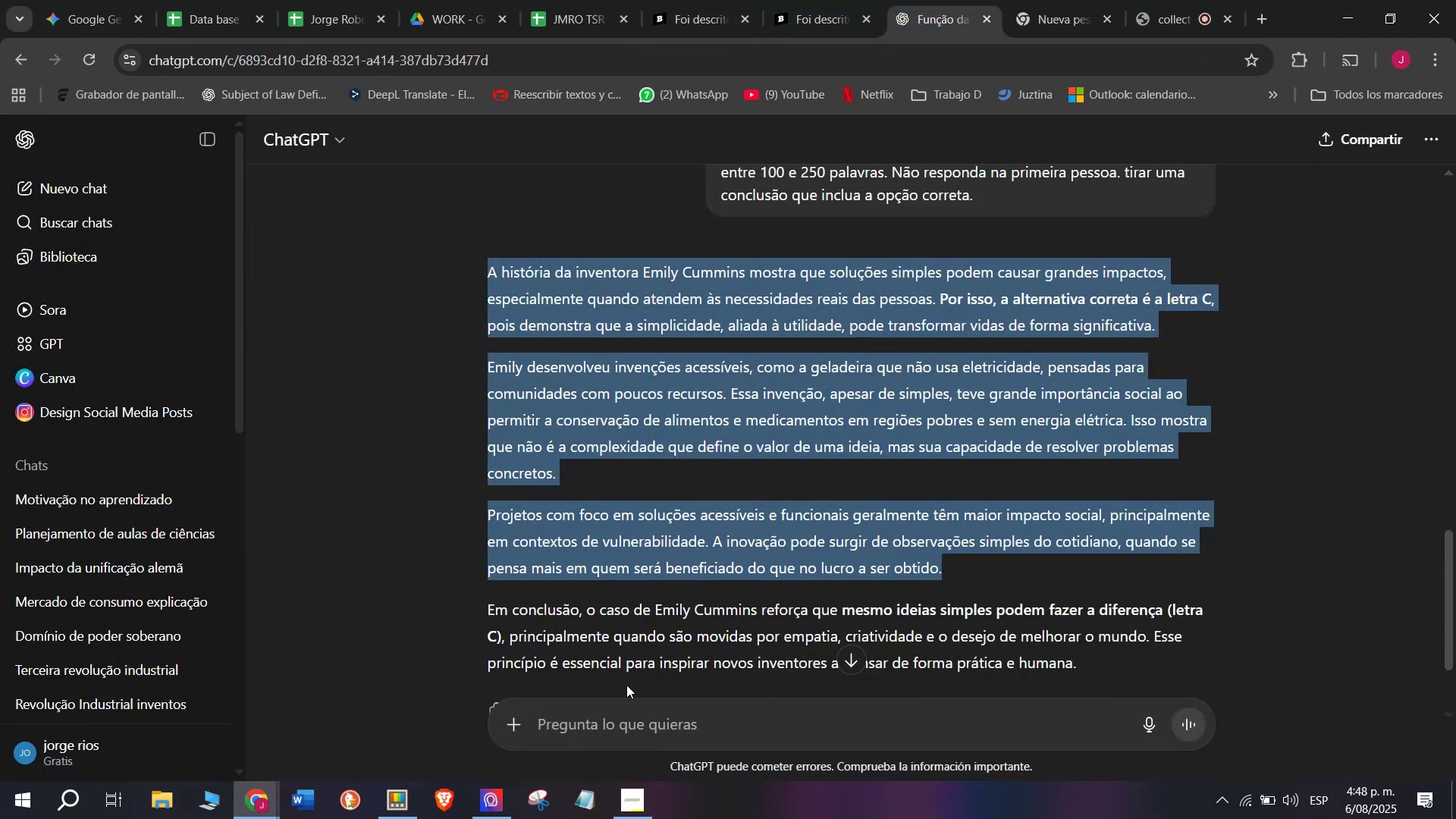 
left_click([626, 701])
 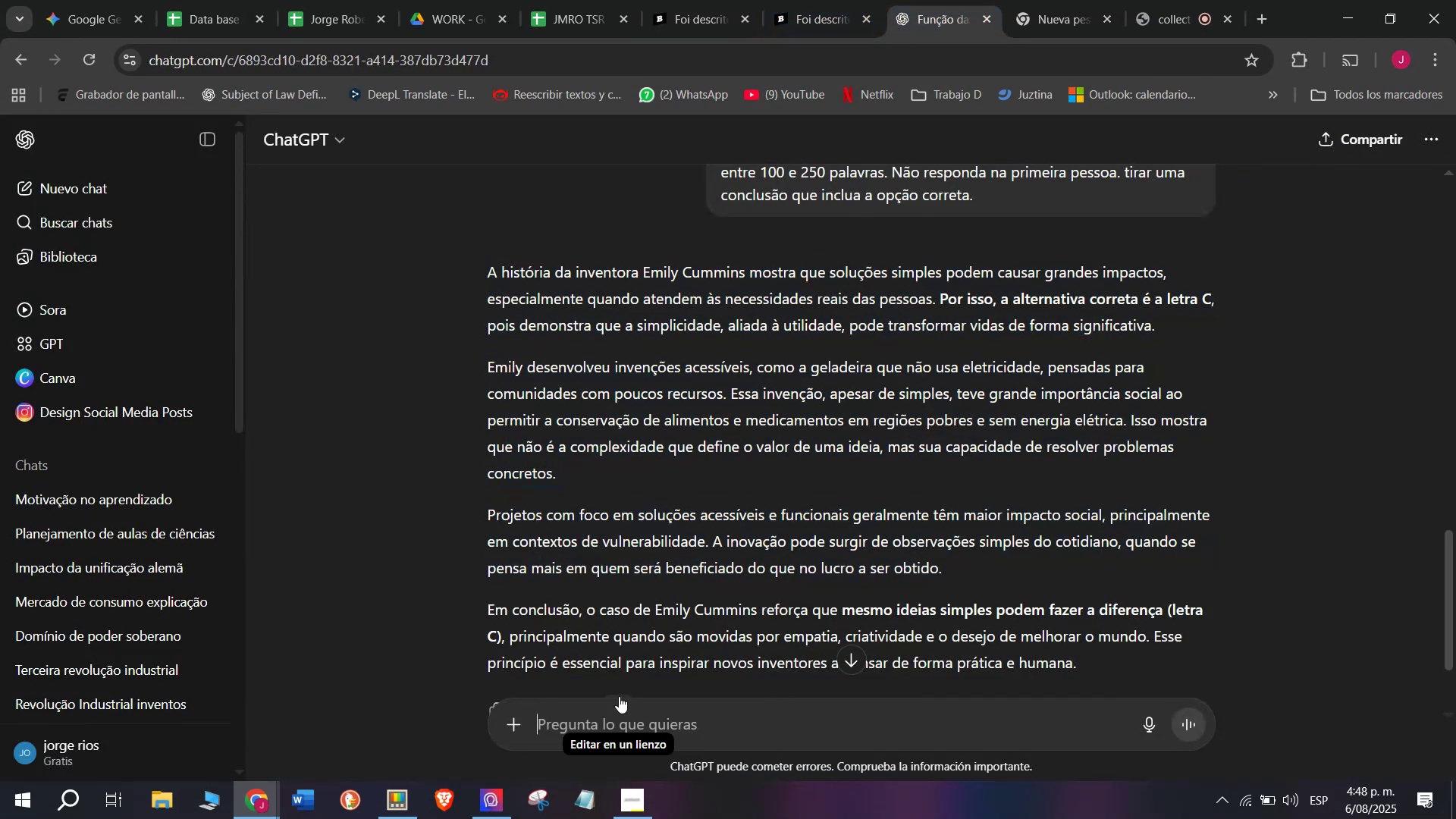 
key(Meta+MetaLeft)
 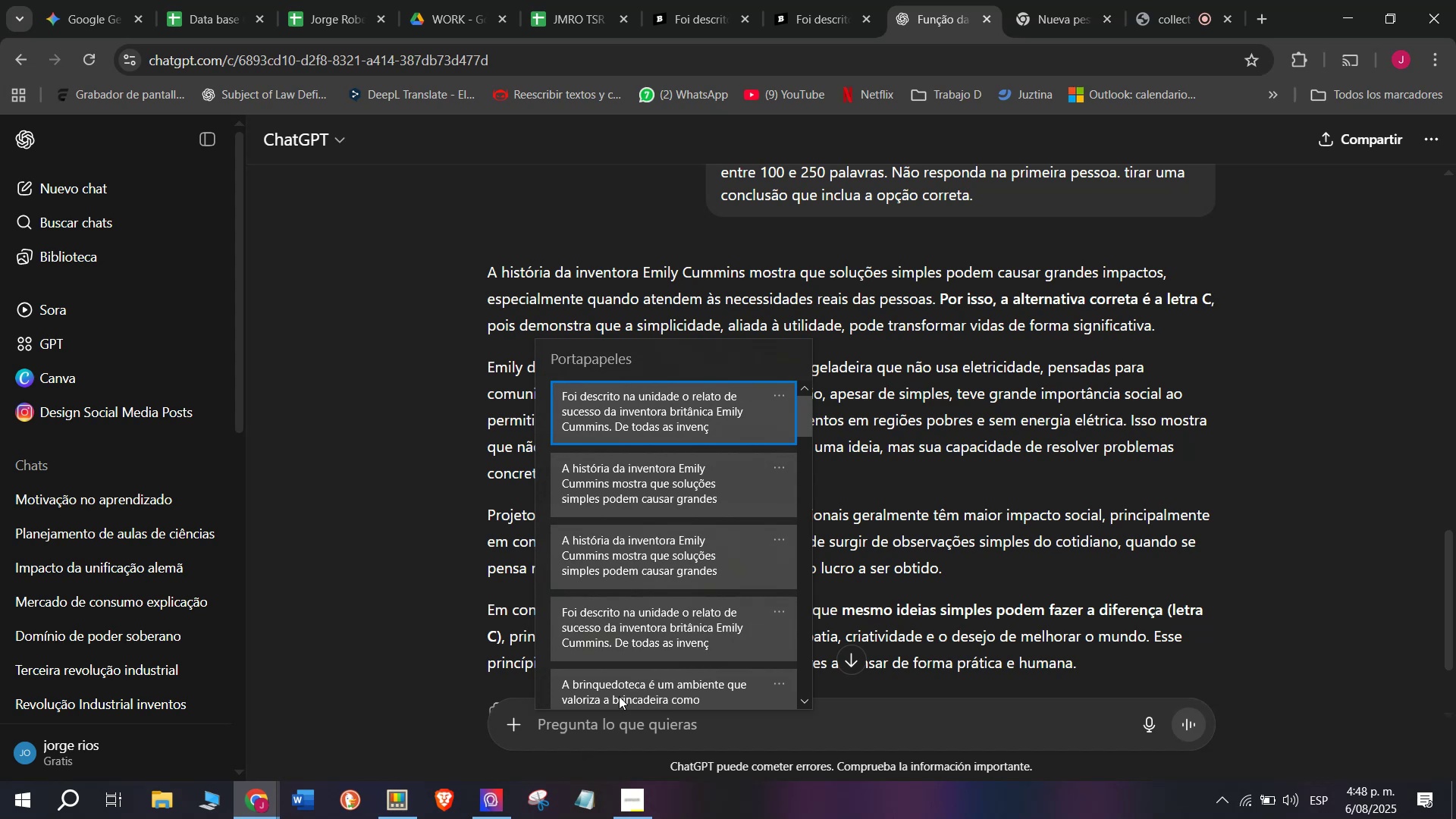 
key(C)
 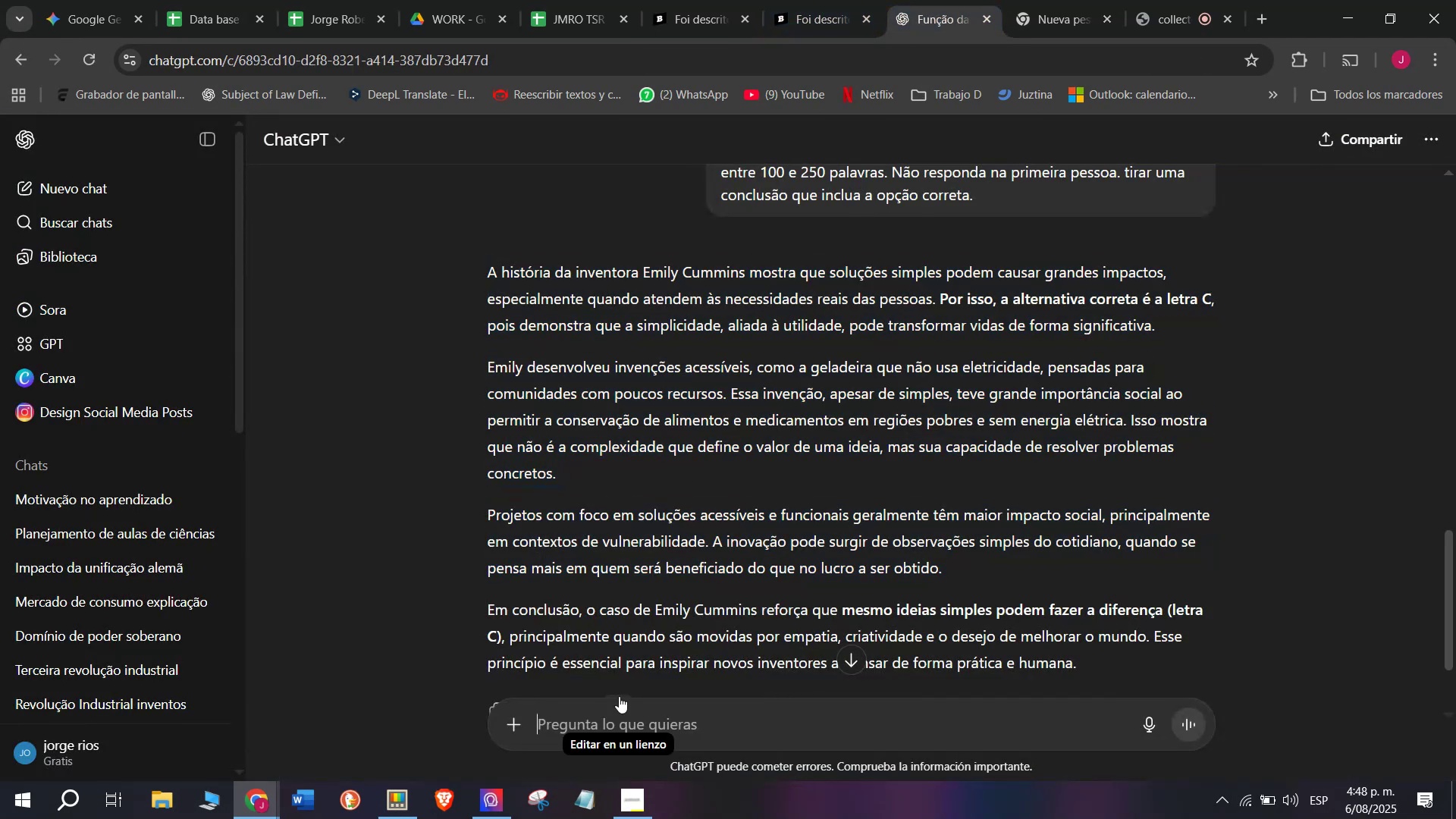 
key(Meta+V)
 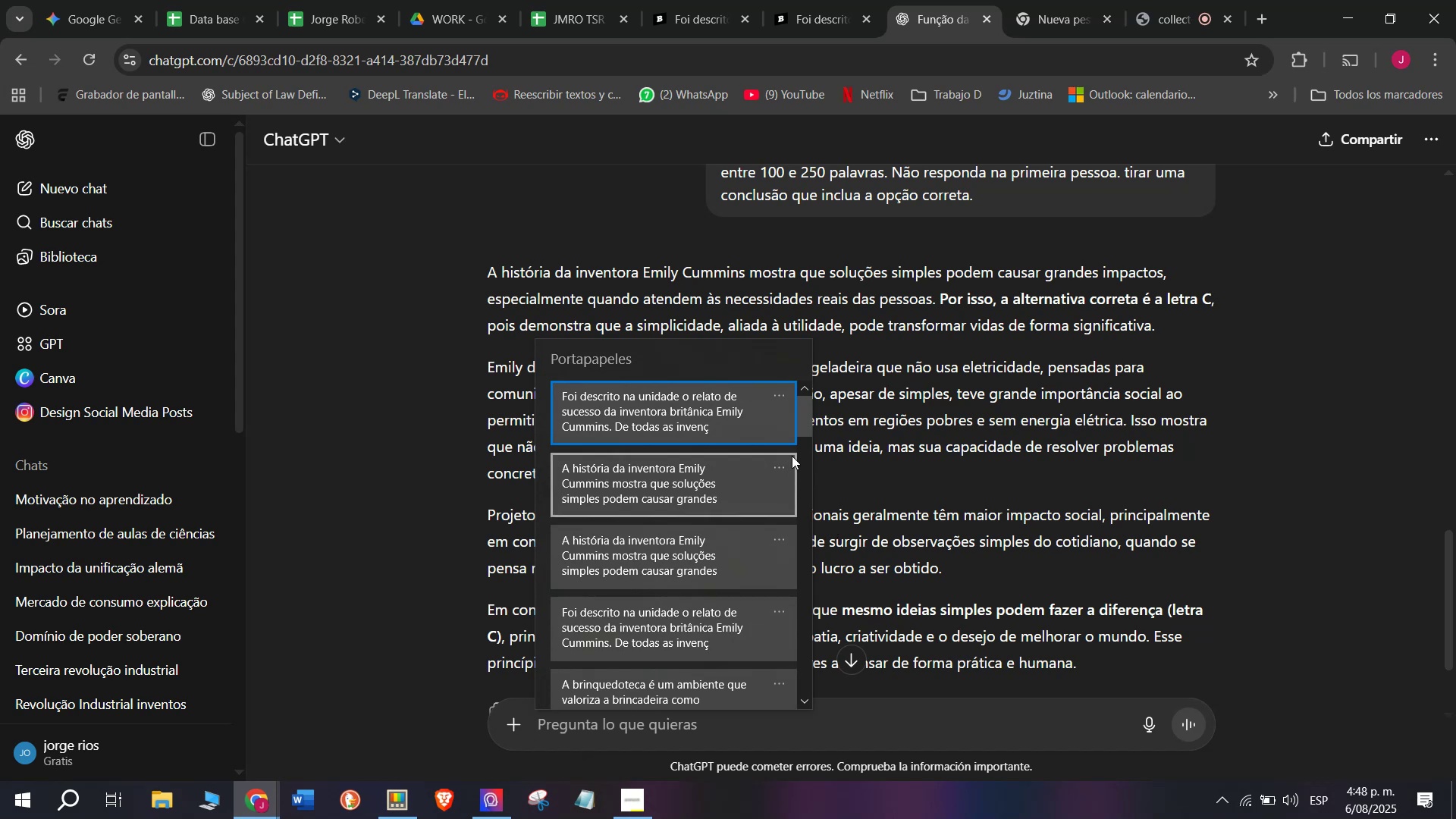 
left_click_drag(start_coordinate=[799, 426], to_coordinate=[785, 750])
 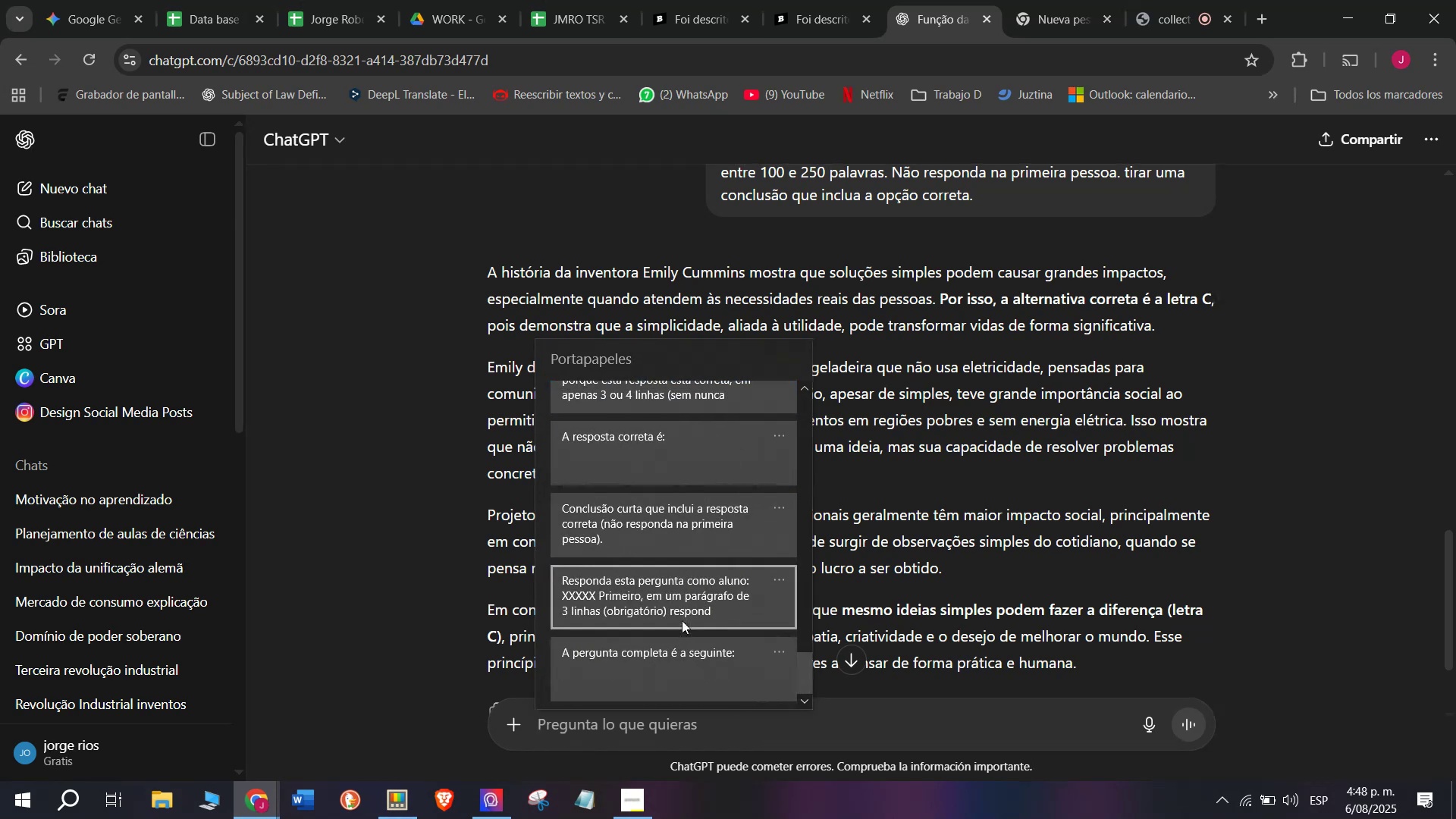 
key(Control+ControlLeft)
 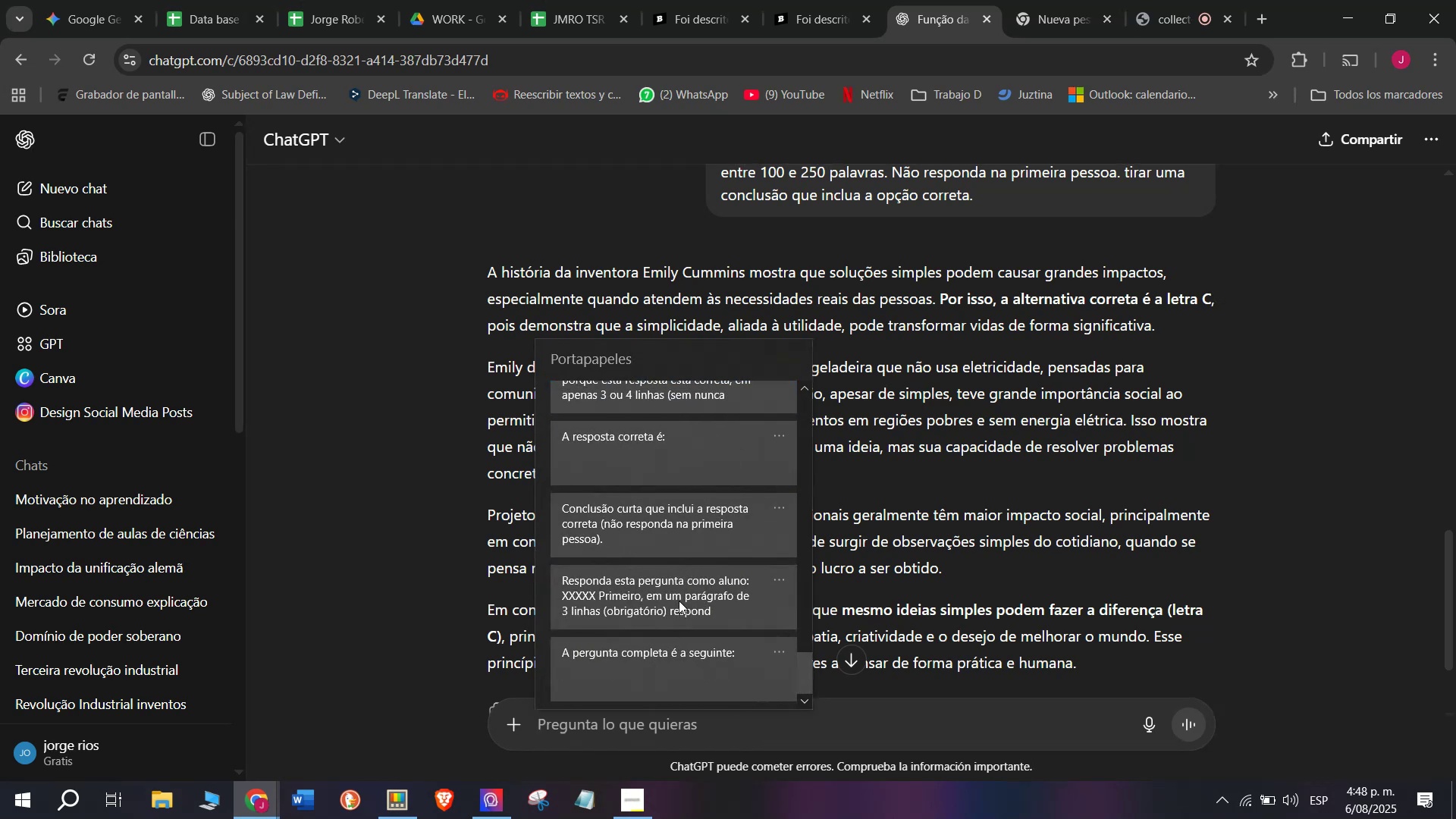 
key(Control+V)
 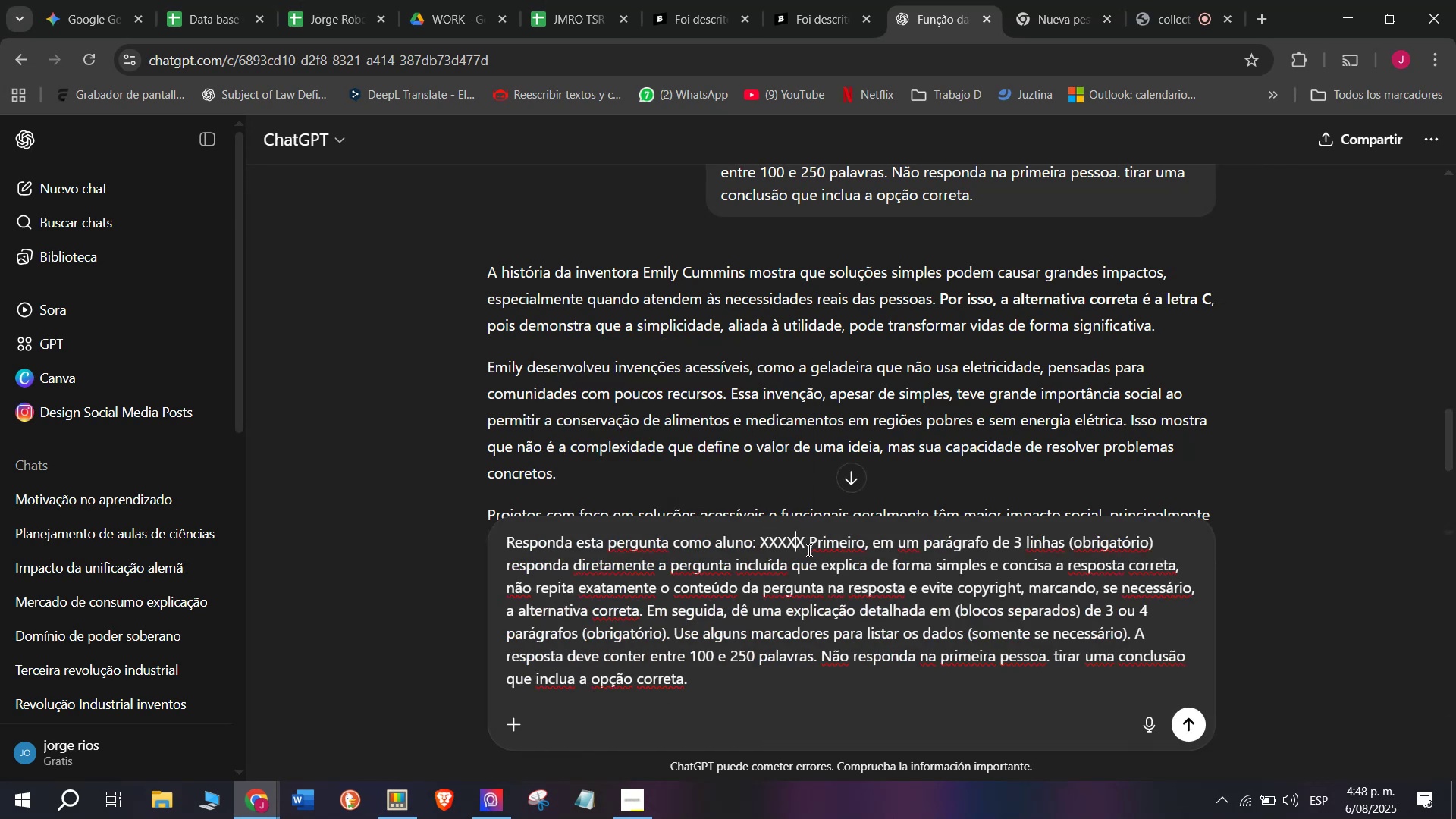 
left_click_drag(start_coordinate=[801, 546], to_coordinate=[761, 547])
 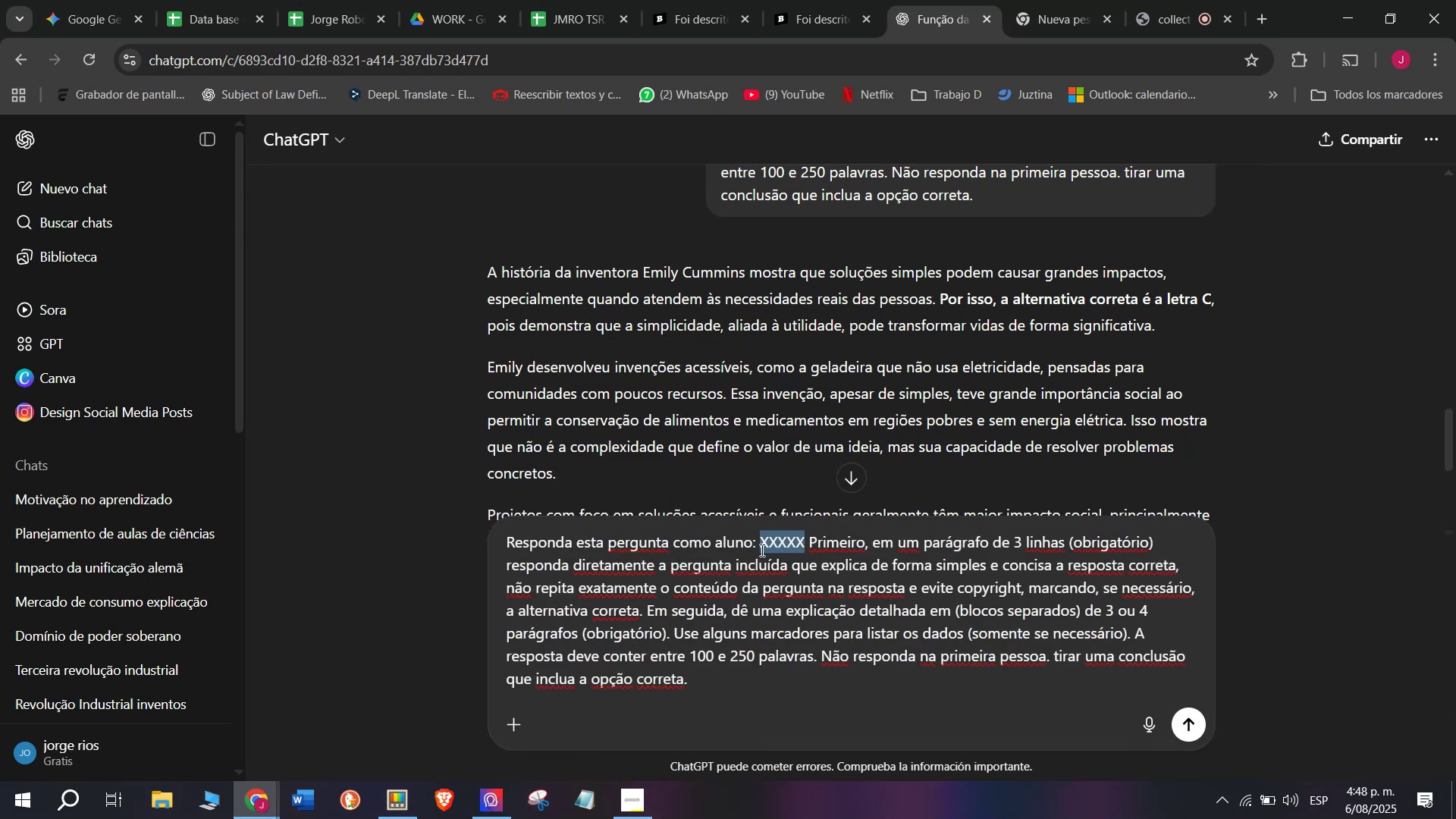 
key(C)
 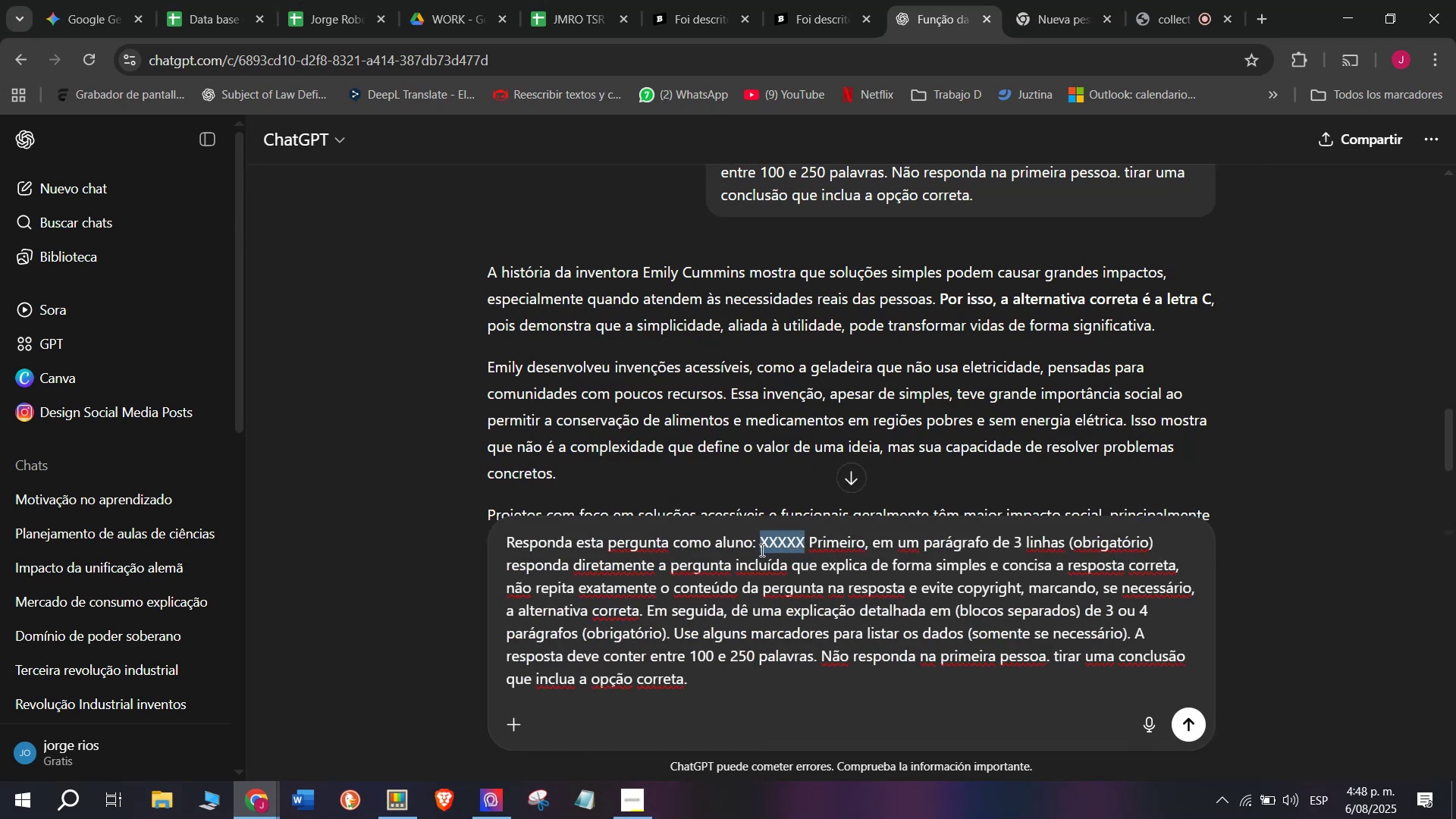 
key(Meta+MetaLeft)
 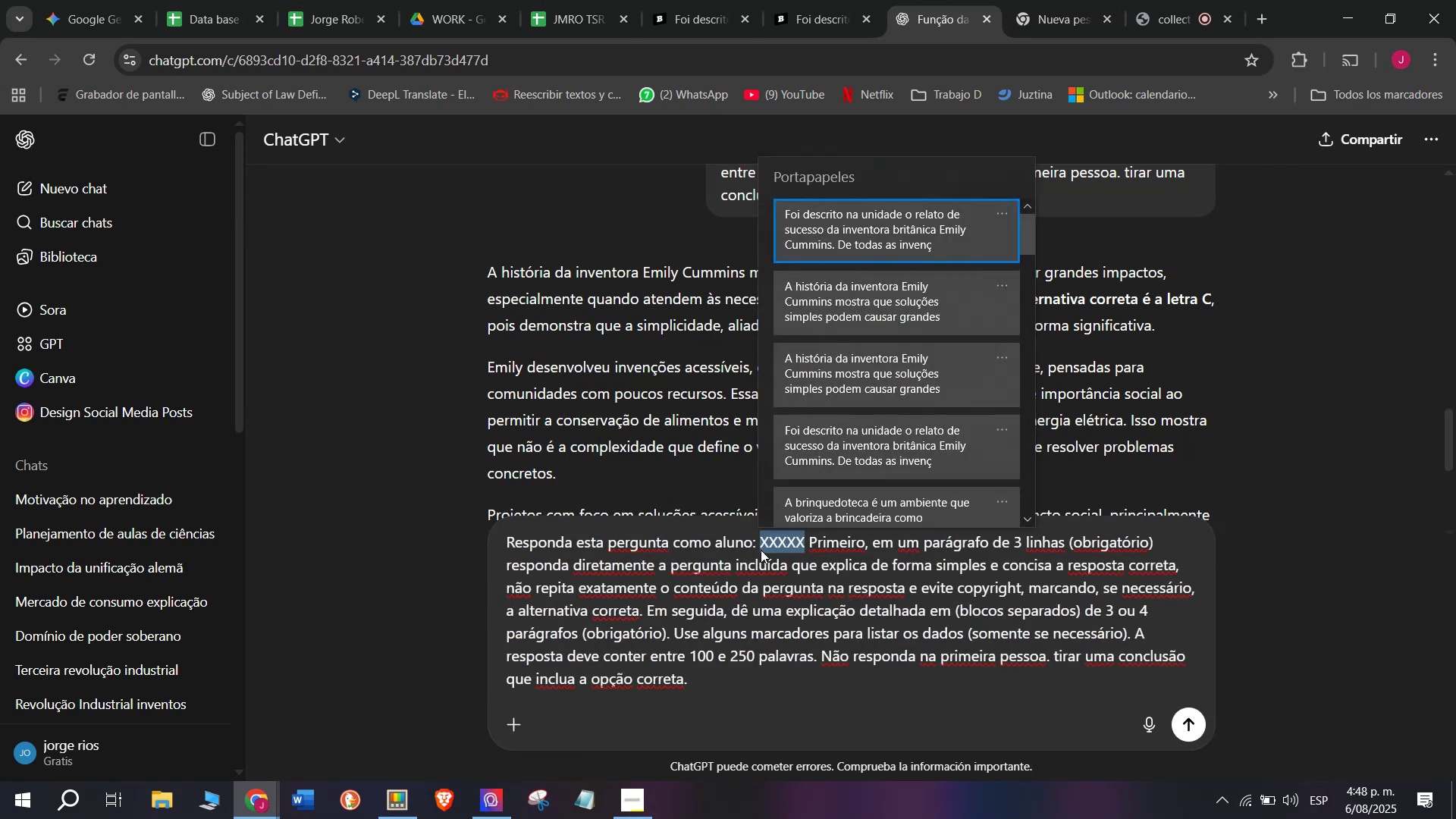 
key(Meta+V)
 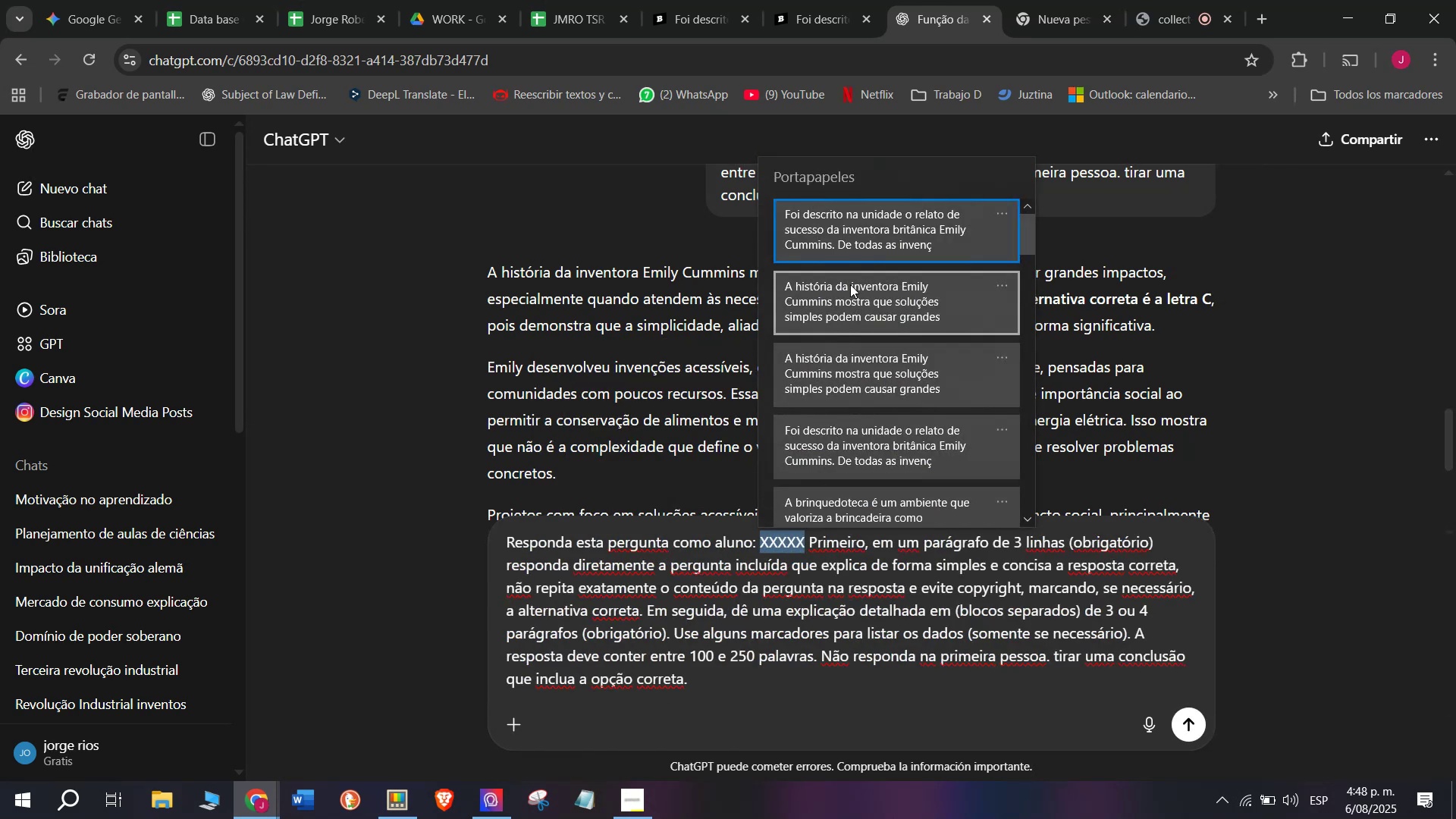 
key(Control+ControlLeft)
 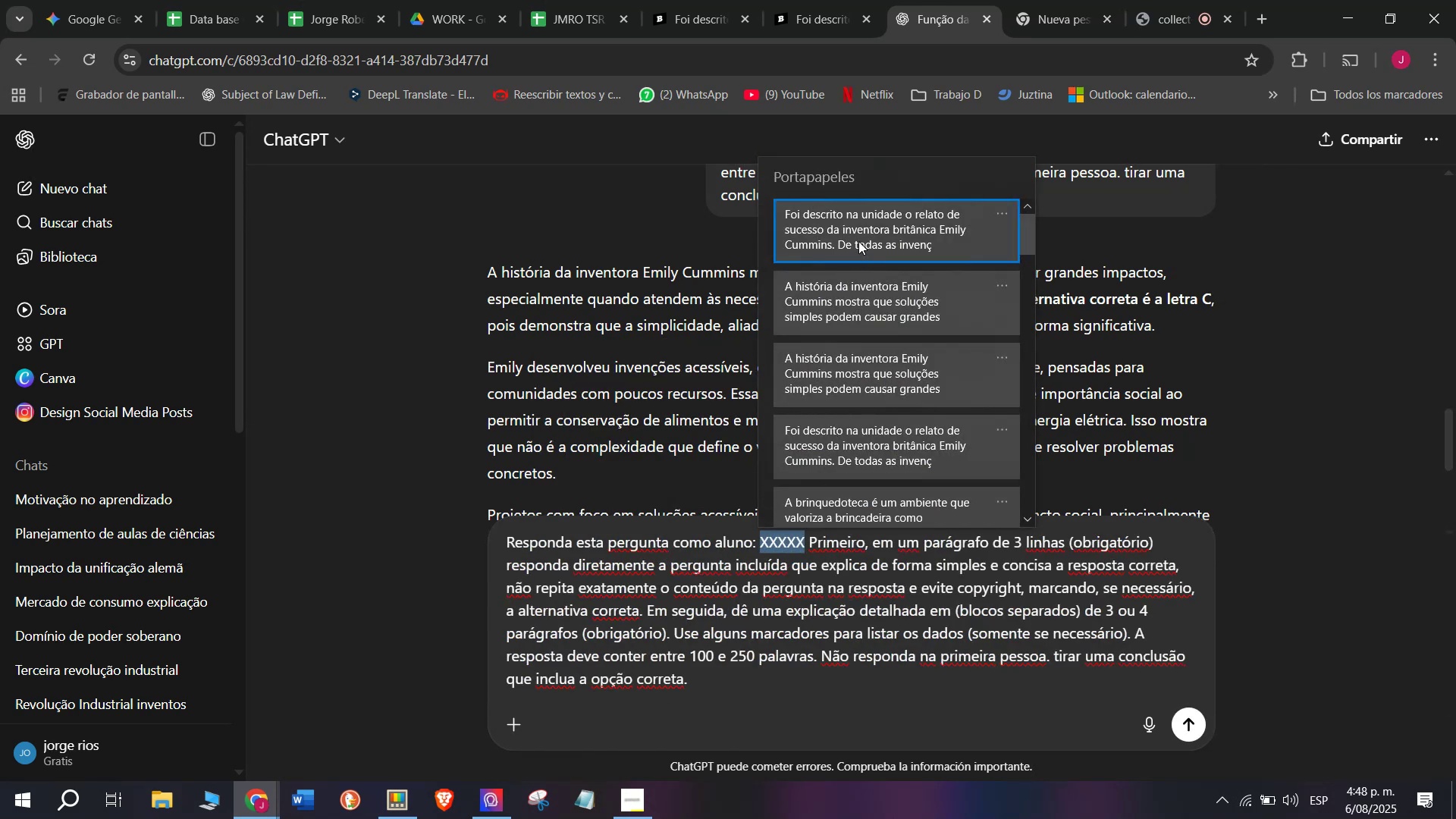 
key(Control+V)
 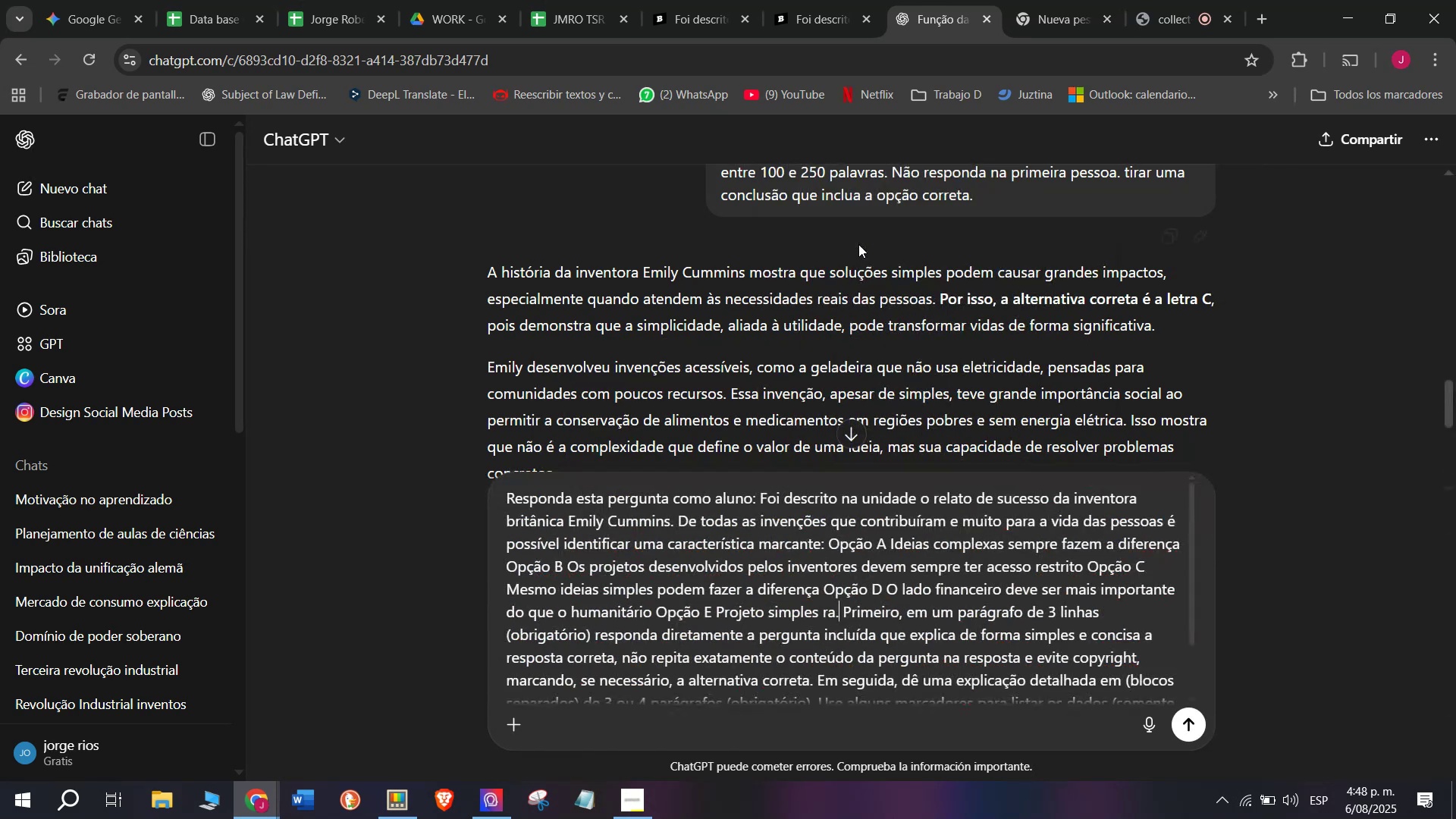 
key(Enter)
 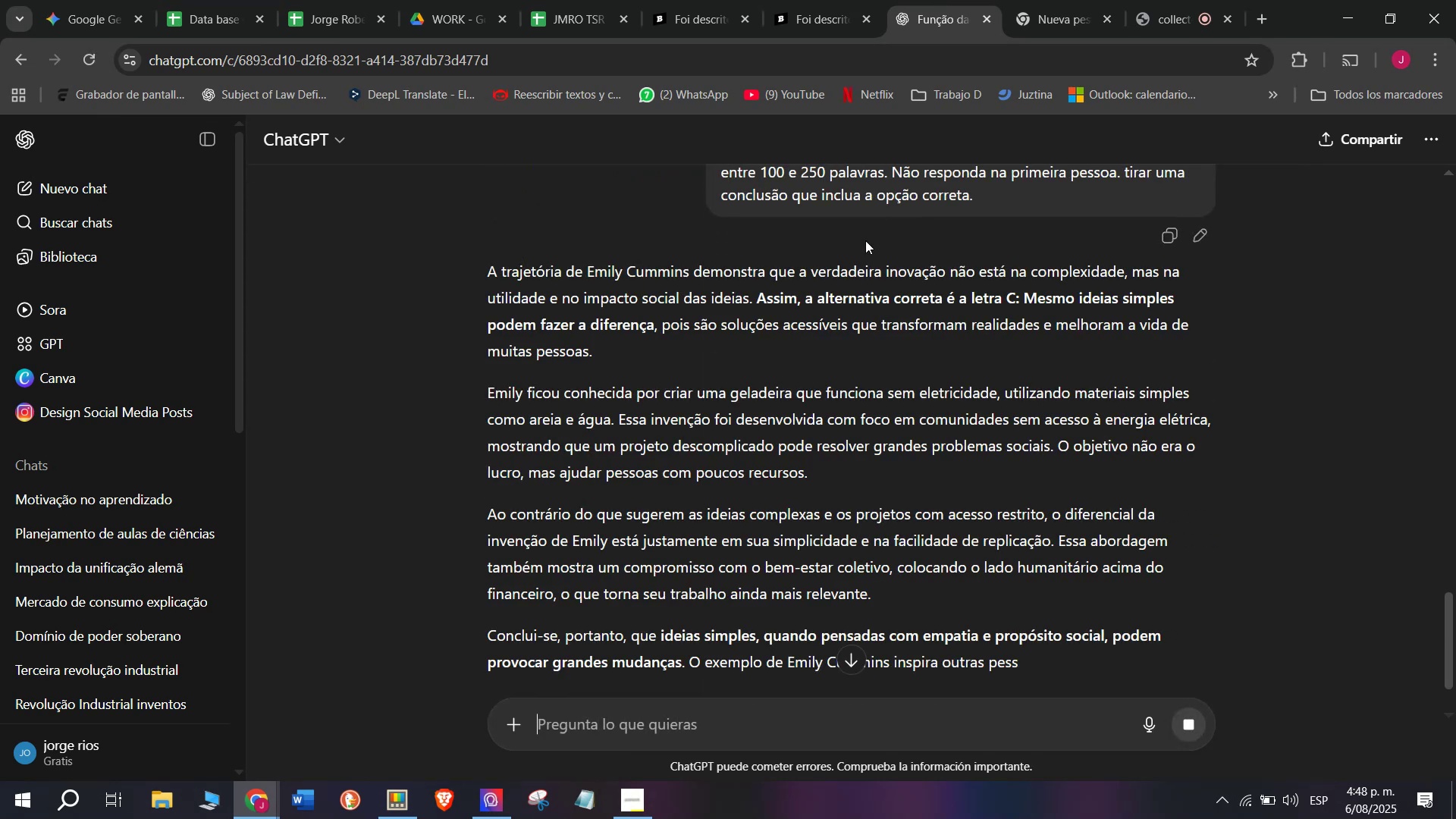 
wait(12.83)
 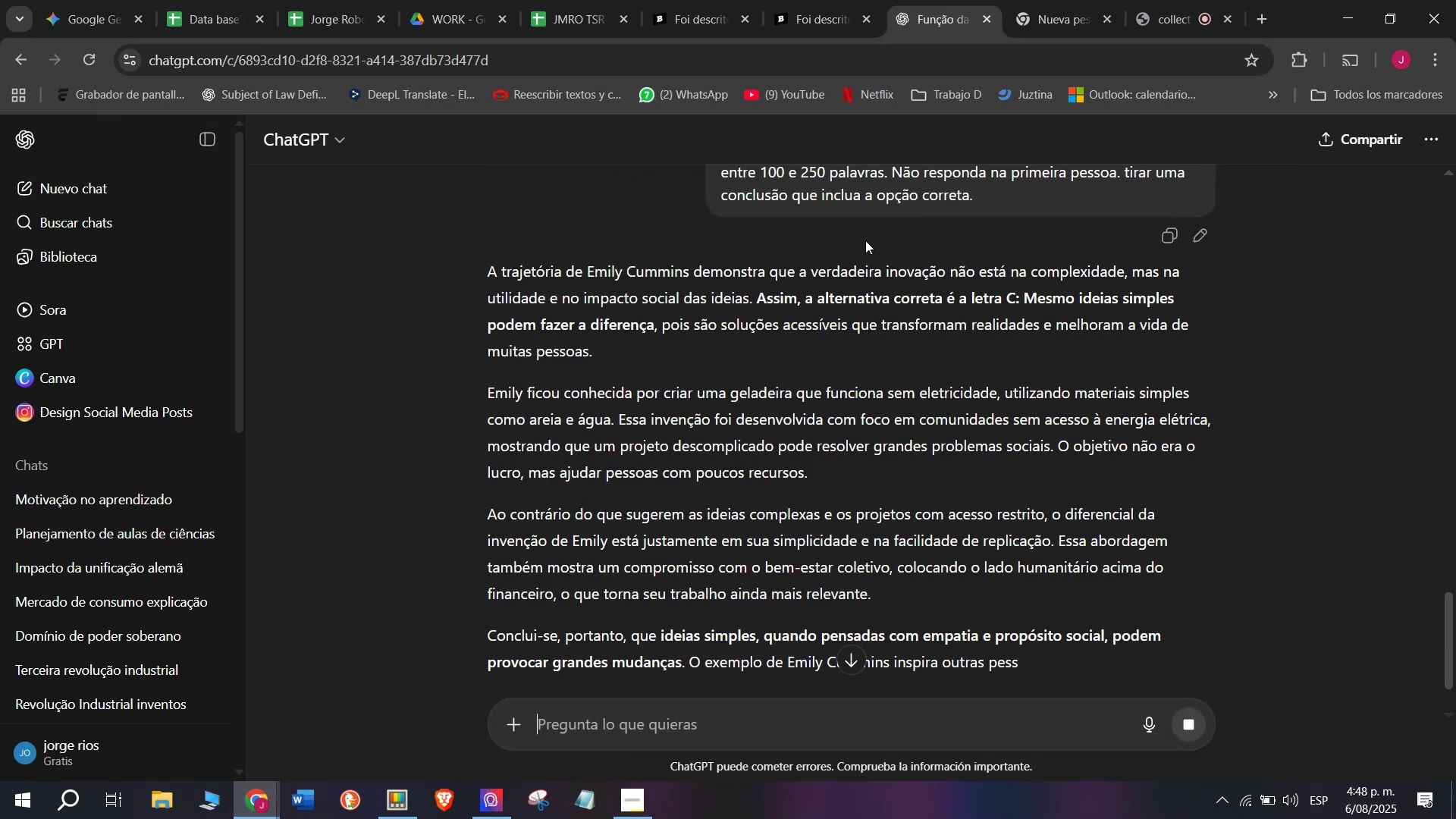 
left_click([823, 0])
 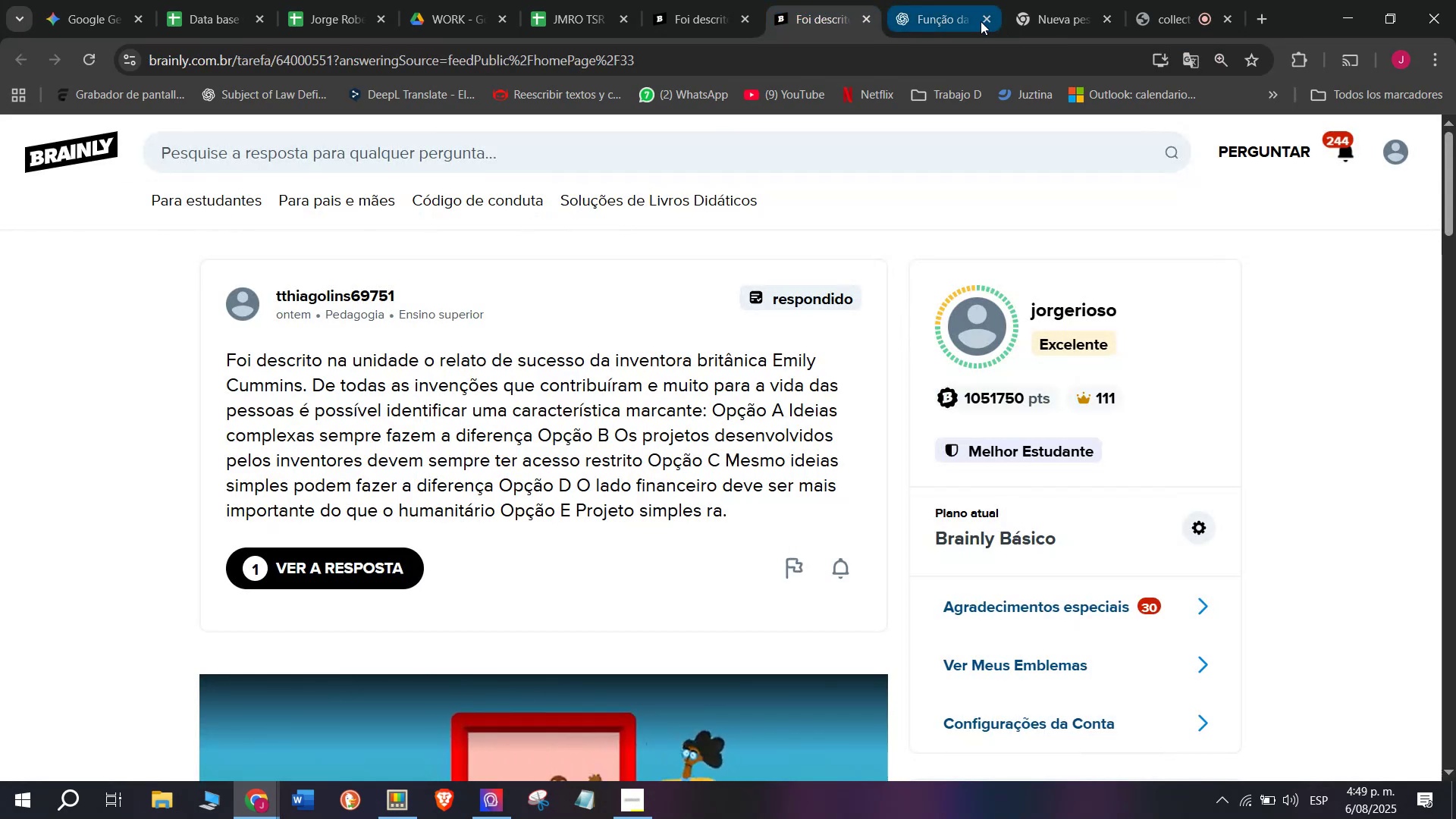 
left_click([939, 0])
 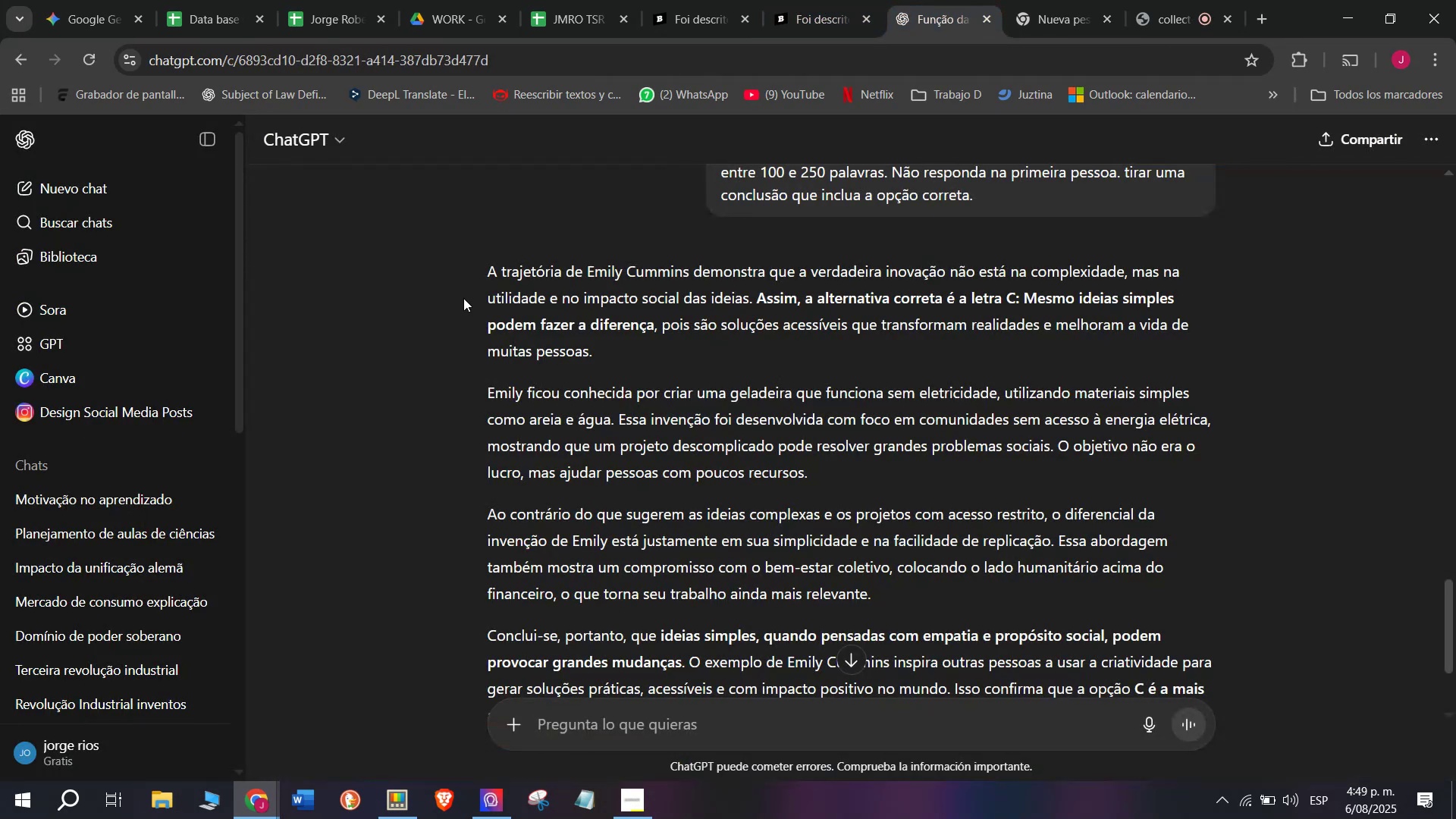 
left_click_drag(start_coordinate=[463, 268], to_coordinate=[1012, 588])
 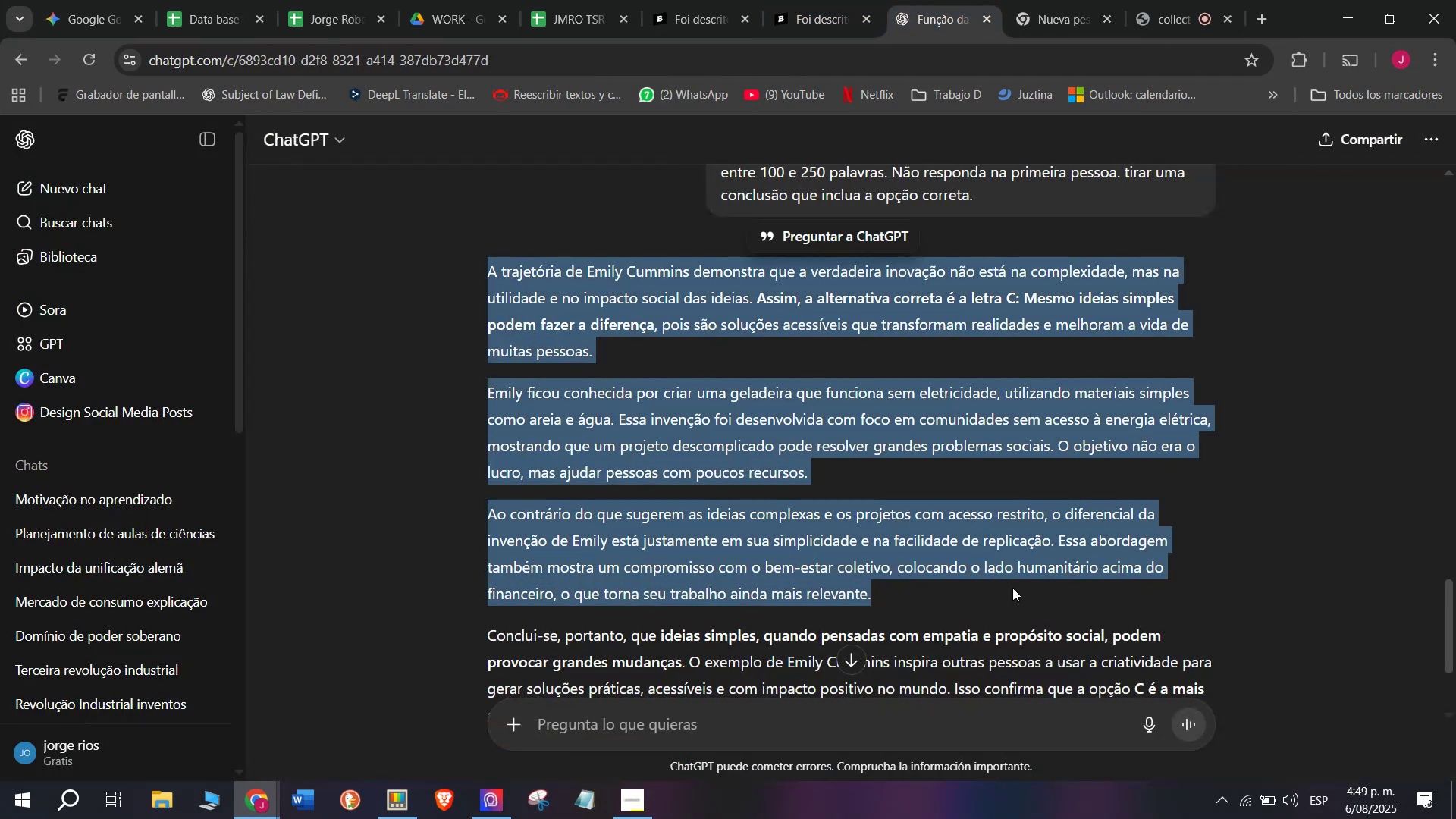 
key(Break)
 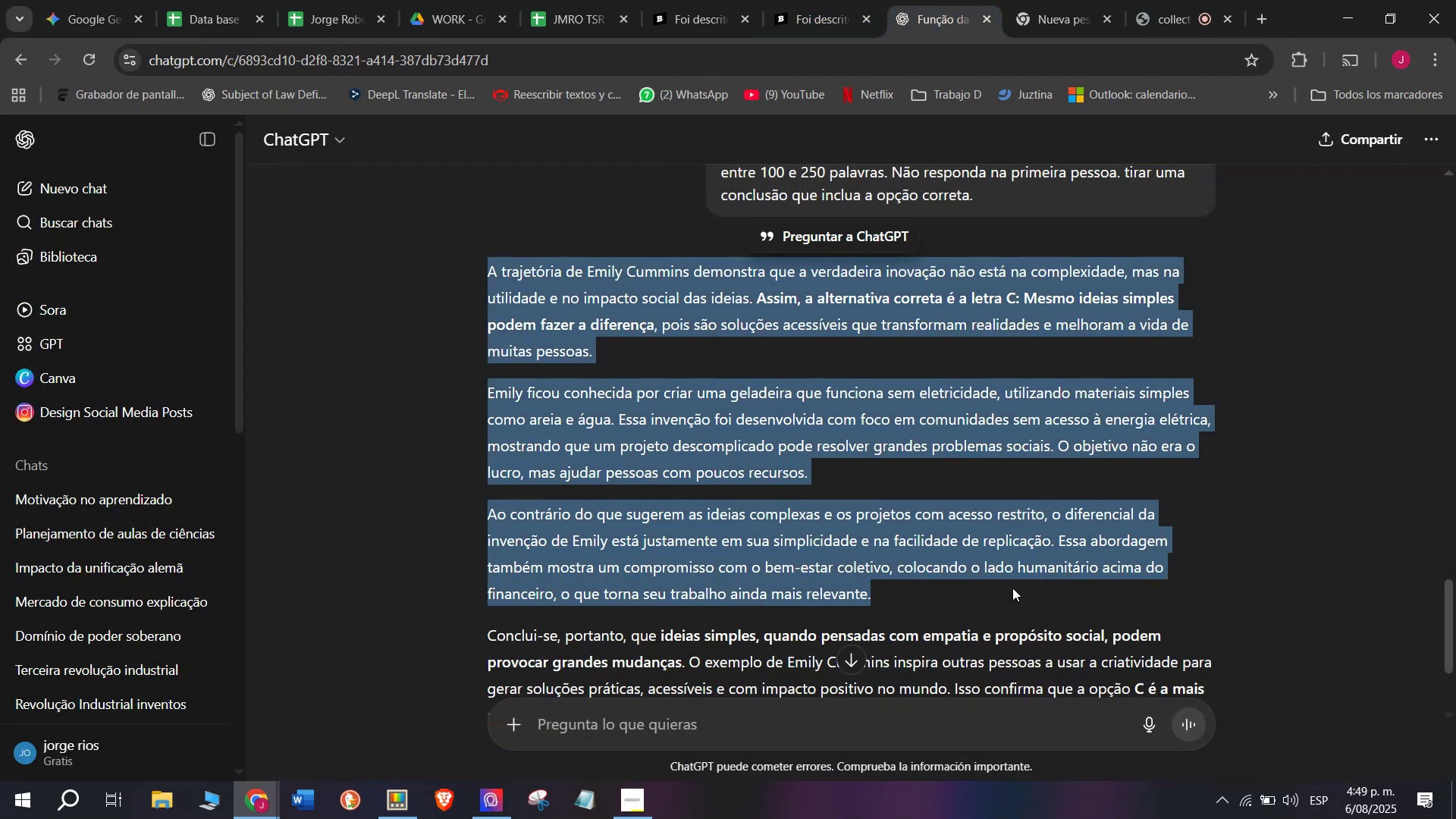 
key(Control+ControlLeft)
 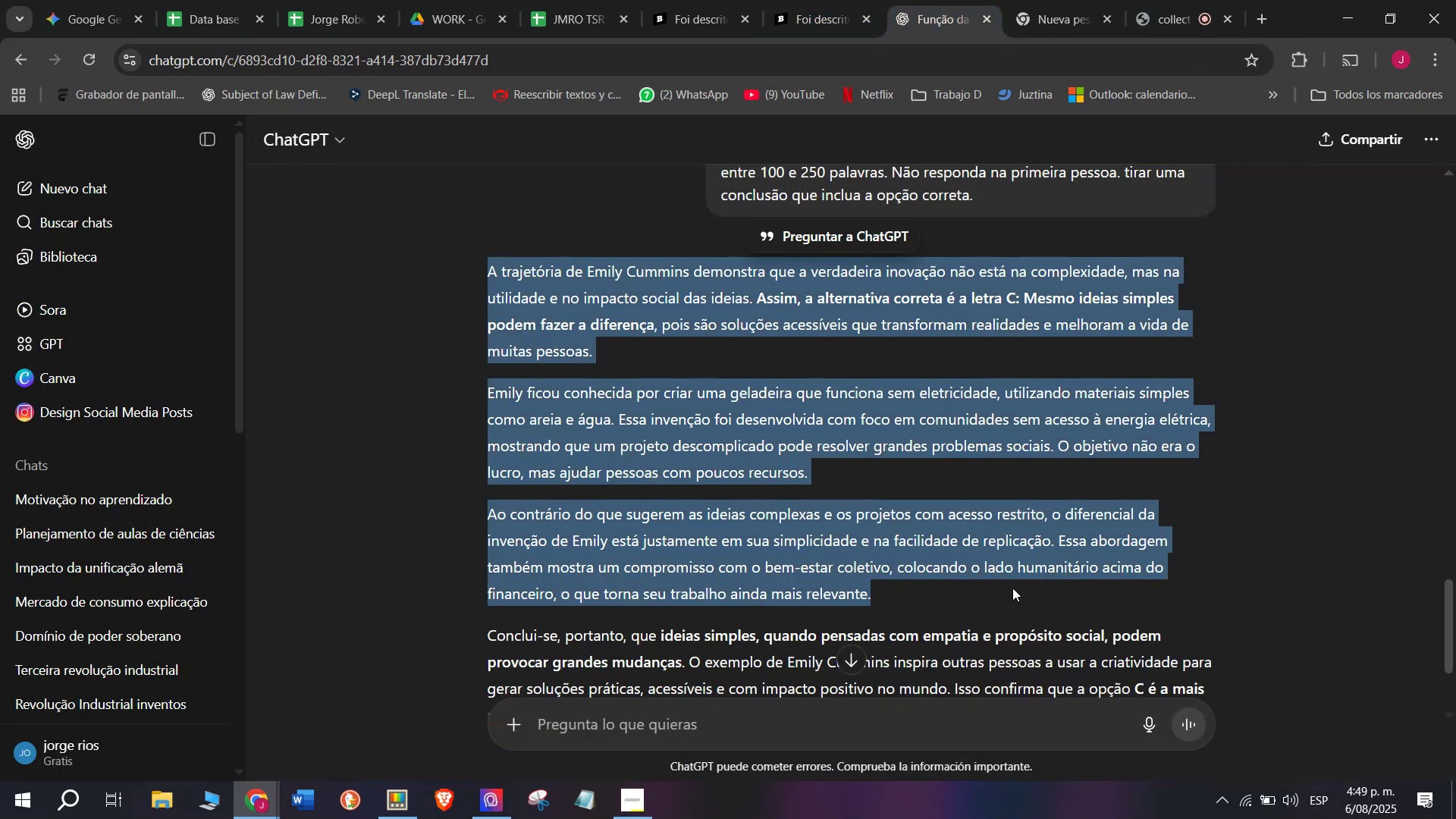 
key(Control+C)
 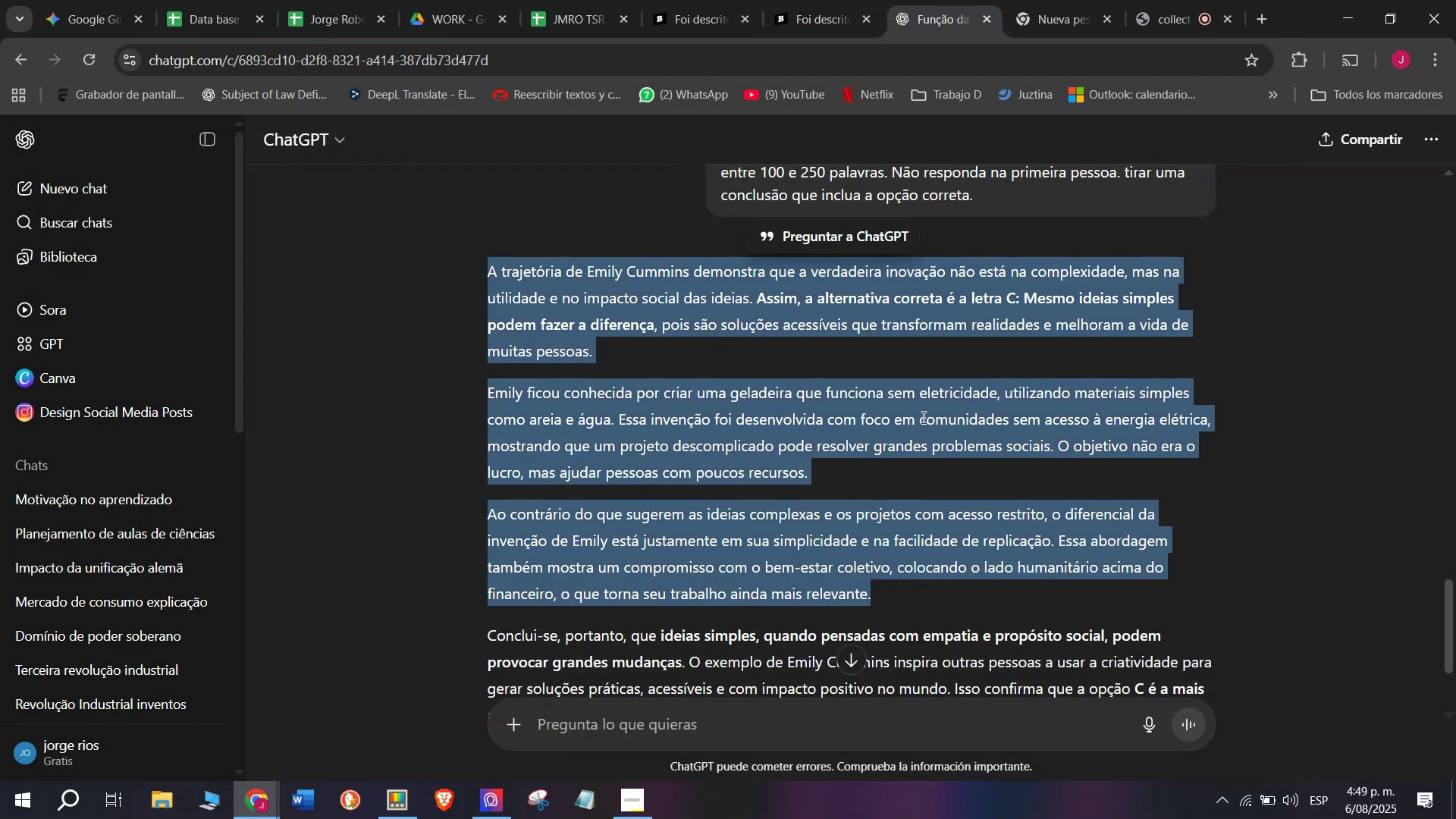 
left_click([814, 0])
 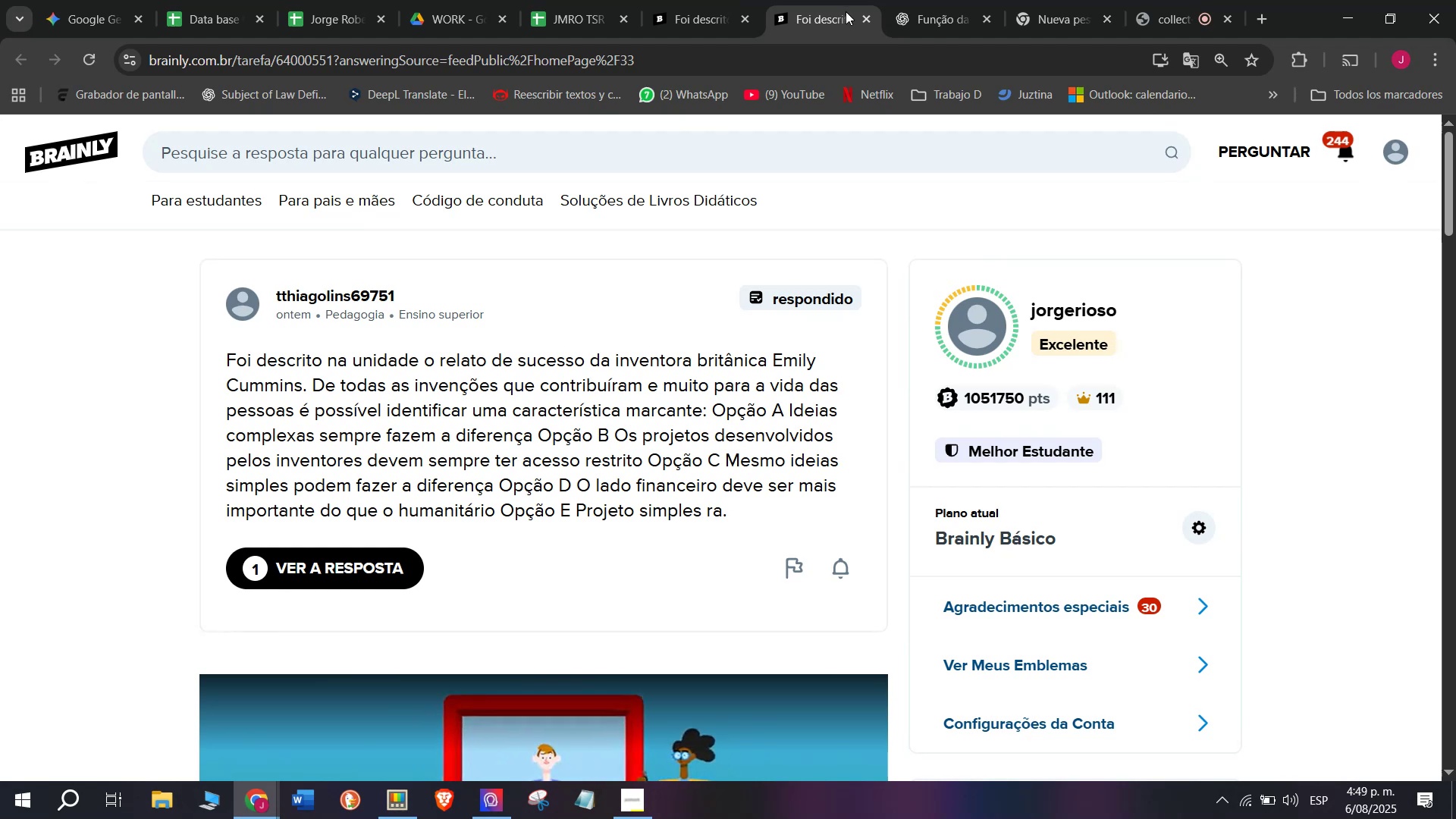 
left_click([958, 0])
 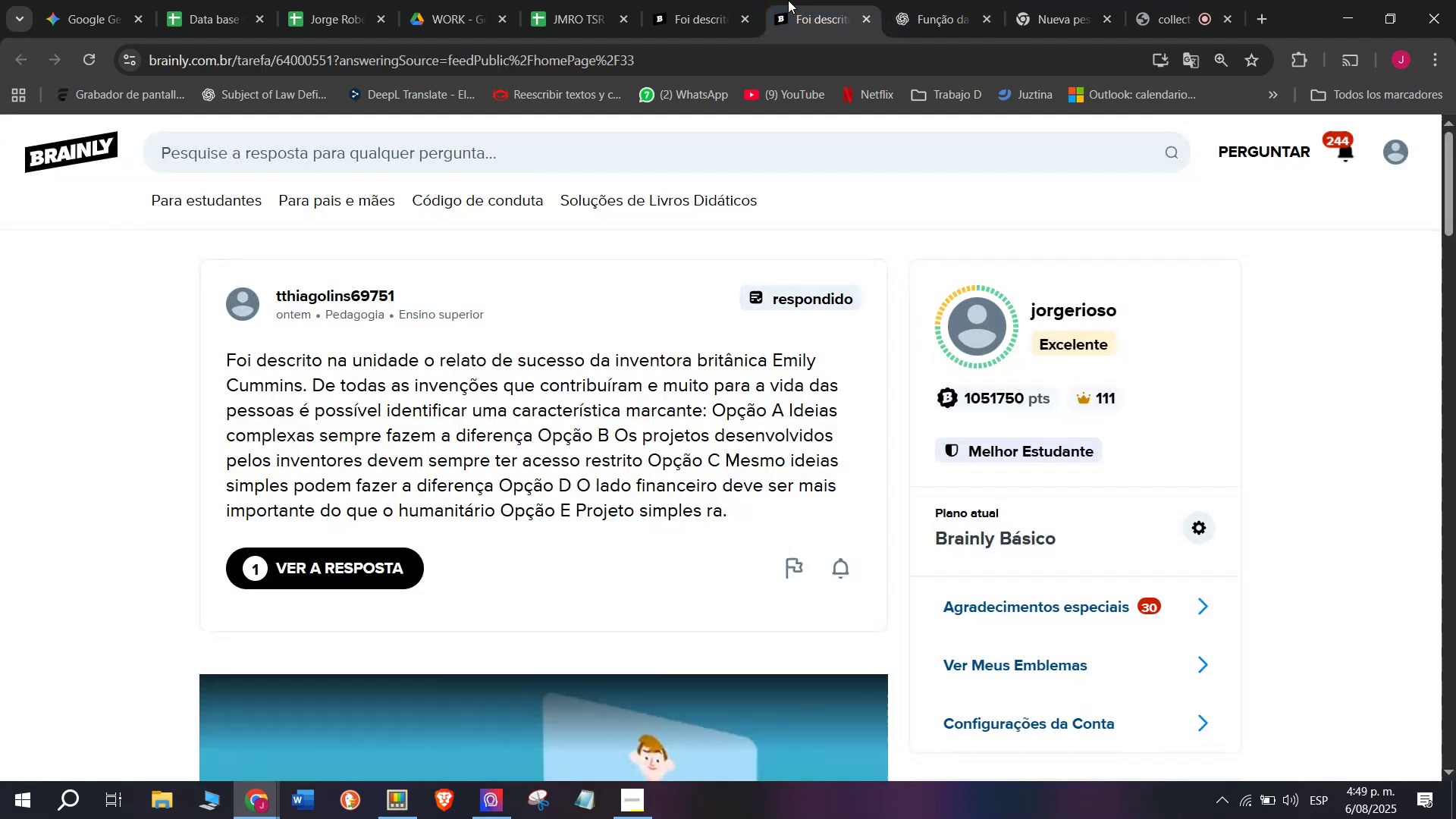 
double_click([667, 0])
 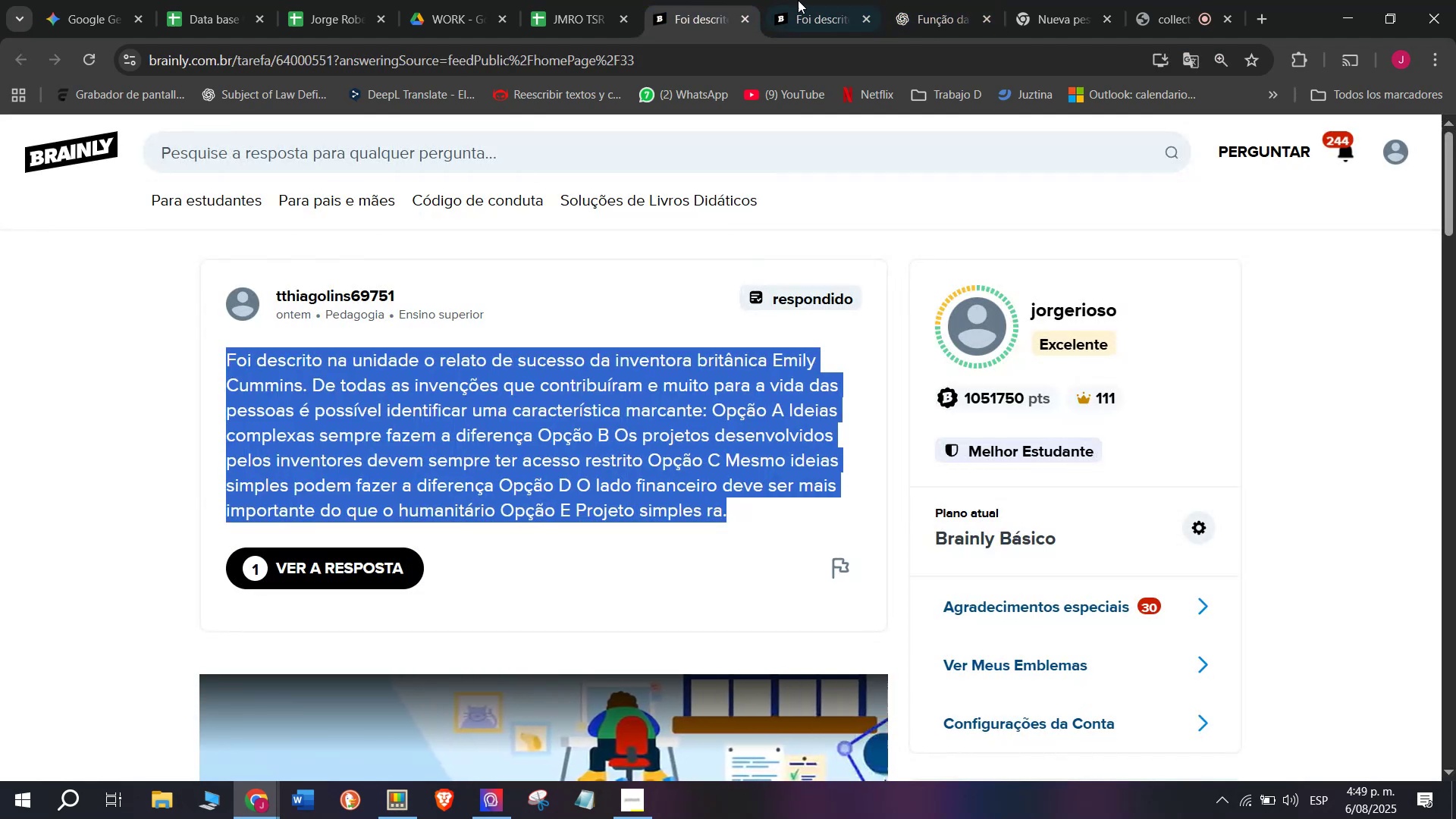 
left_click([810, 0])
 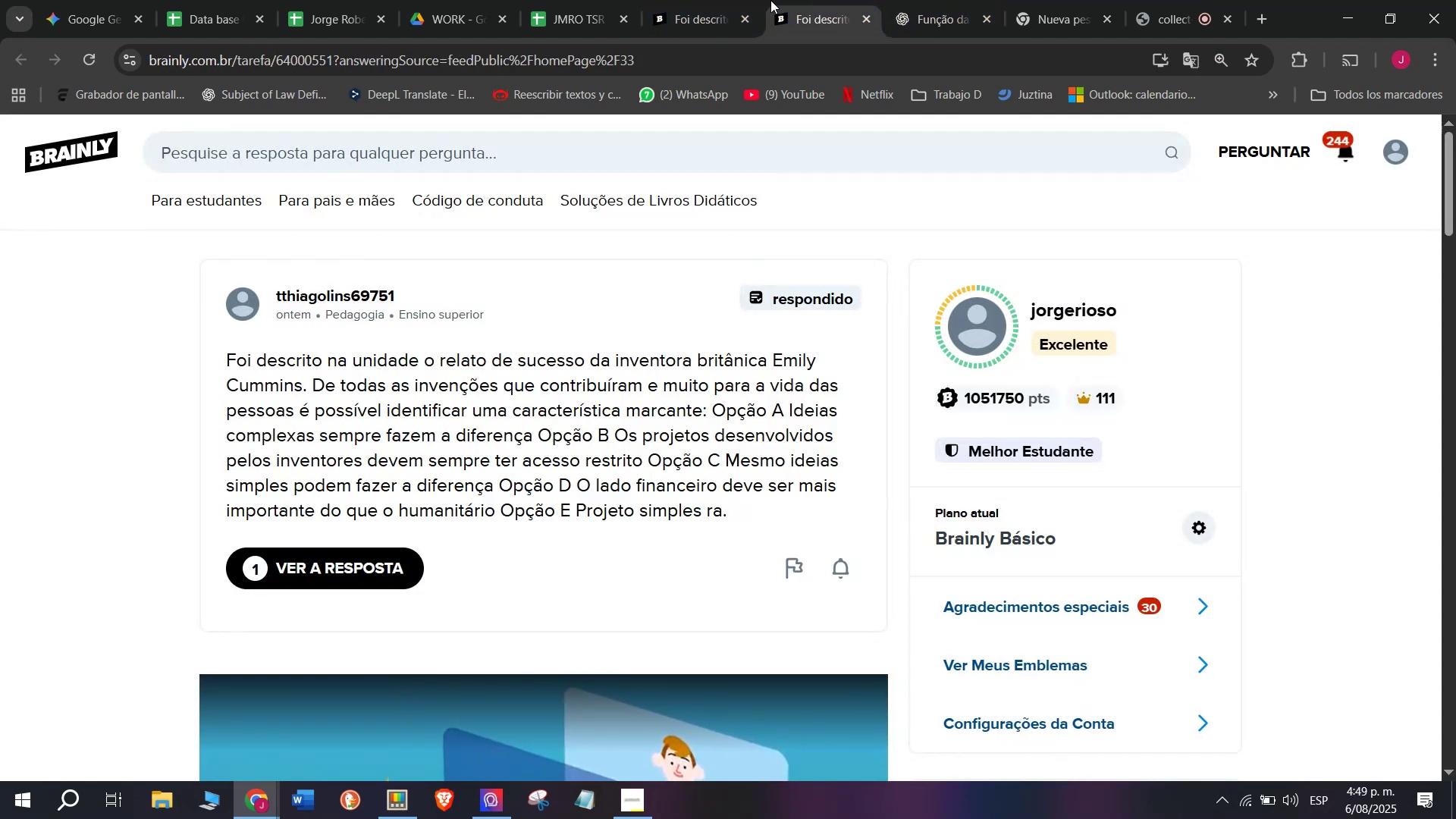 
left_click([711, 0])
 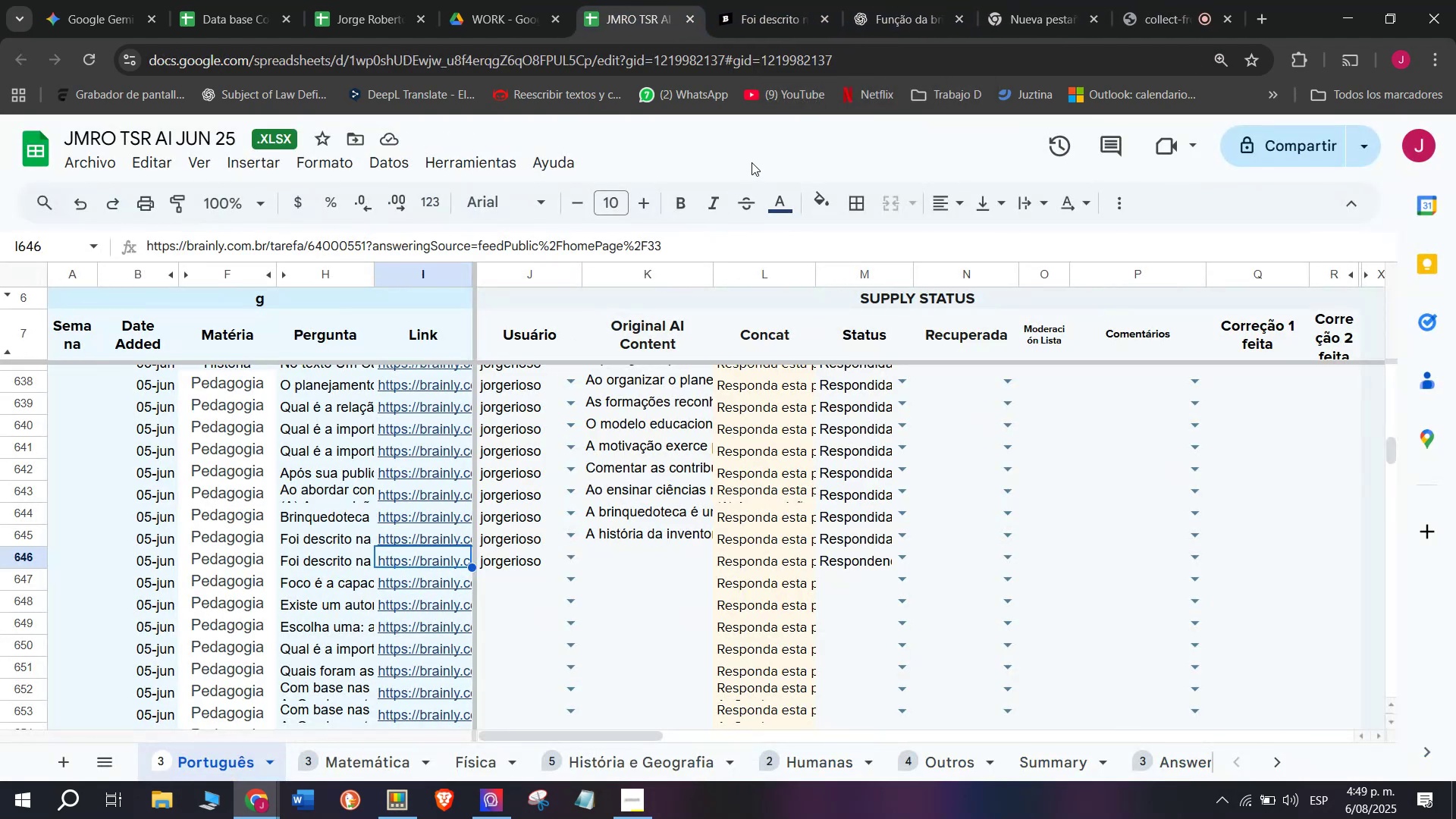 
wait(5.59)
 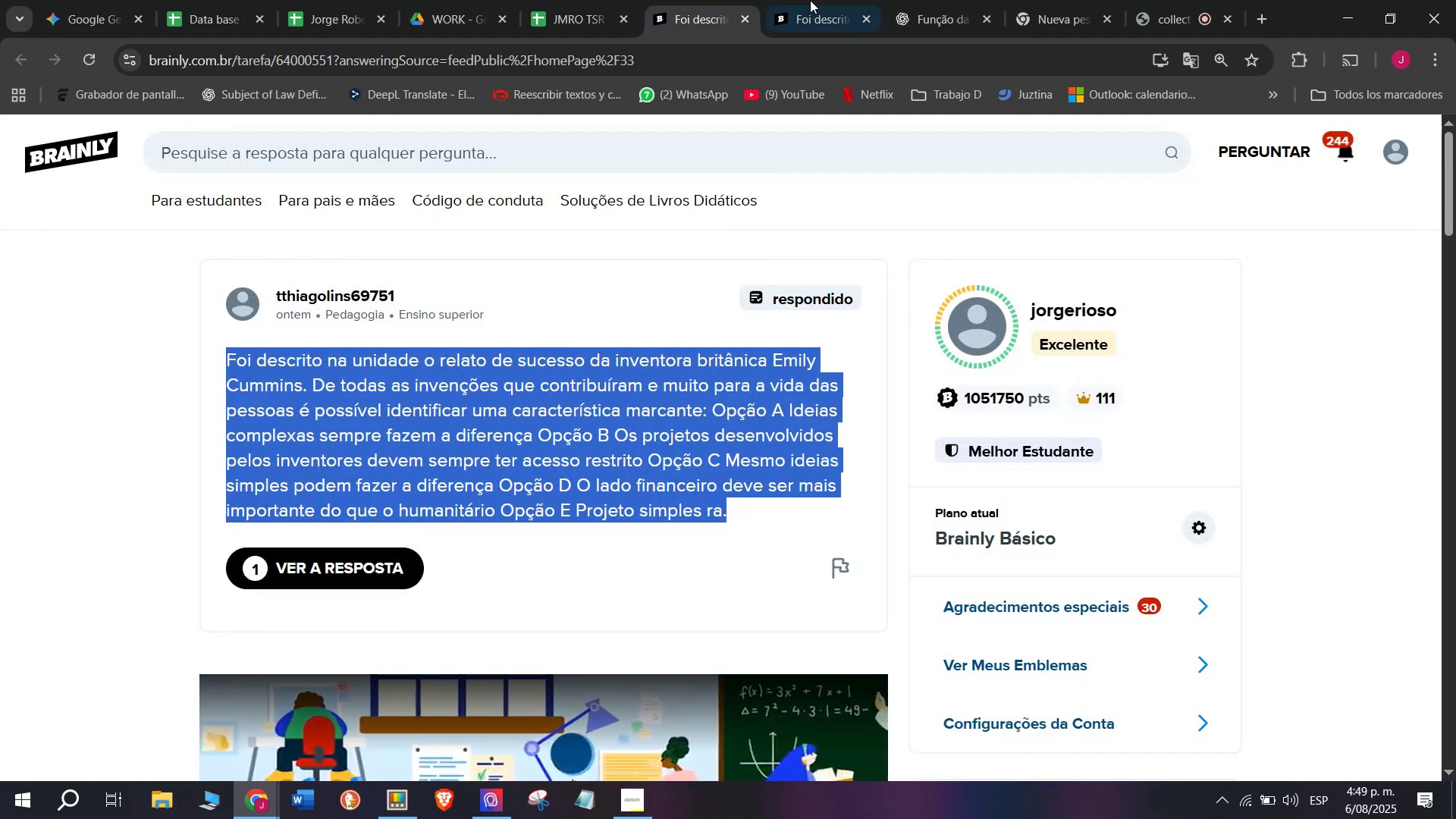 
left_click([769, 0])
 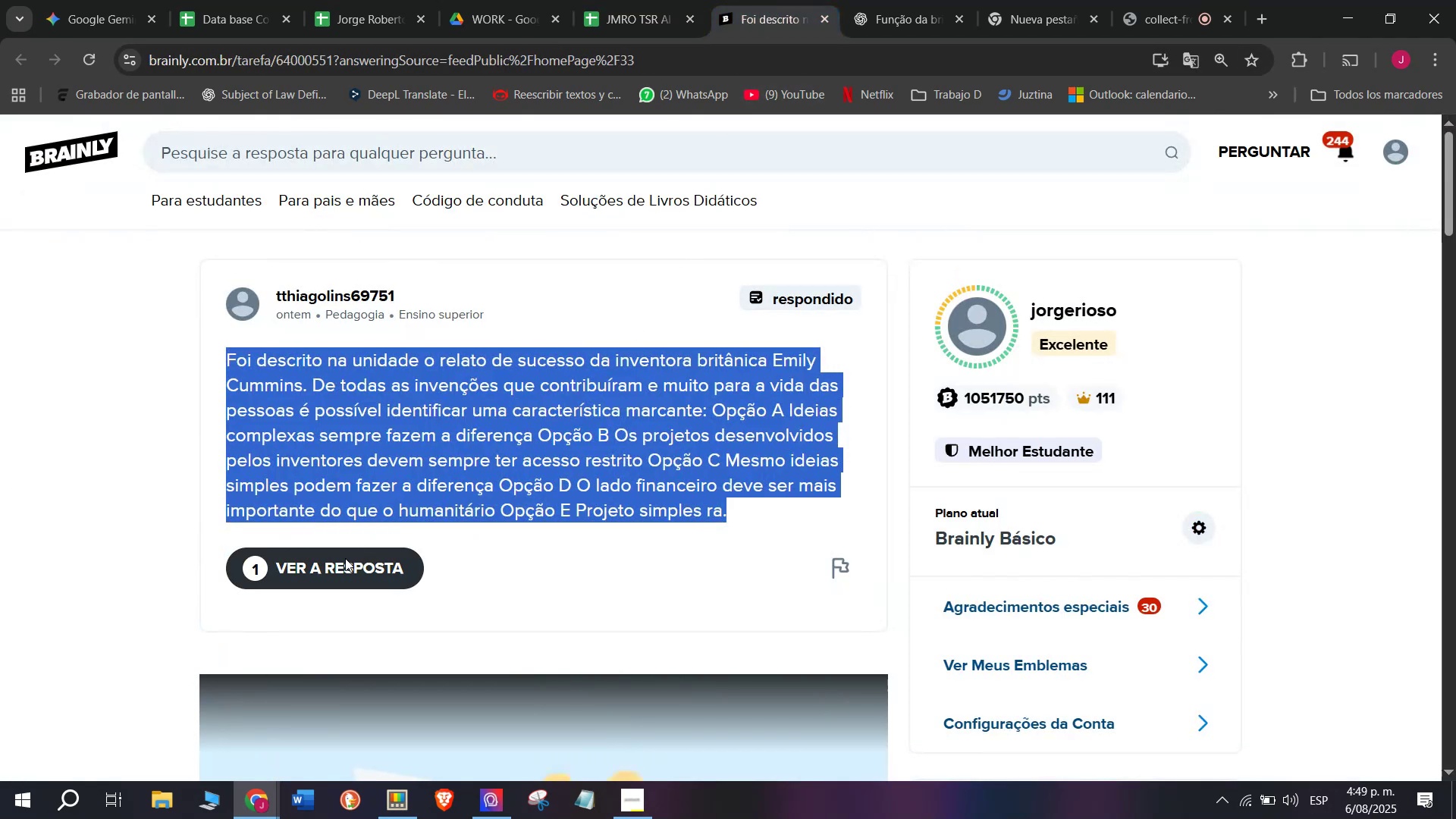 
left_click([343, 563])
 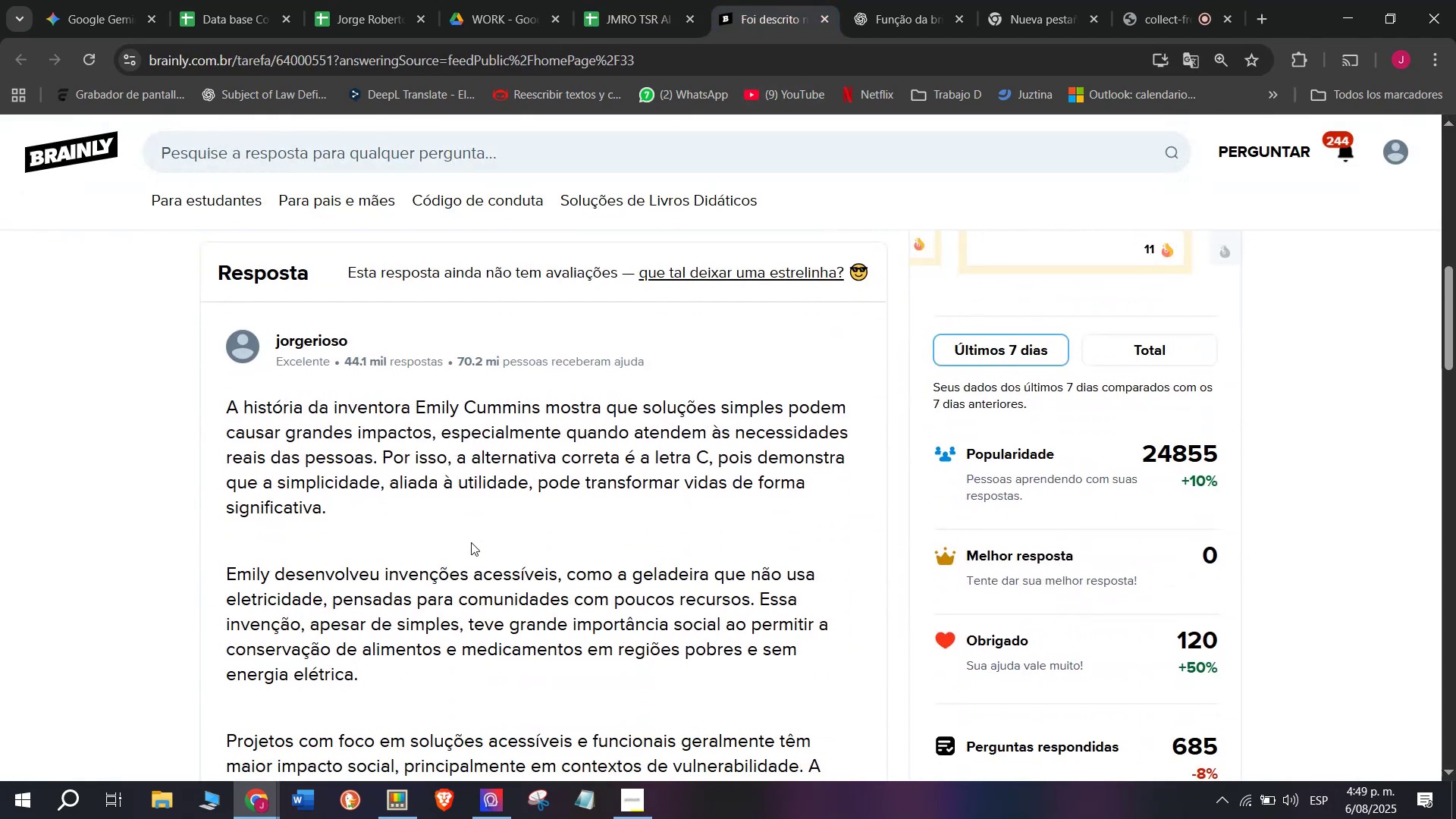 
scroll: coordinate [485, 570], scroll_direction: down, amount: 9.0
 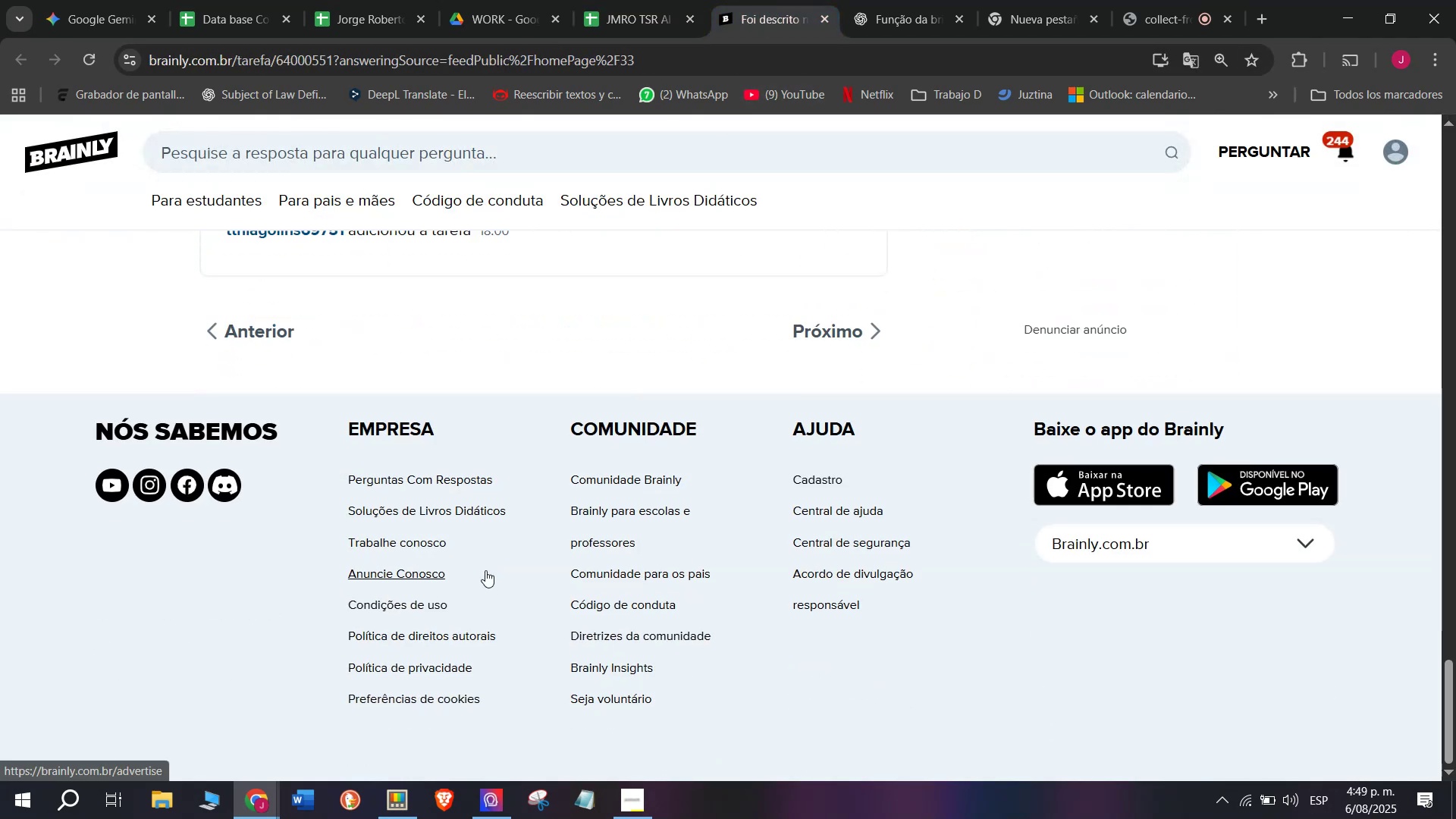 
scroll: coordinate [490, 567], scroll_direction: up, amount: 12.0
 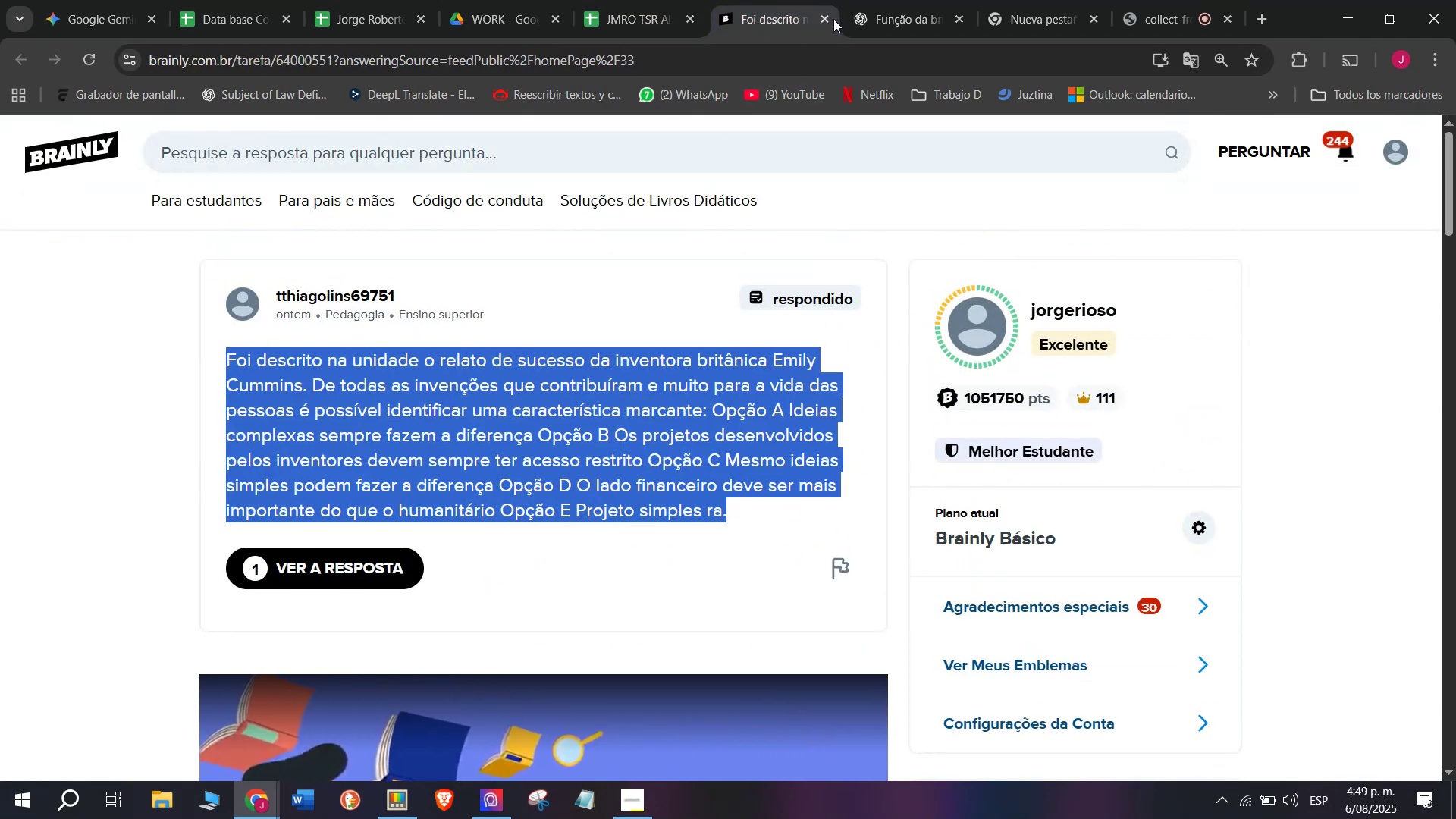 
left_click([828, 19])
 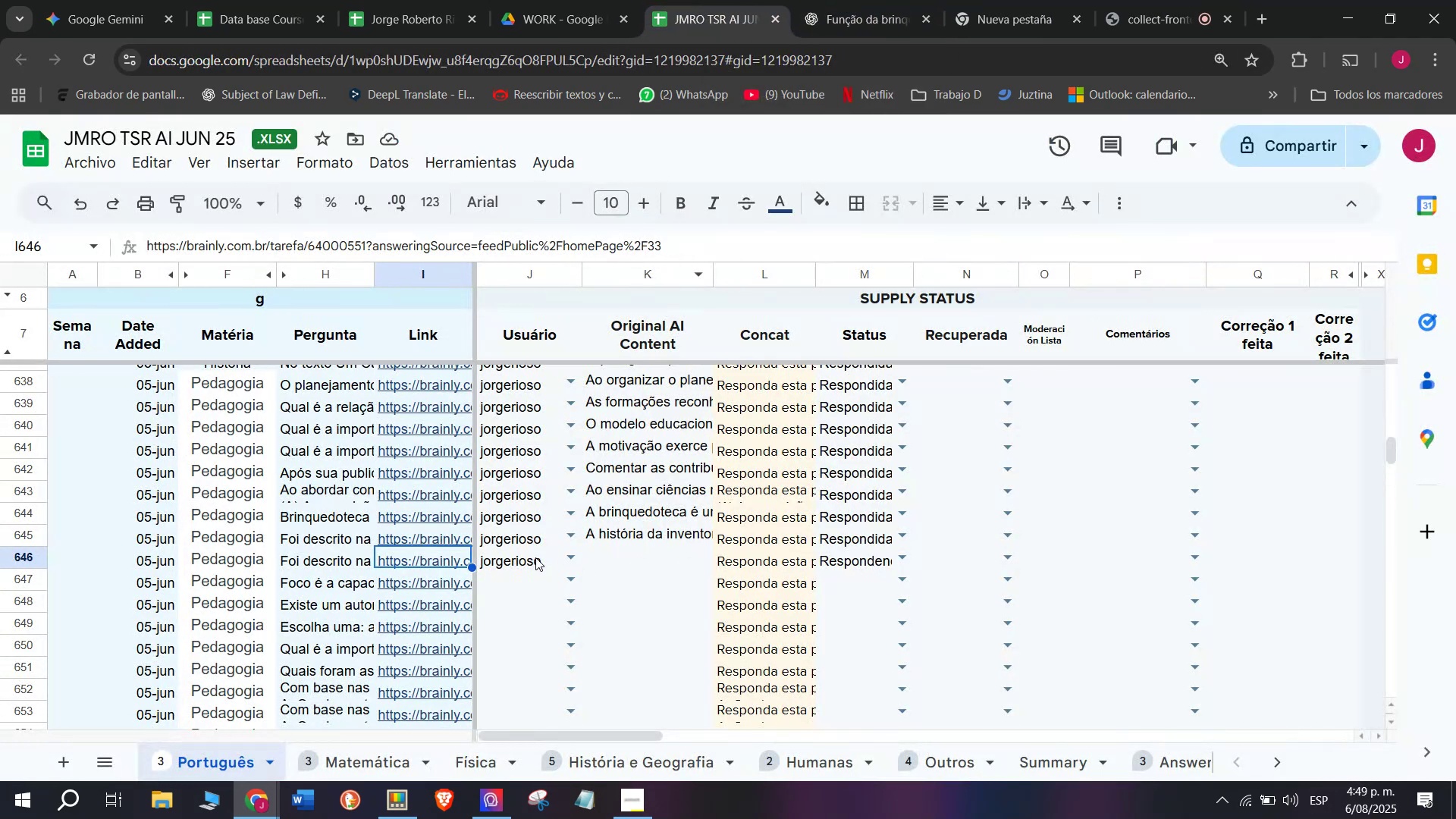 
key(Backspace)
 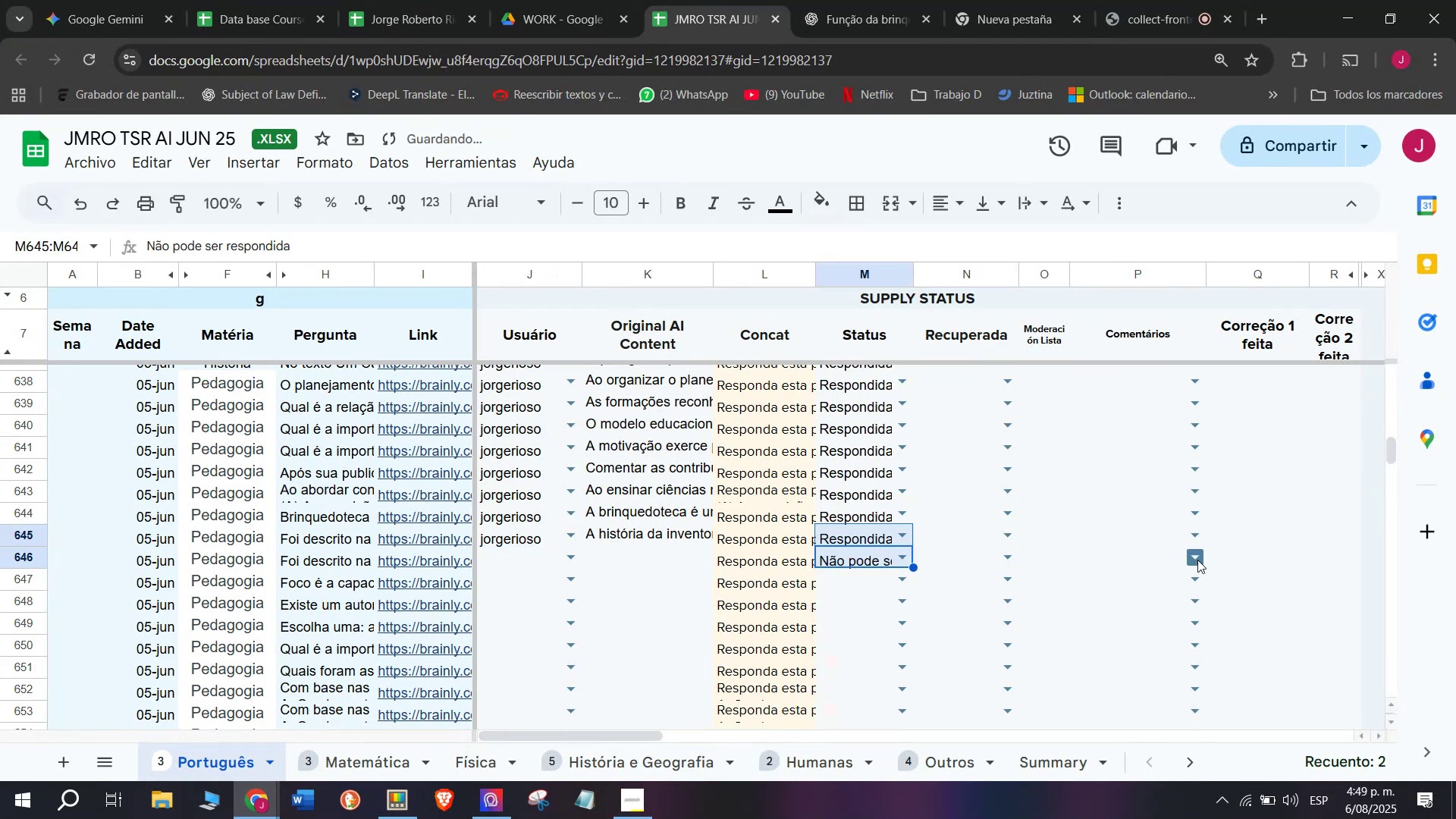 
wait(8.79)
 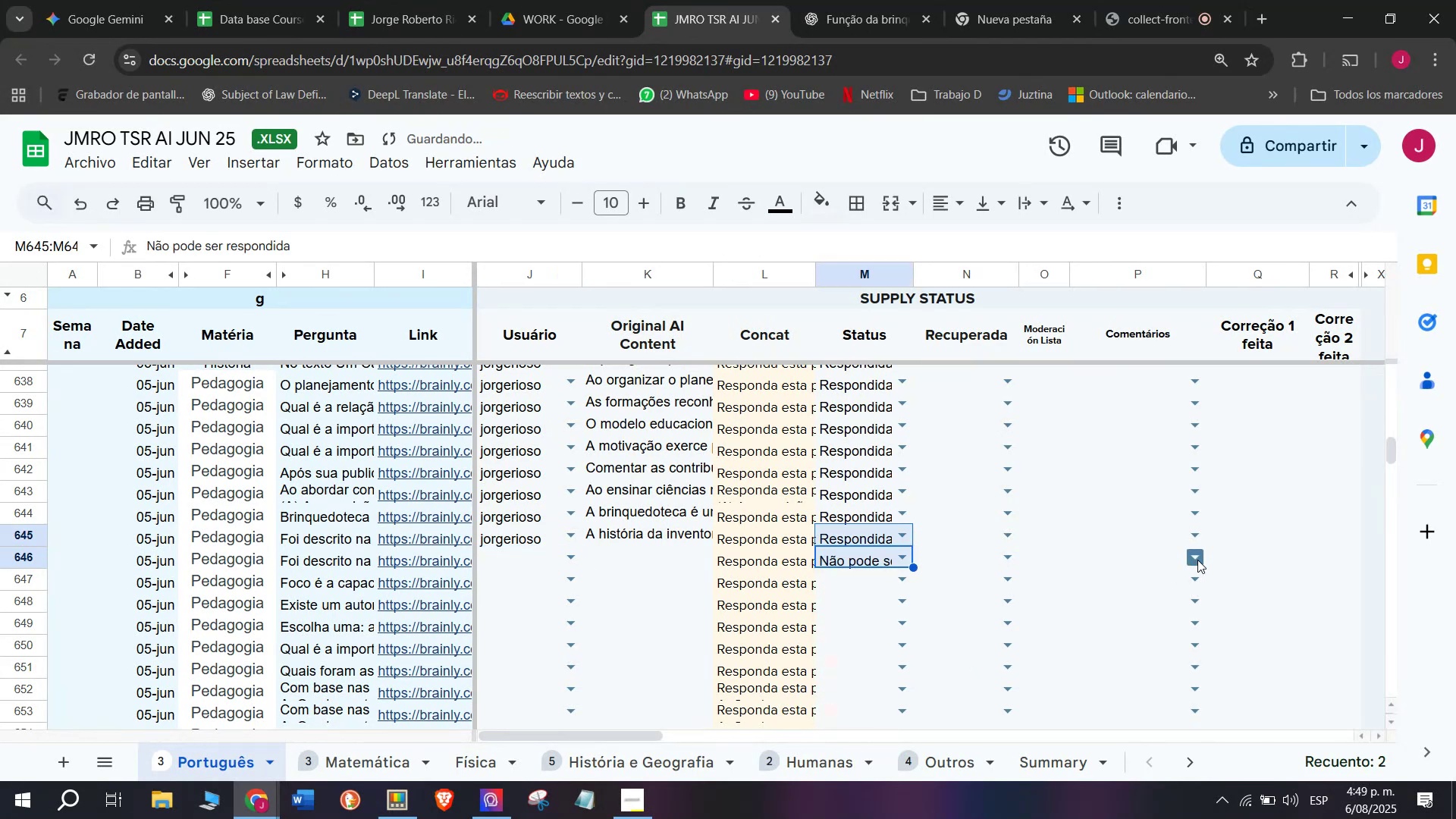 
left_click([475, 610])
 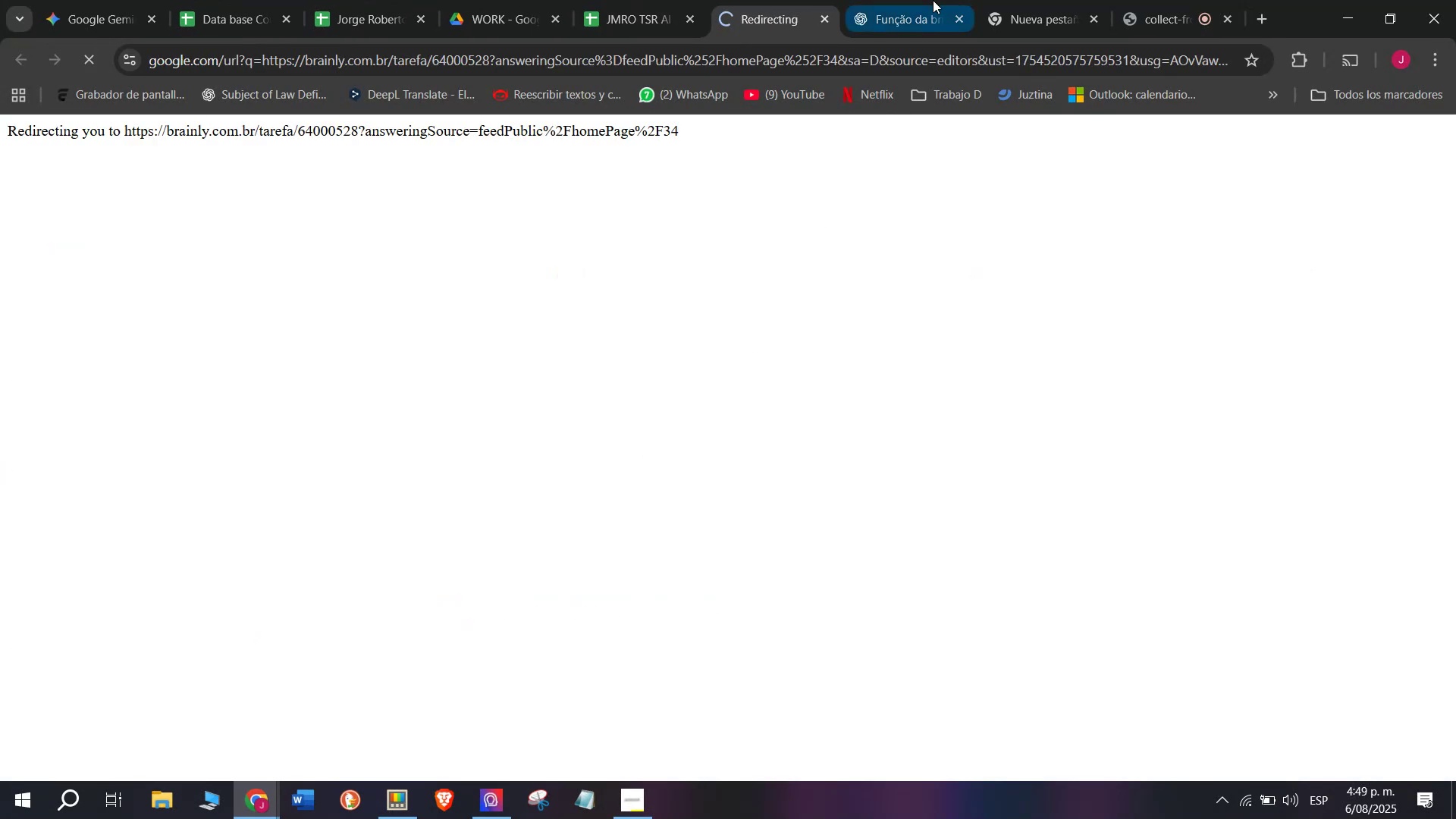 
left_click([916, 0])
 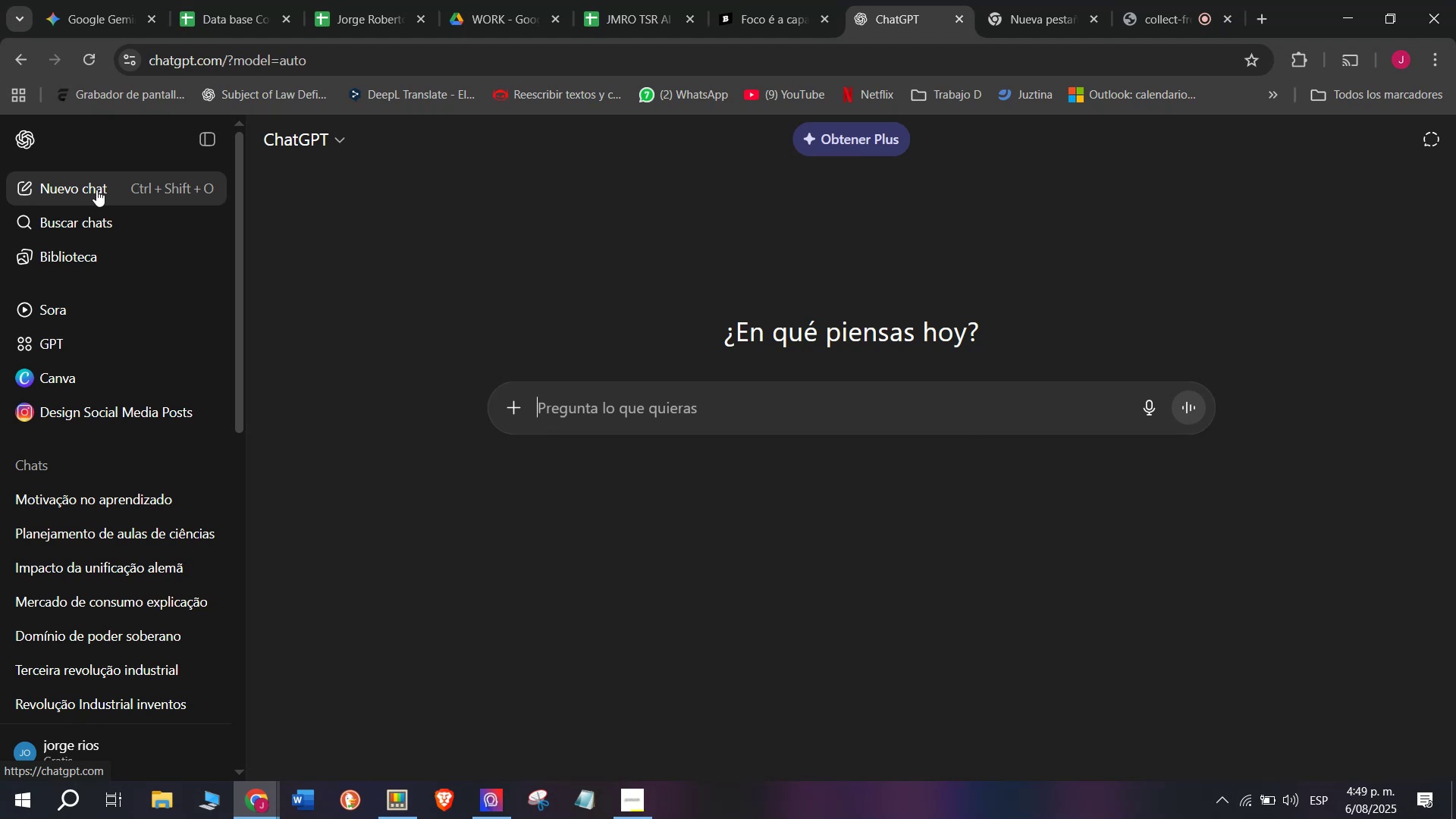 
wait(24.49)
 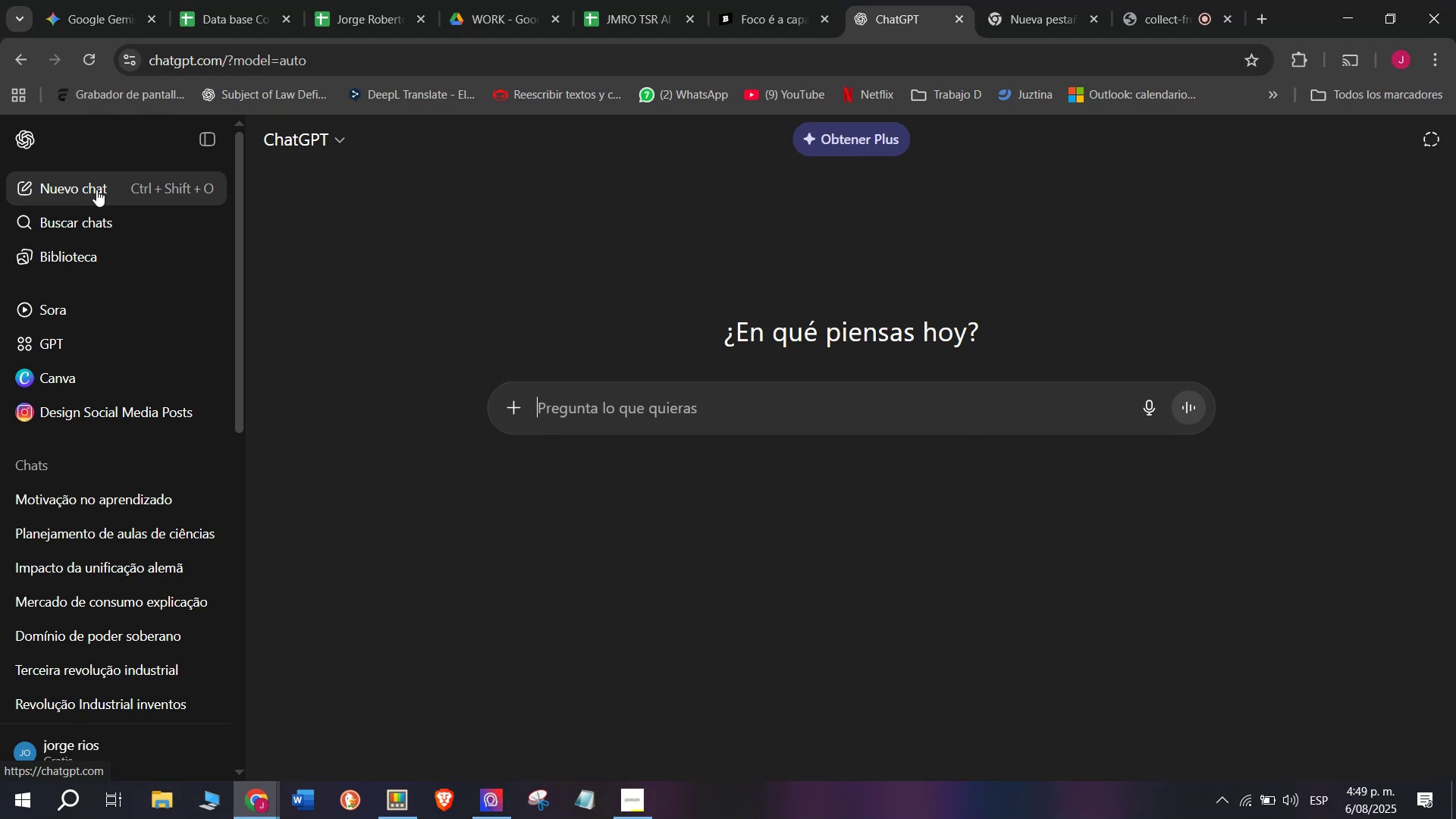 
left_click([734, 0])
 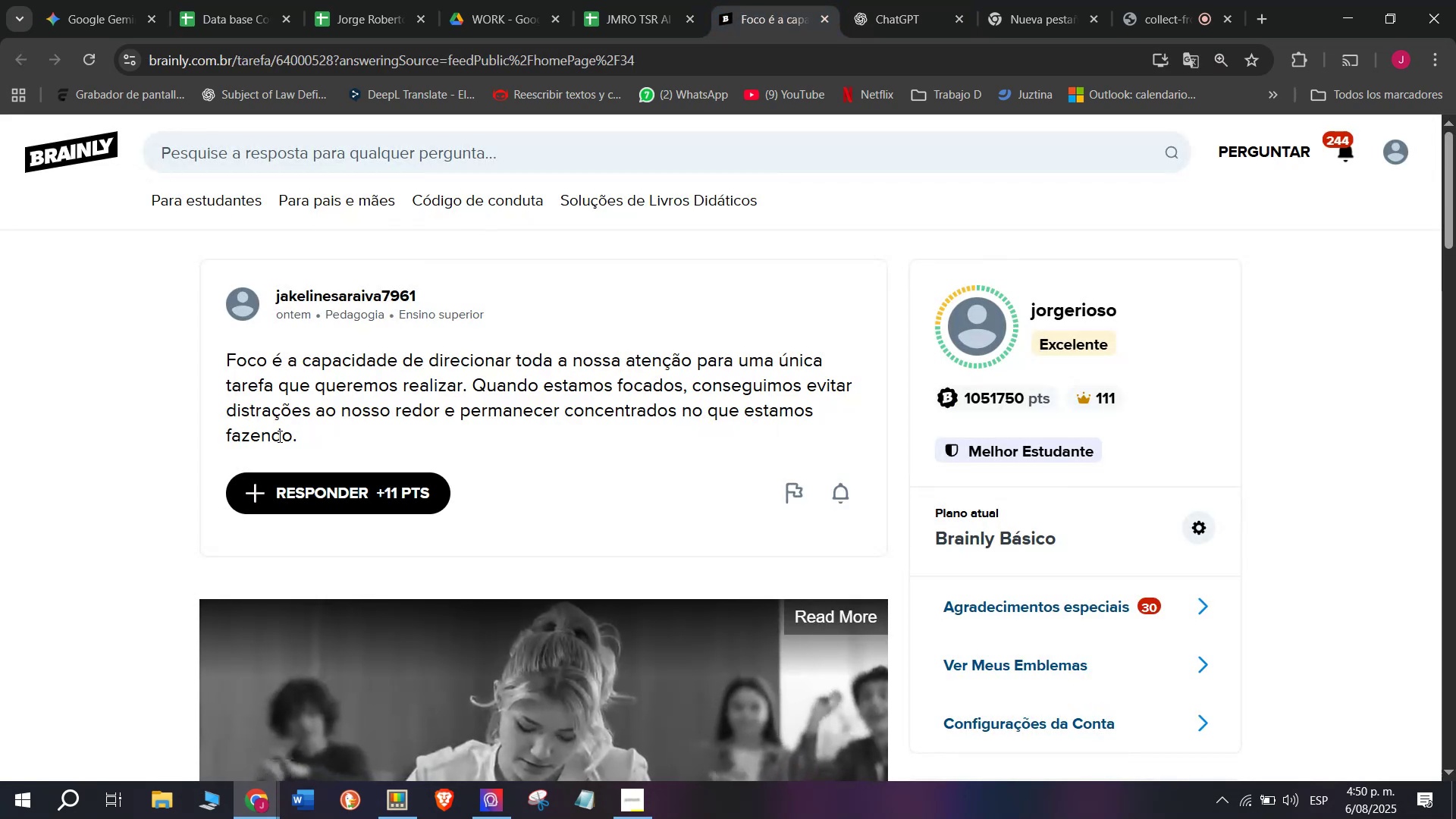 
left_click_drag(start_coordinate=[313, 432], to_coordinate=[173, 371])
 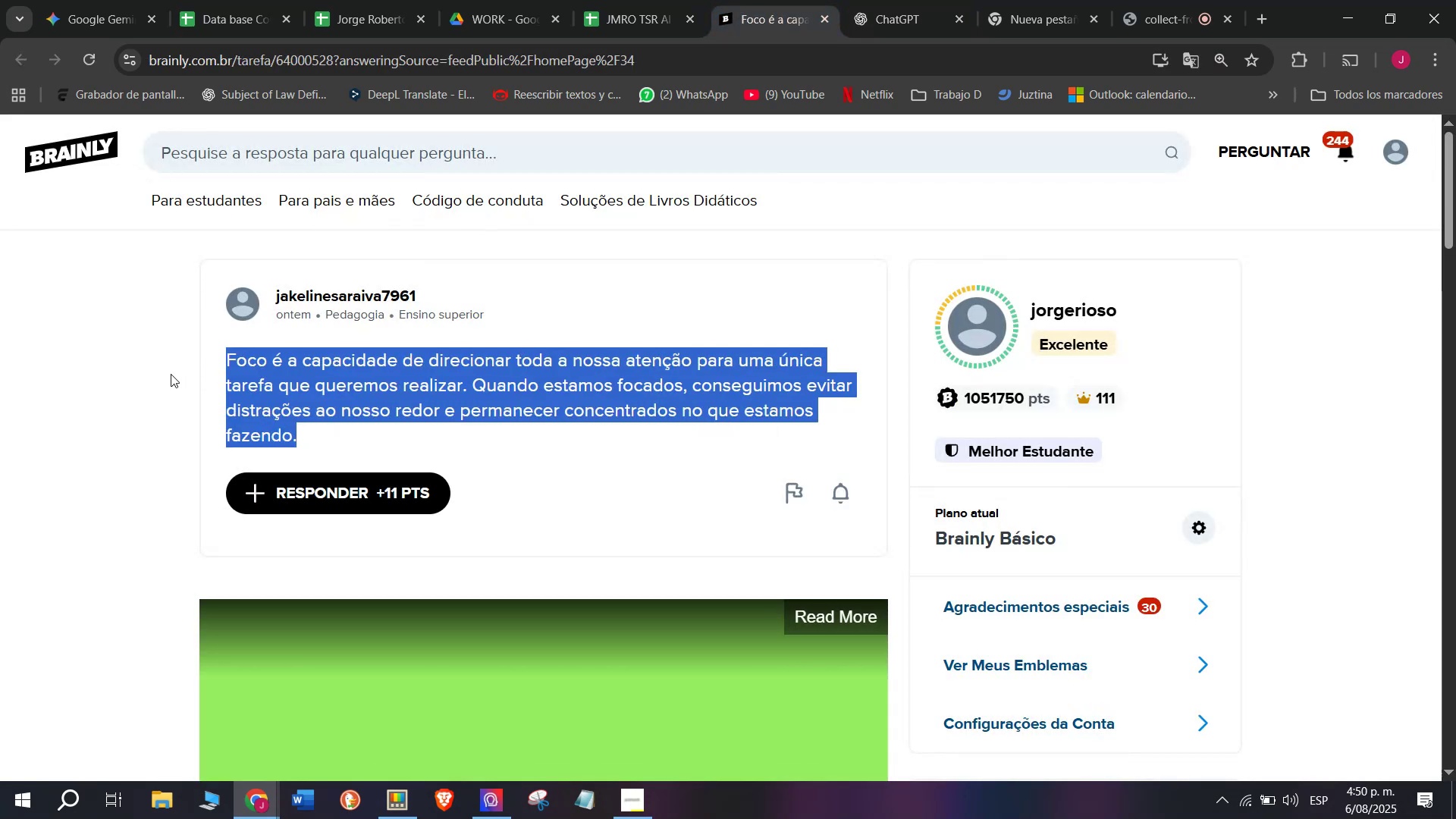 
key(Control+ControlLeft)
 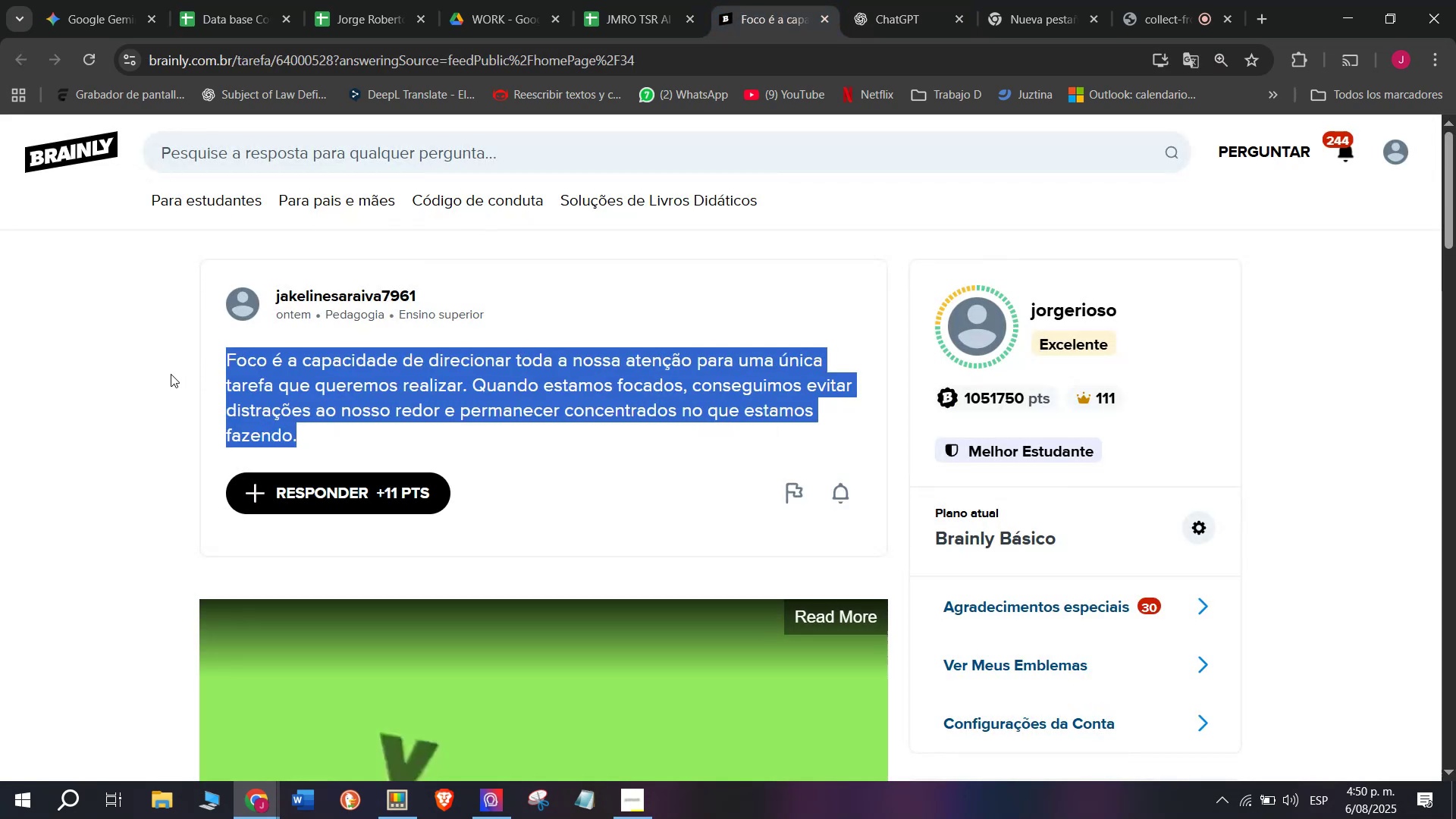 
key(Break)
 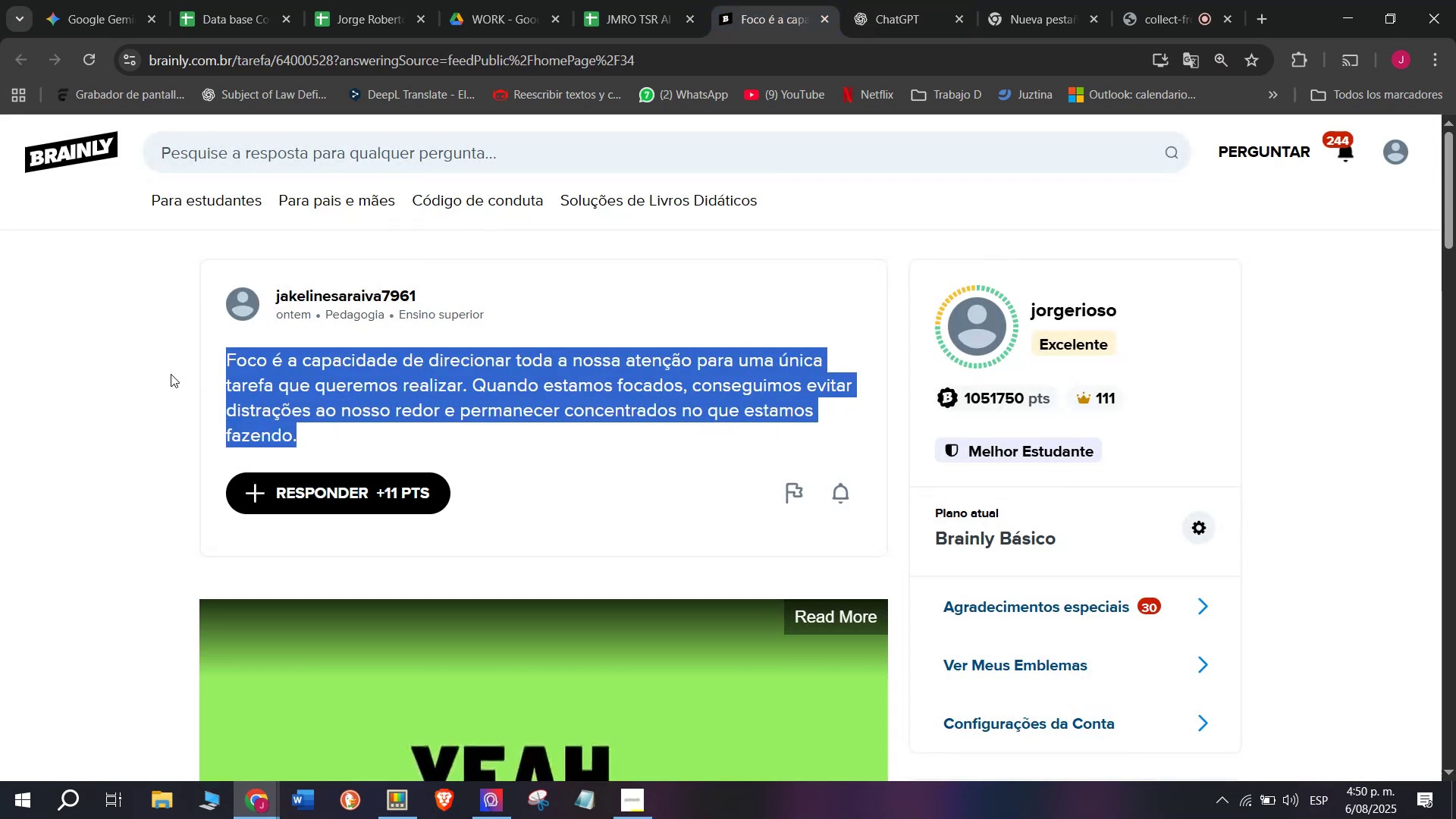 
key(Control+C)
 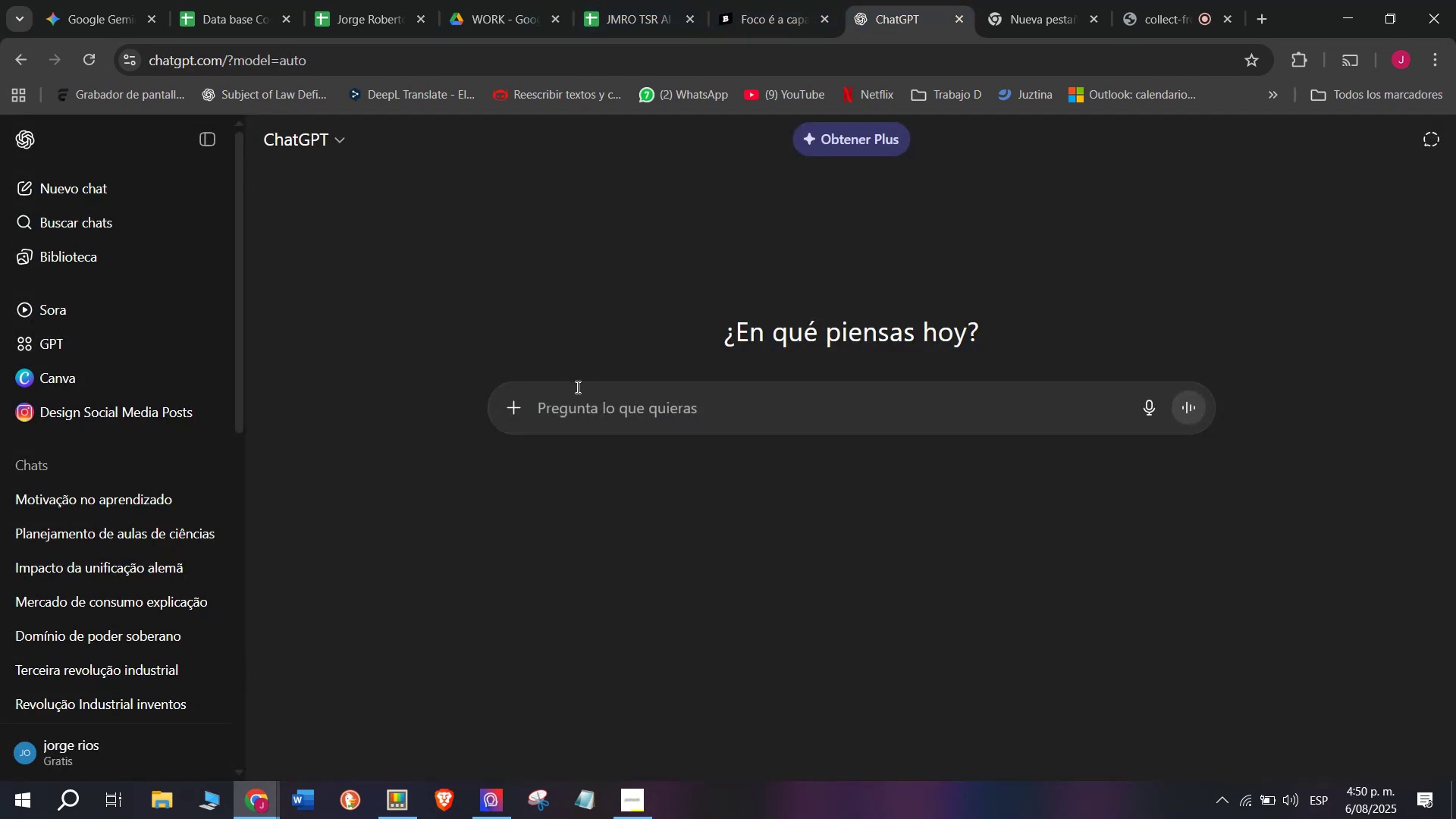 
key(Meta+MetaLeft)
 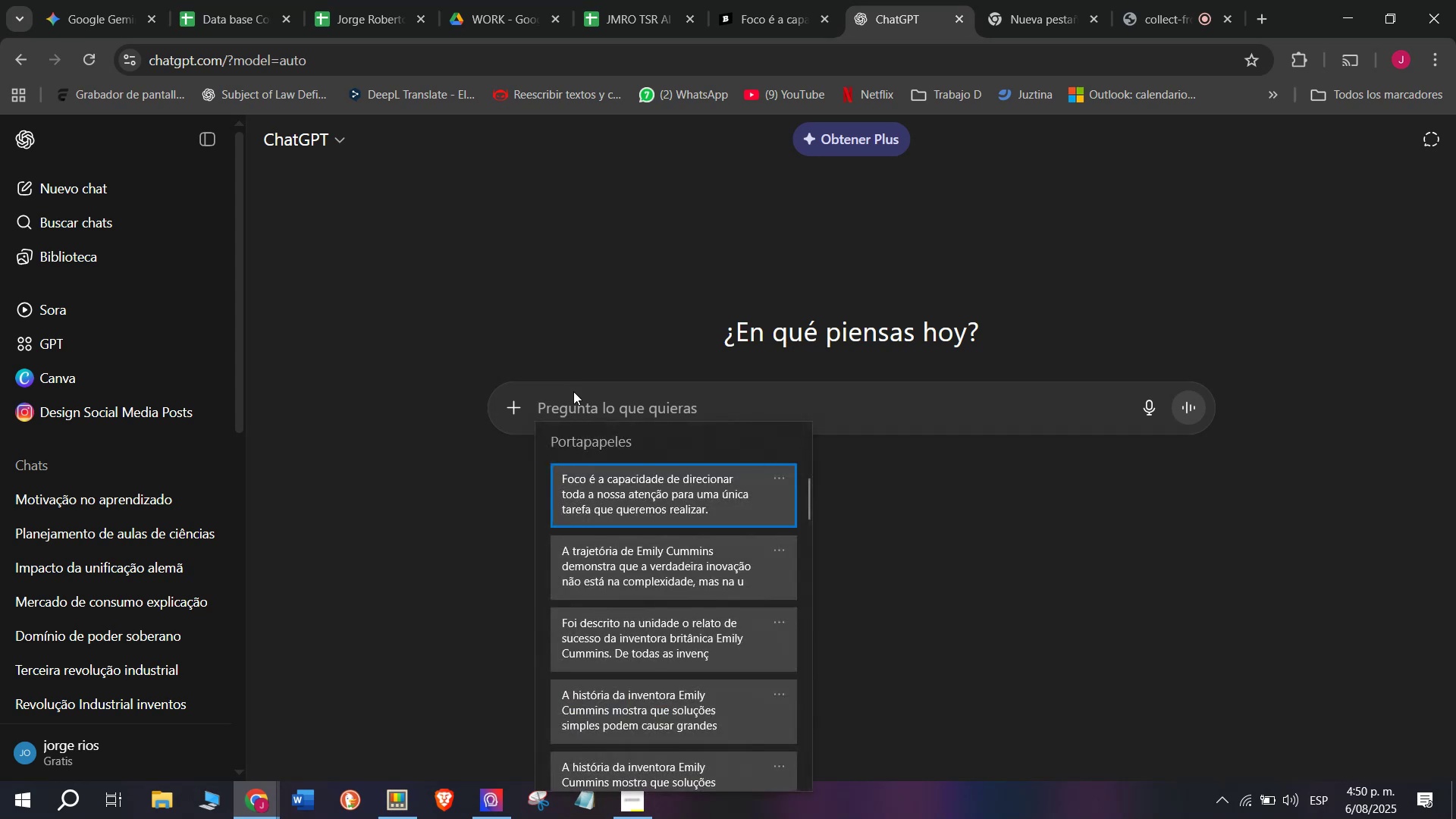 
key(C)
 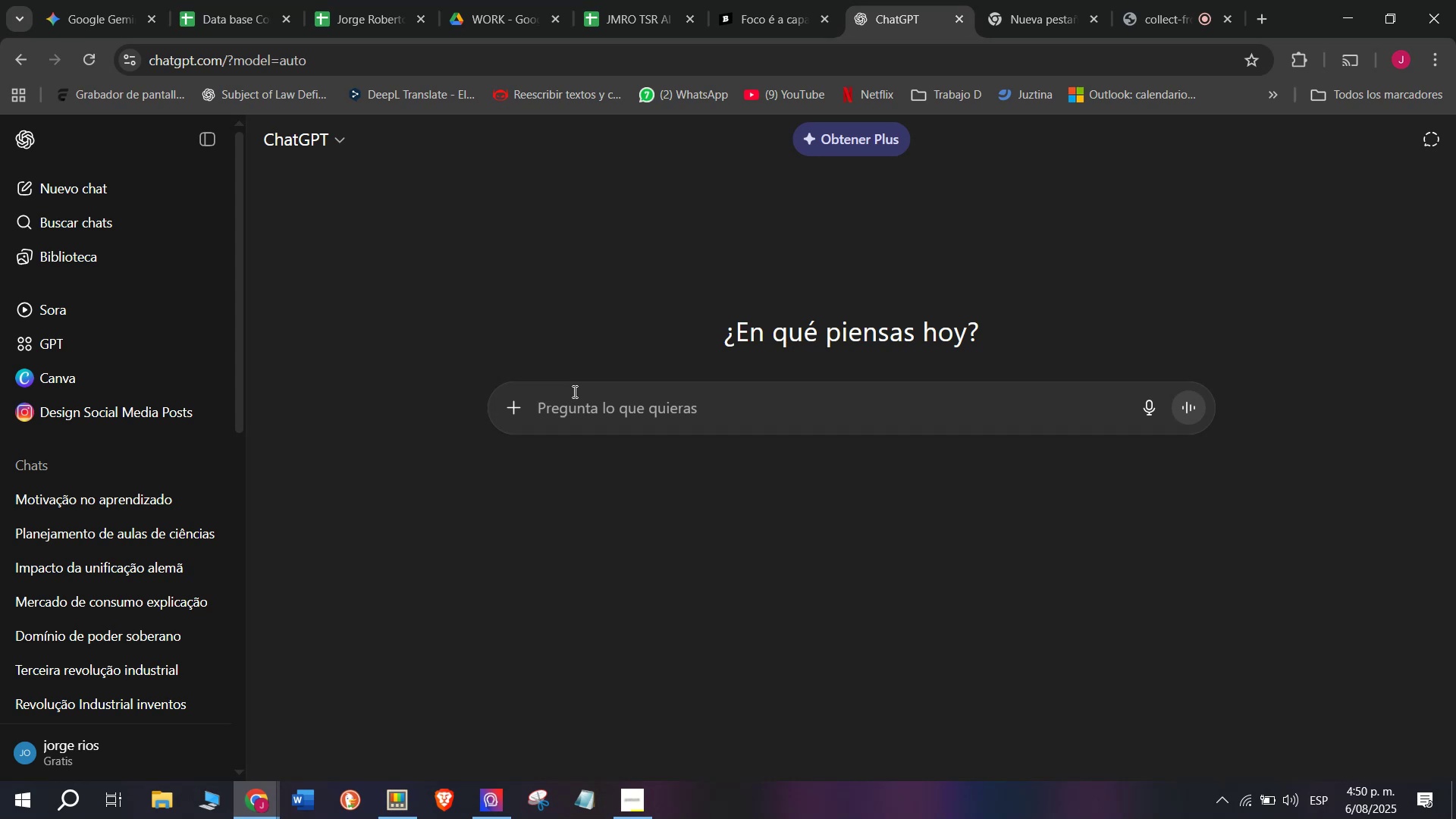 
key(Meta+V)
 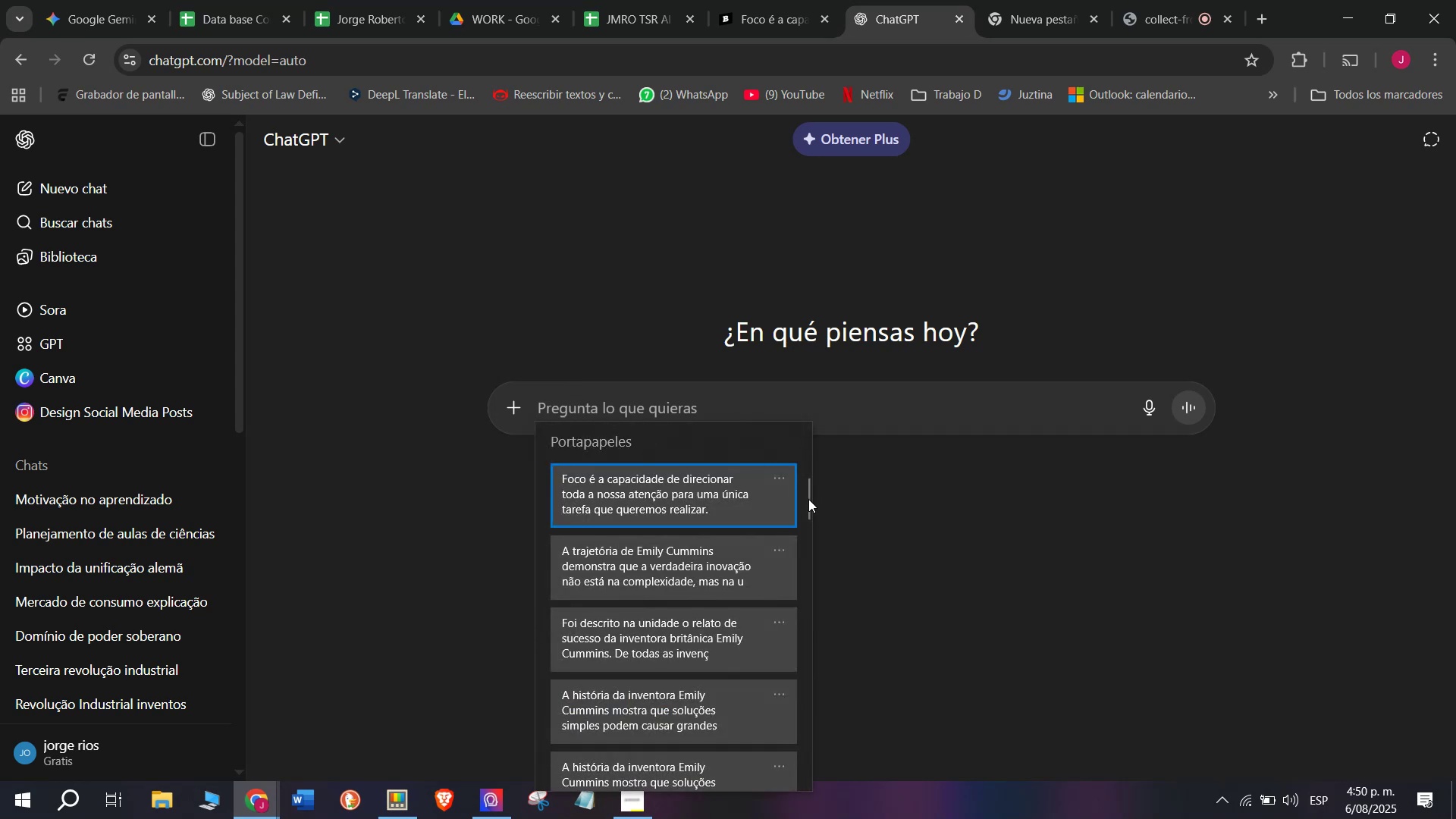 
left_click_drag(start_coordinate=[807, 495], to_coordinate=[795, 818])
 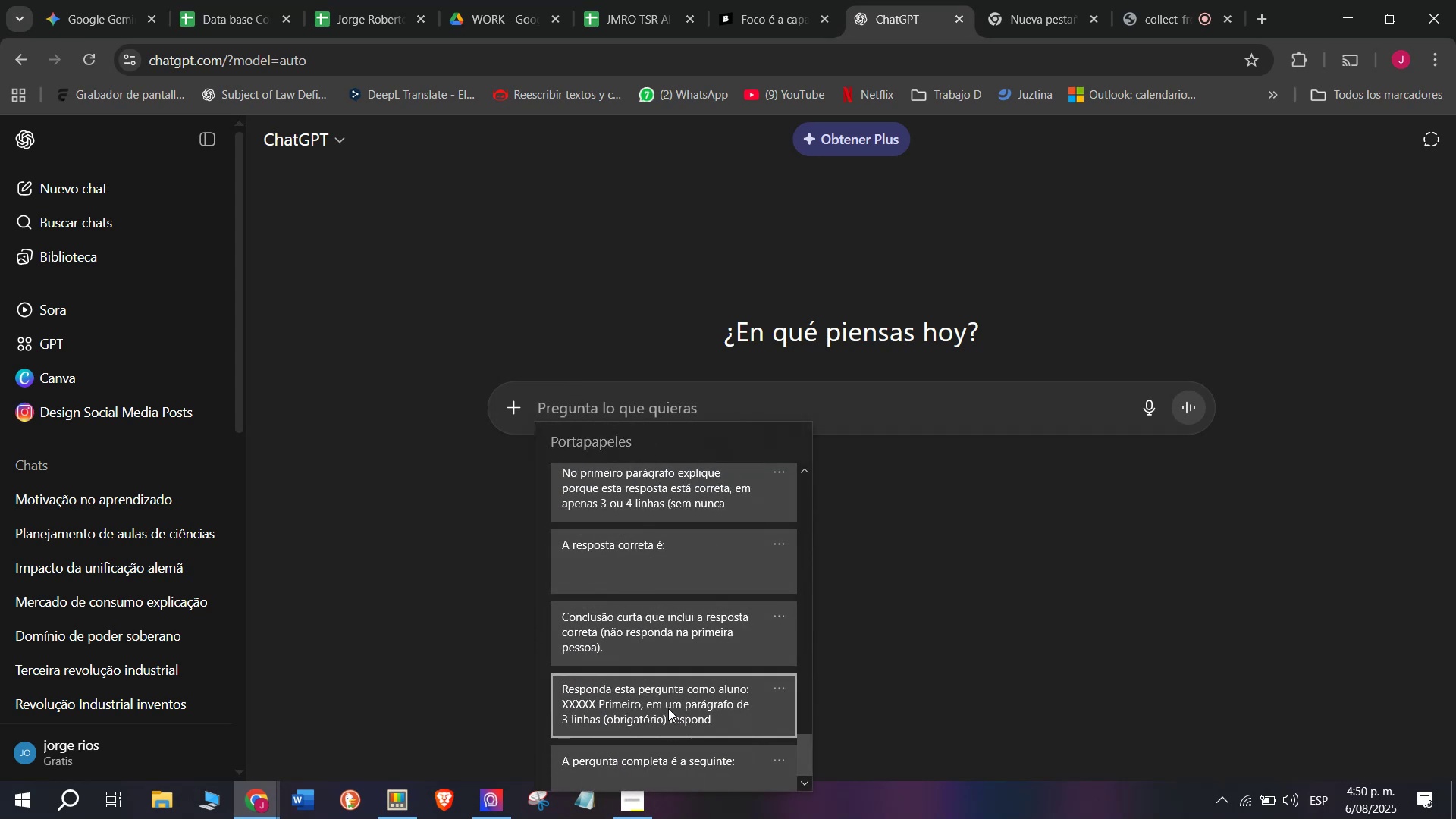 
key(Control+ControlLeft)
 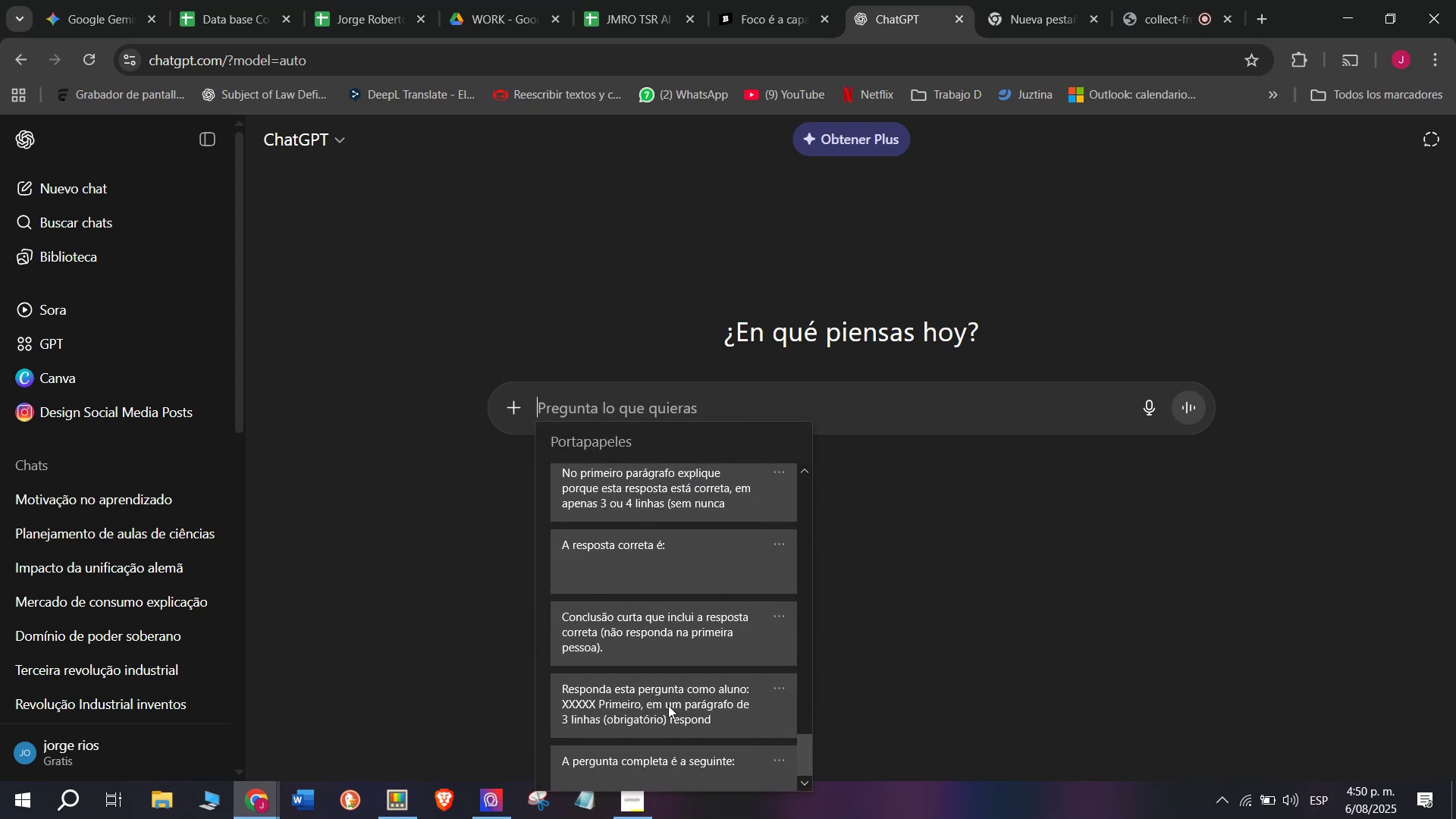 
key(Control+V)
 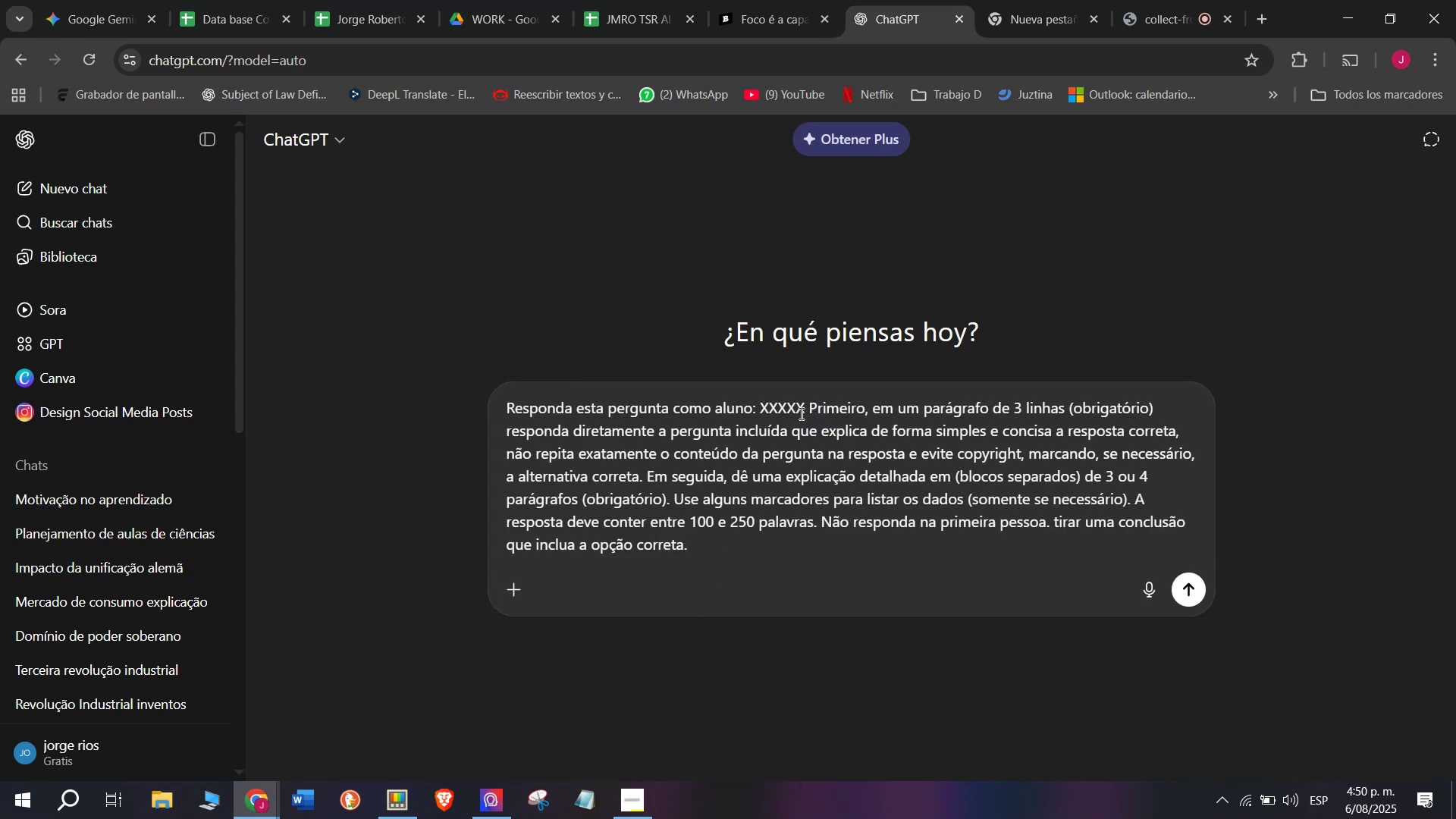 
left_click_drag(start_coordinate=[805, 402], to_coordinate=[763, 402])
 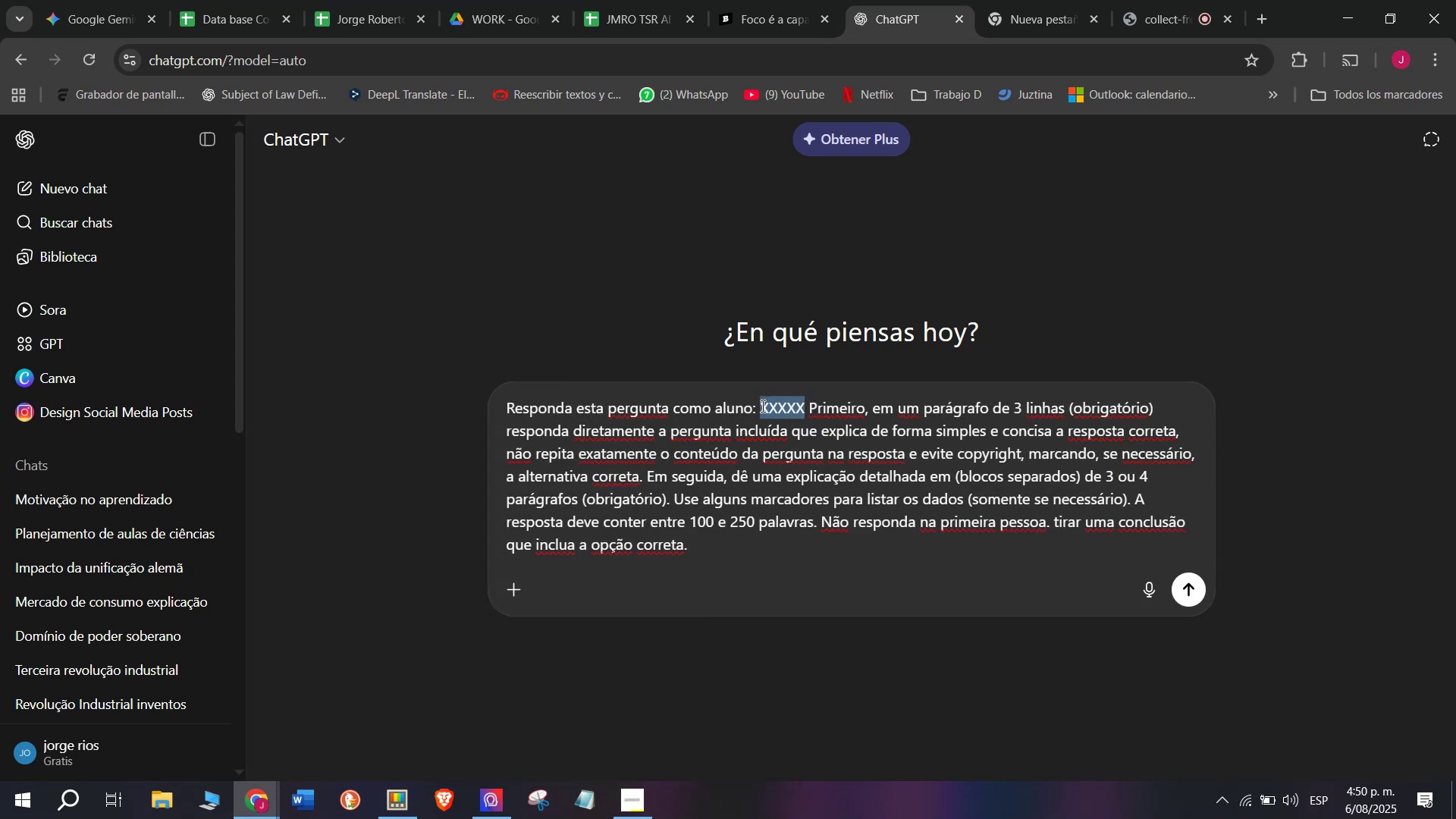 
key(Meta+MetaLeft)
 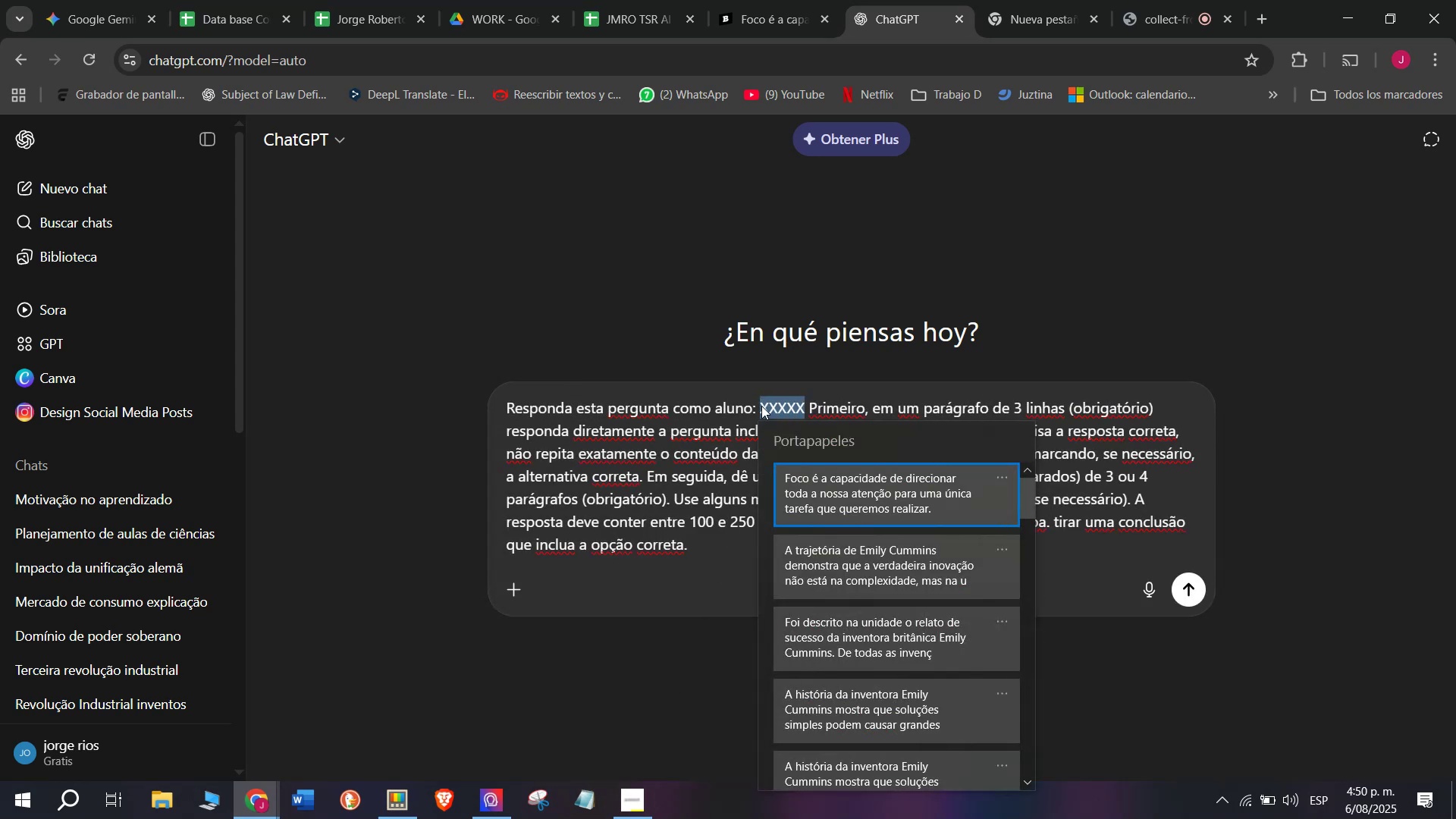 
key(C)
 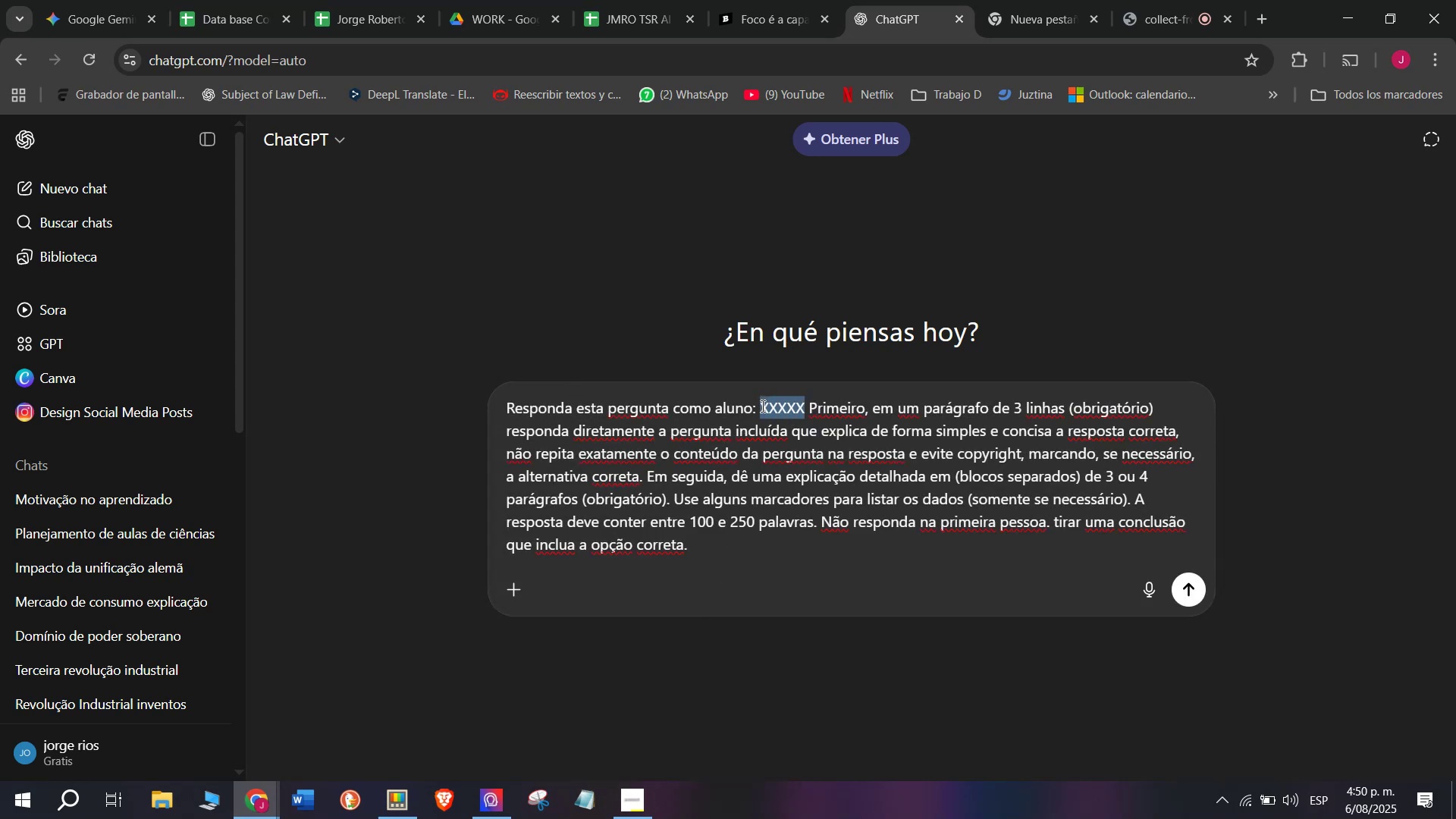 
key(Meta+V)
 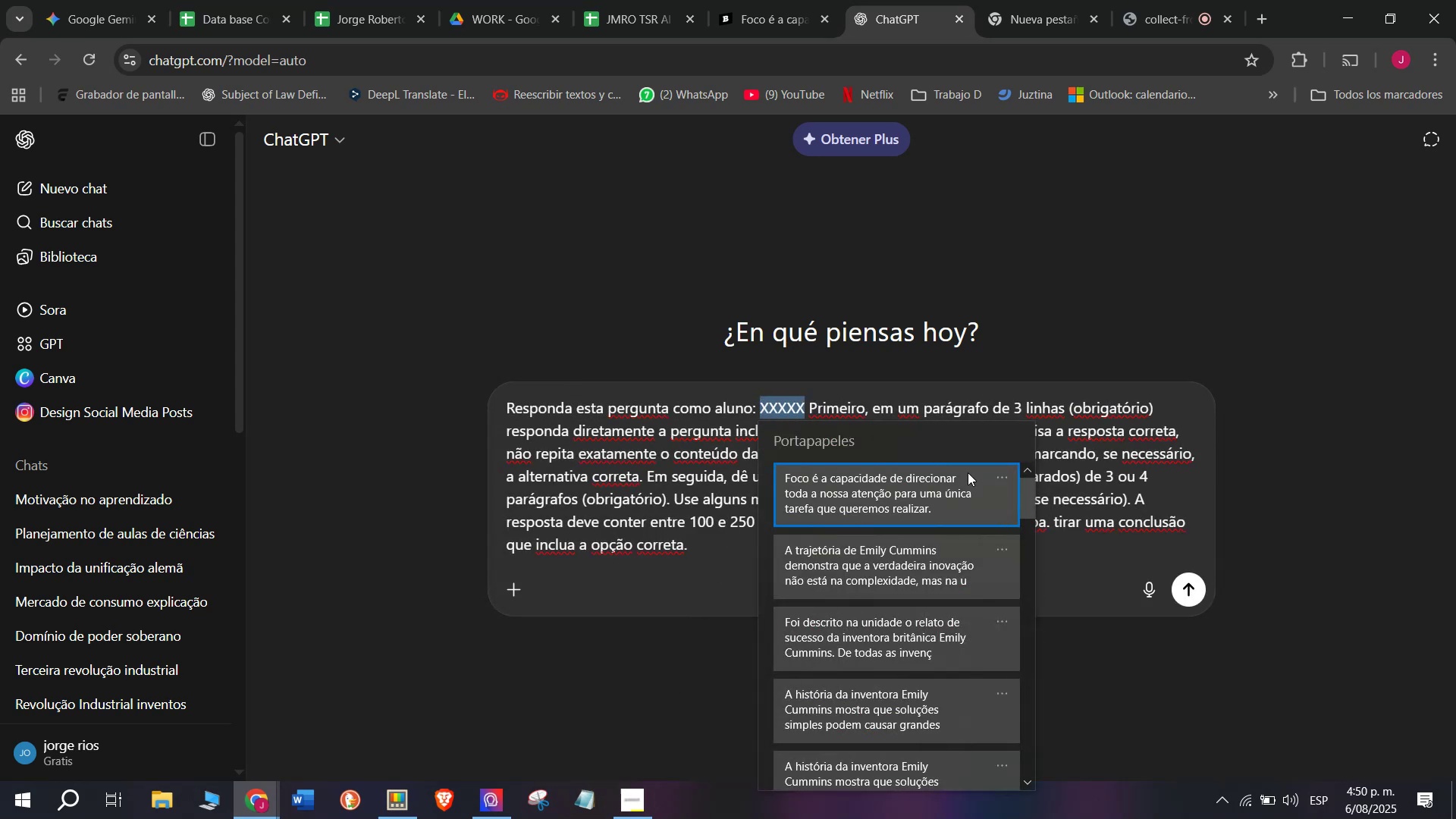 
key(Control+ControlLeft)
 